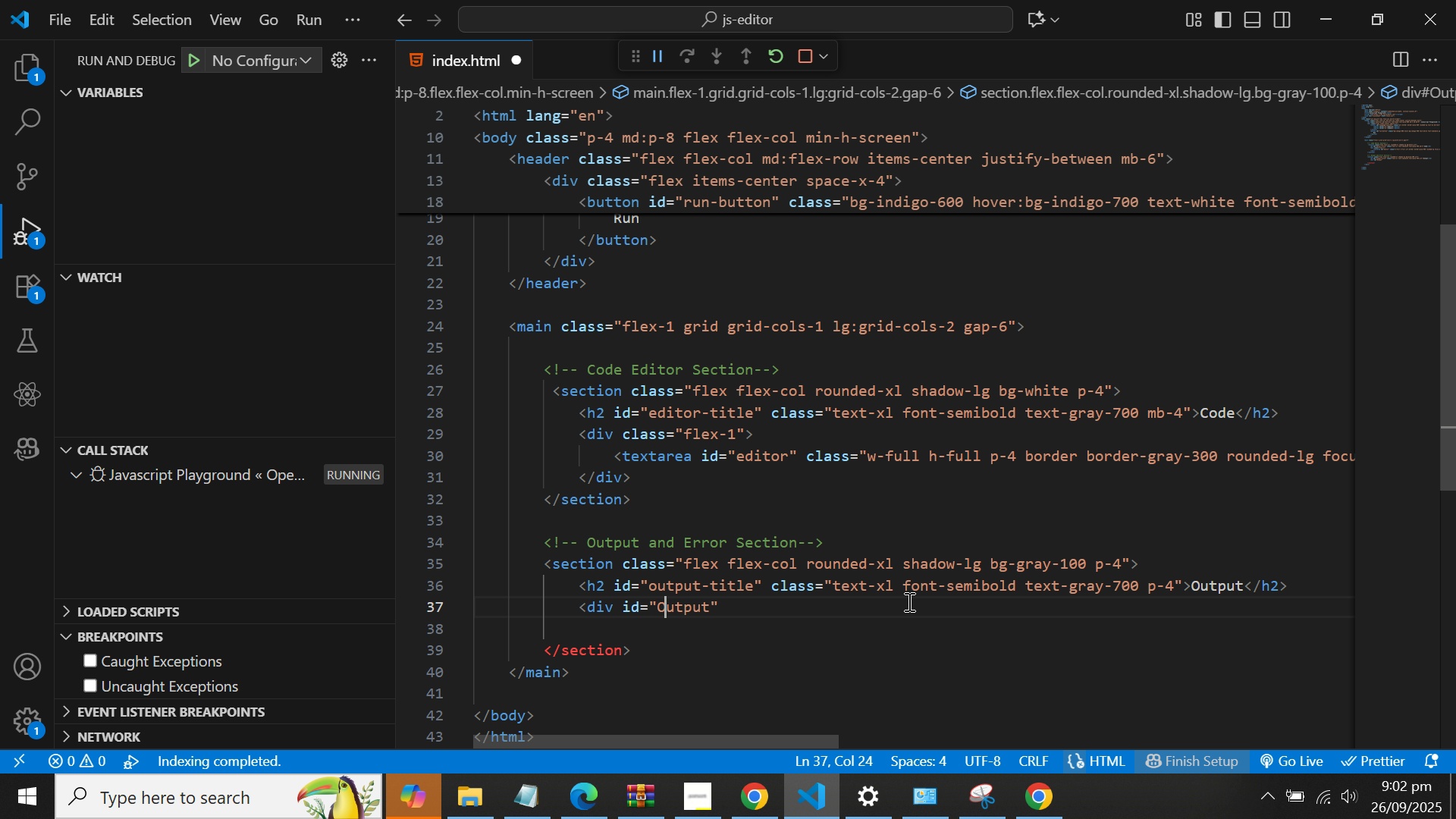 
key(ArrowLeft)
 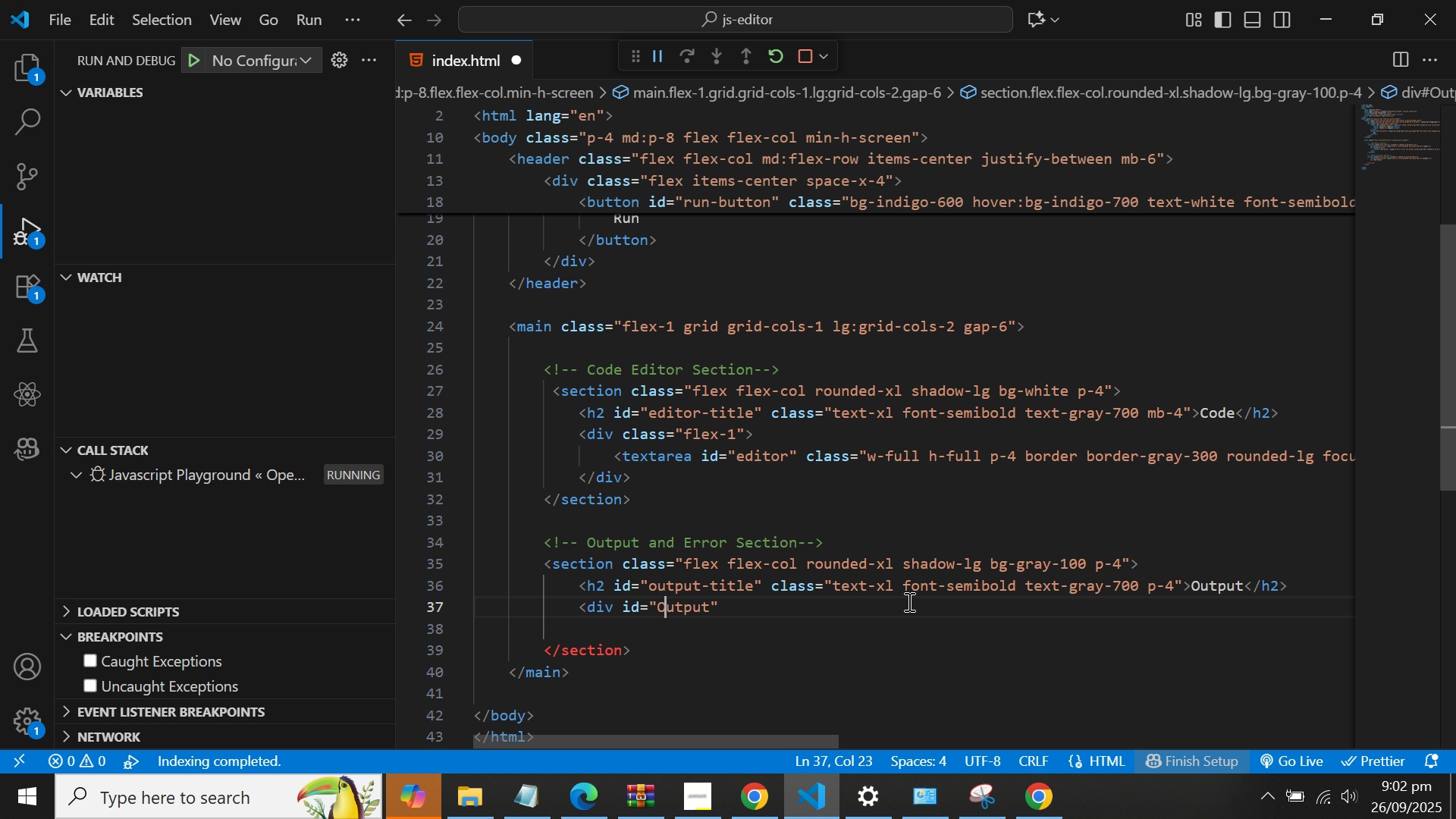 
key(Backspace)
 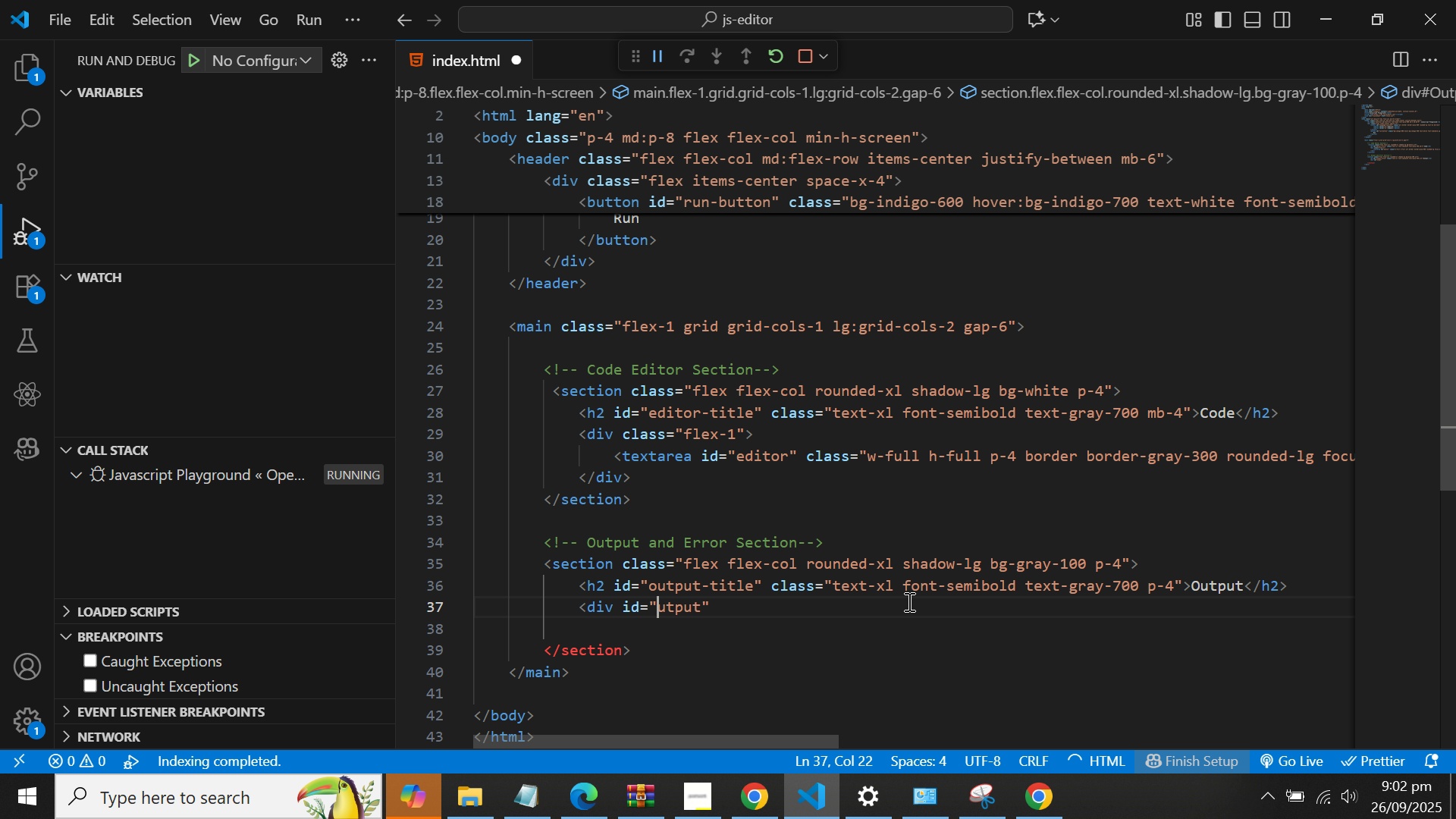 
key(O)
 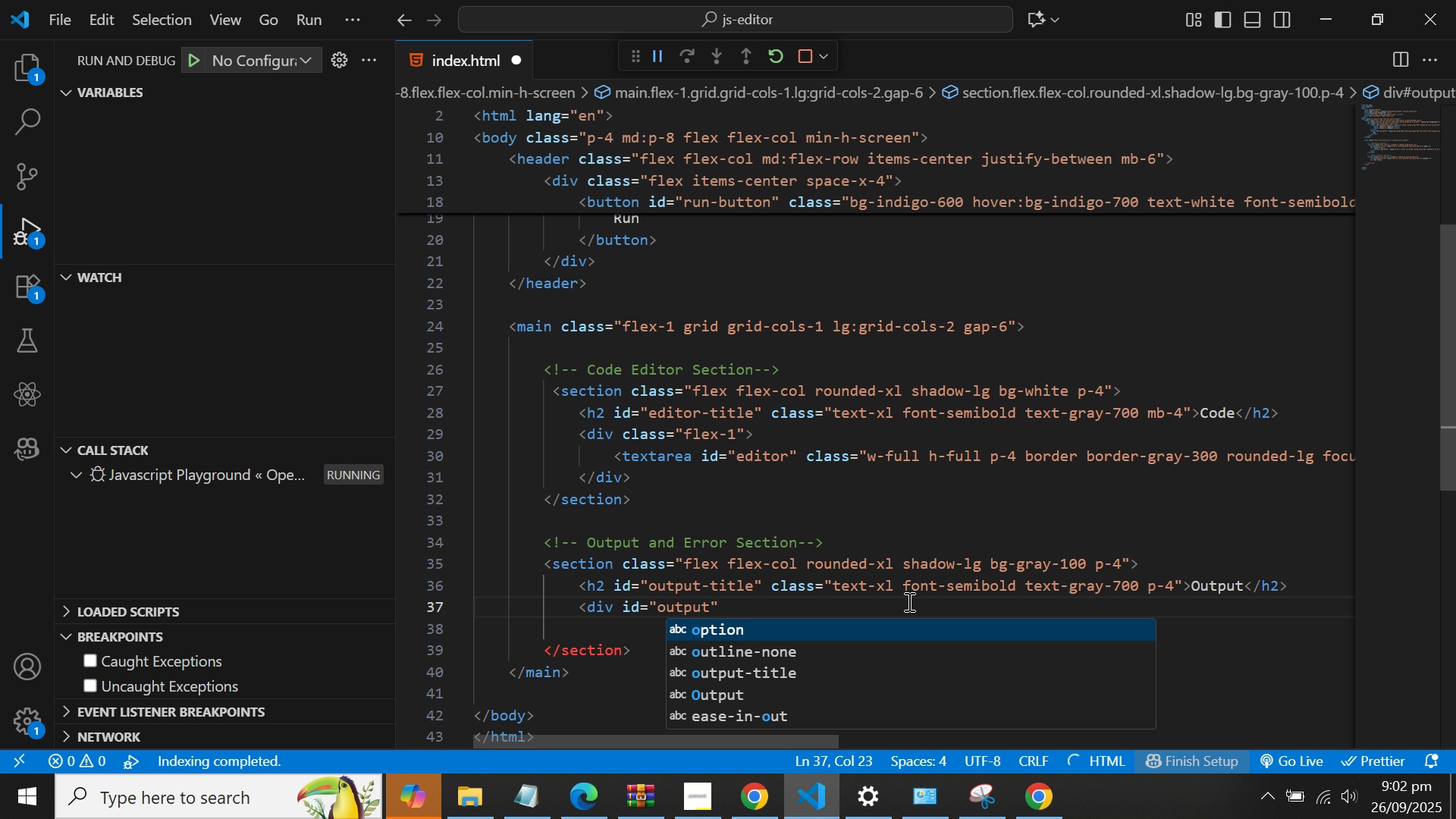 
key(ArrowRight)
 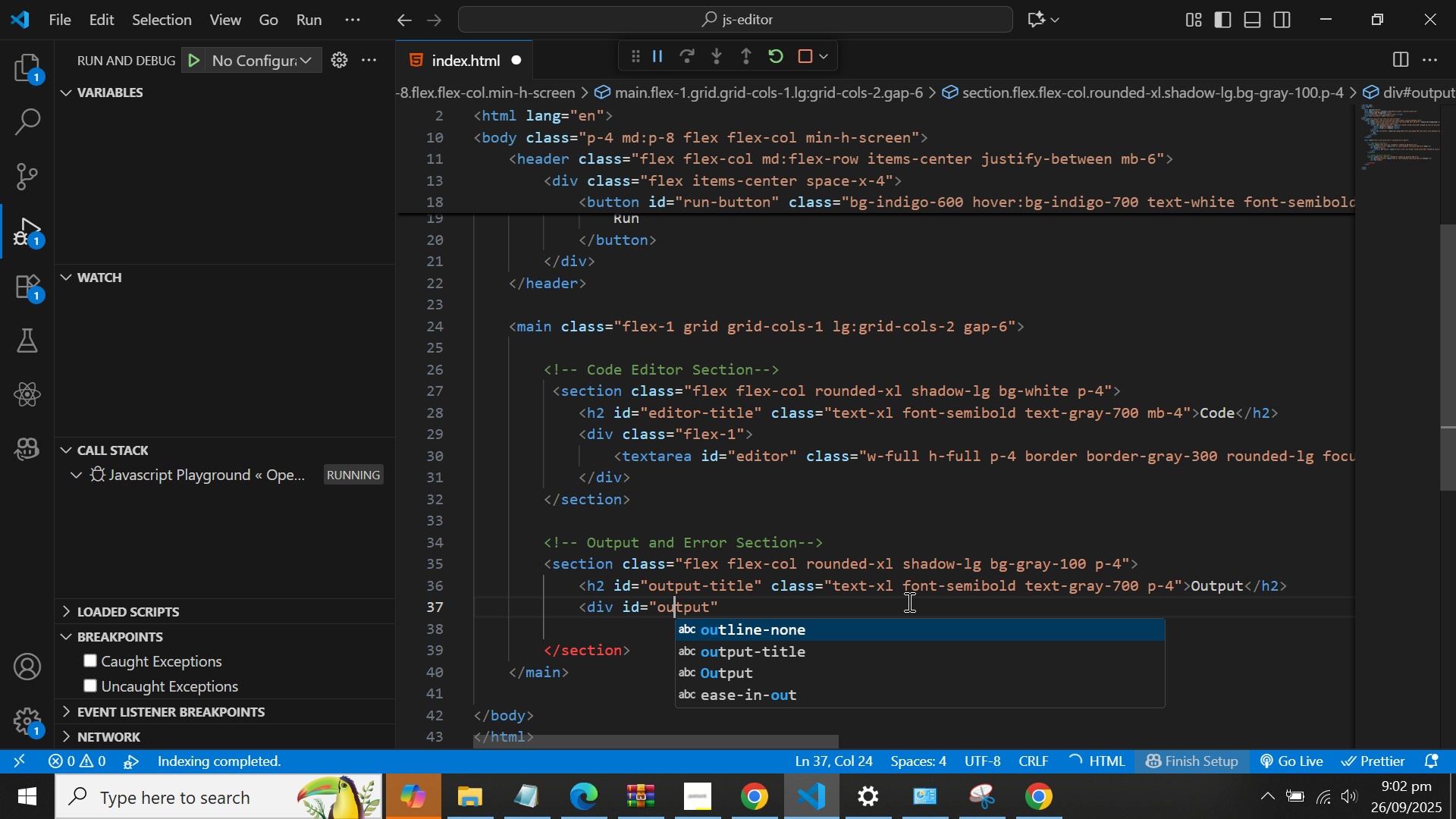 
key(ArrowRight)
 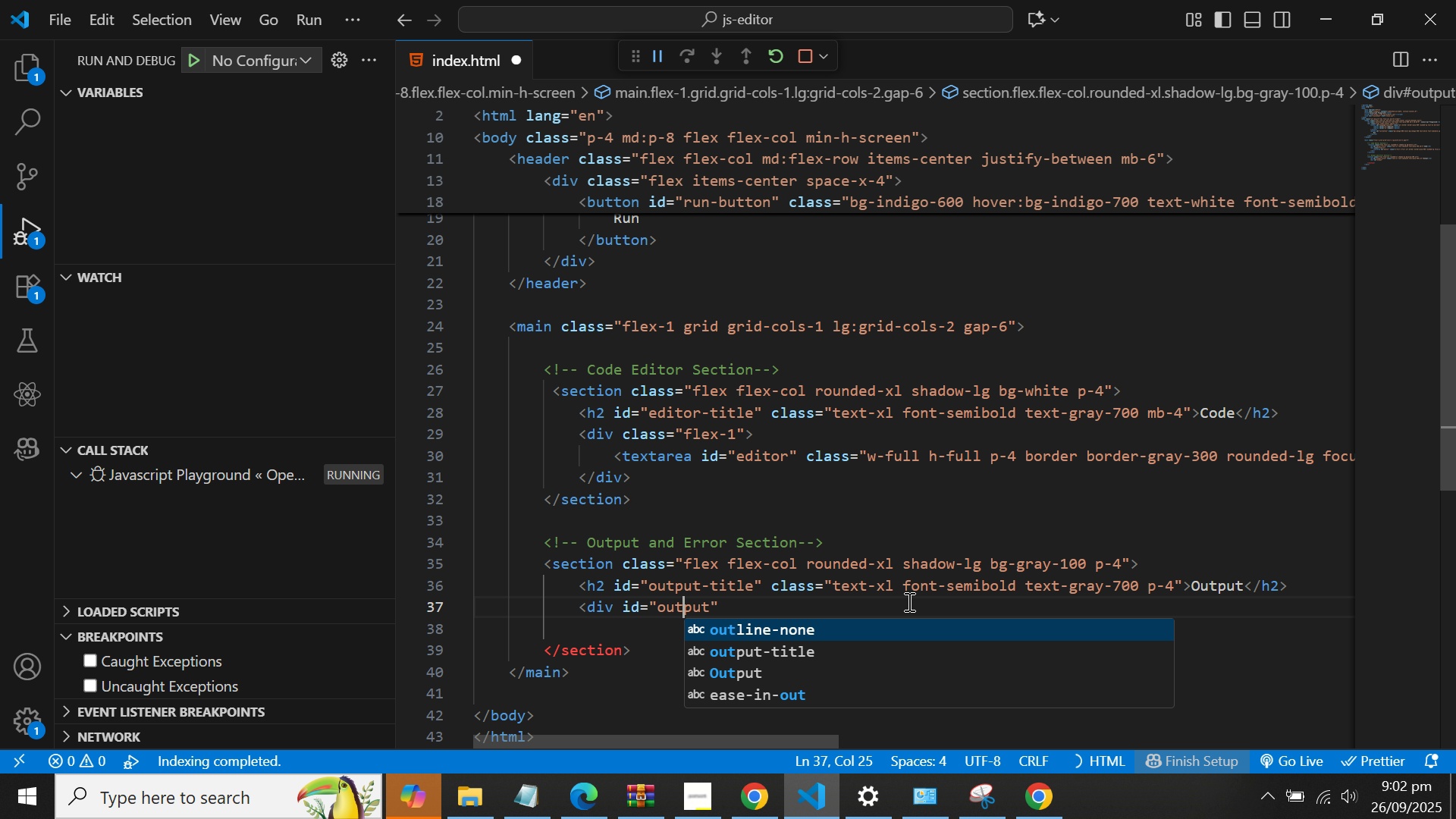 
key(ArrowRight)
 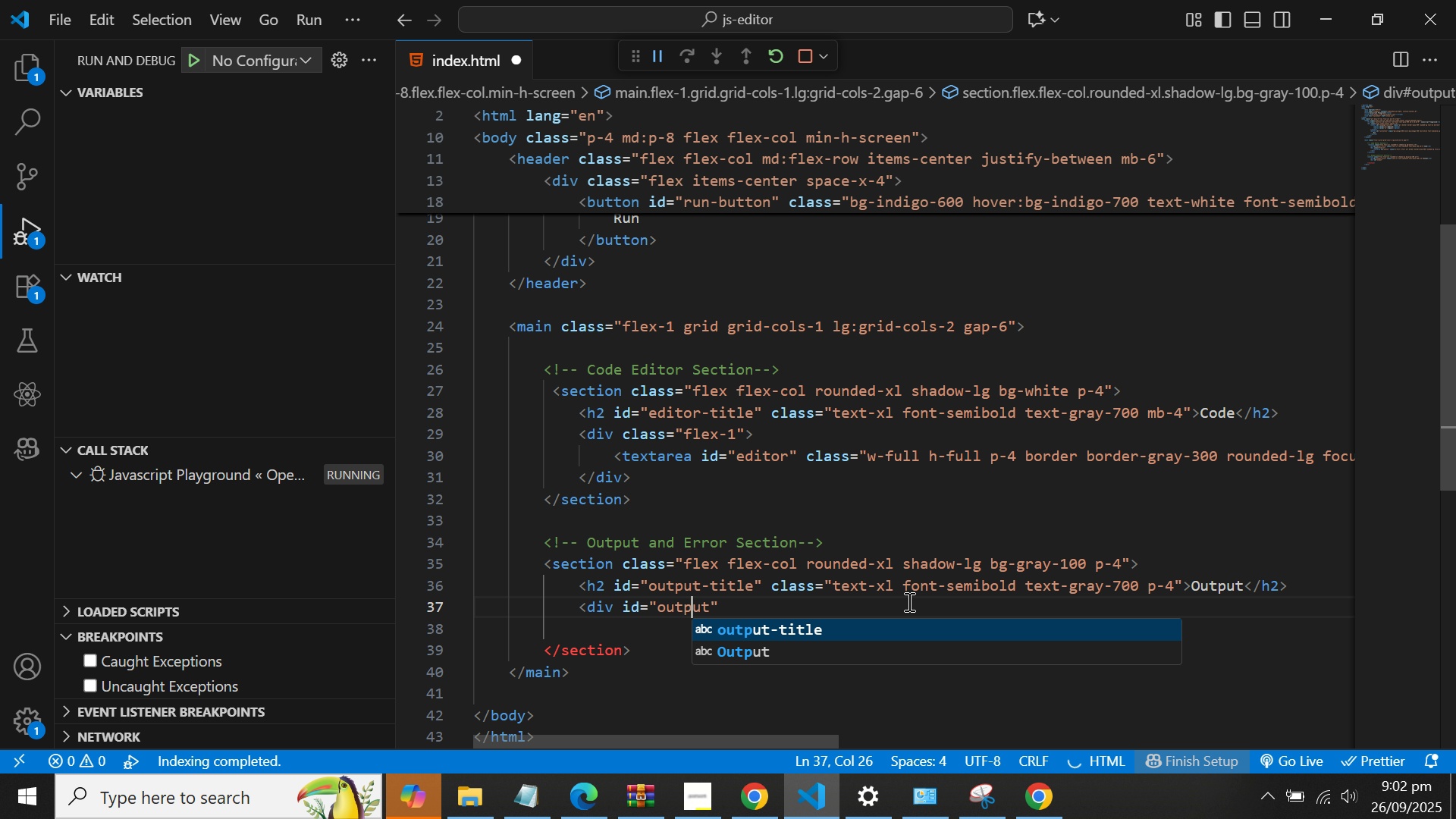 
key(ArrowRight)
 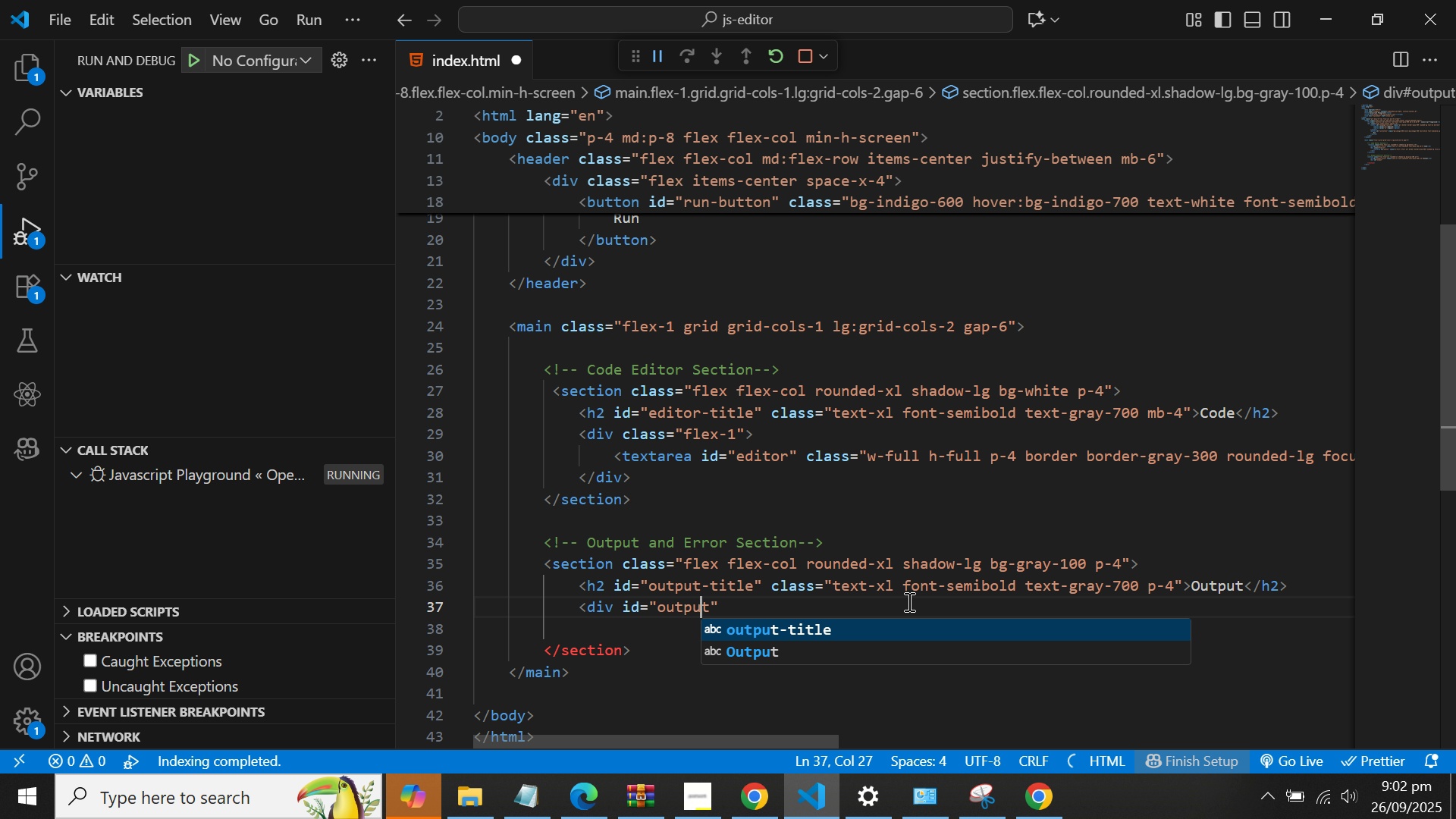 
key(ArrowRight)
 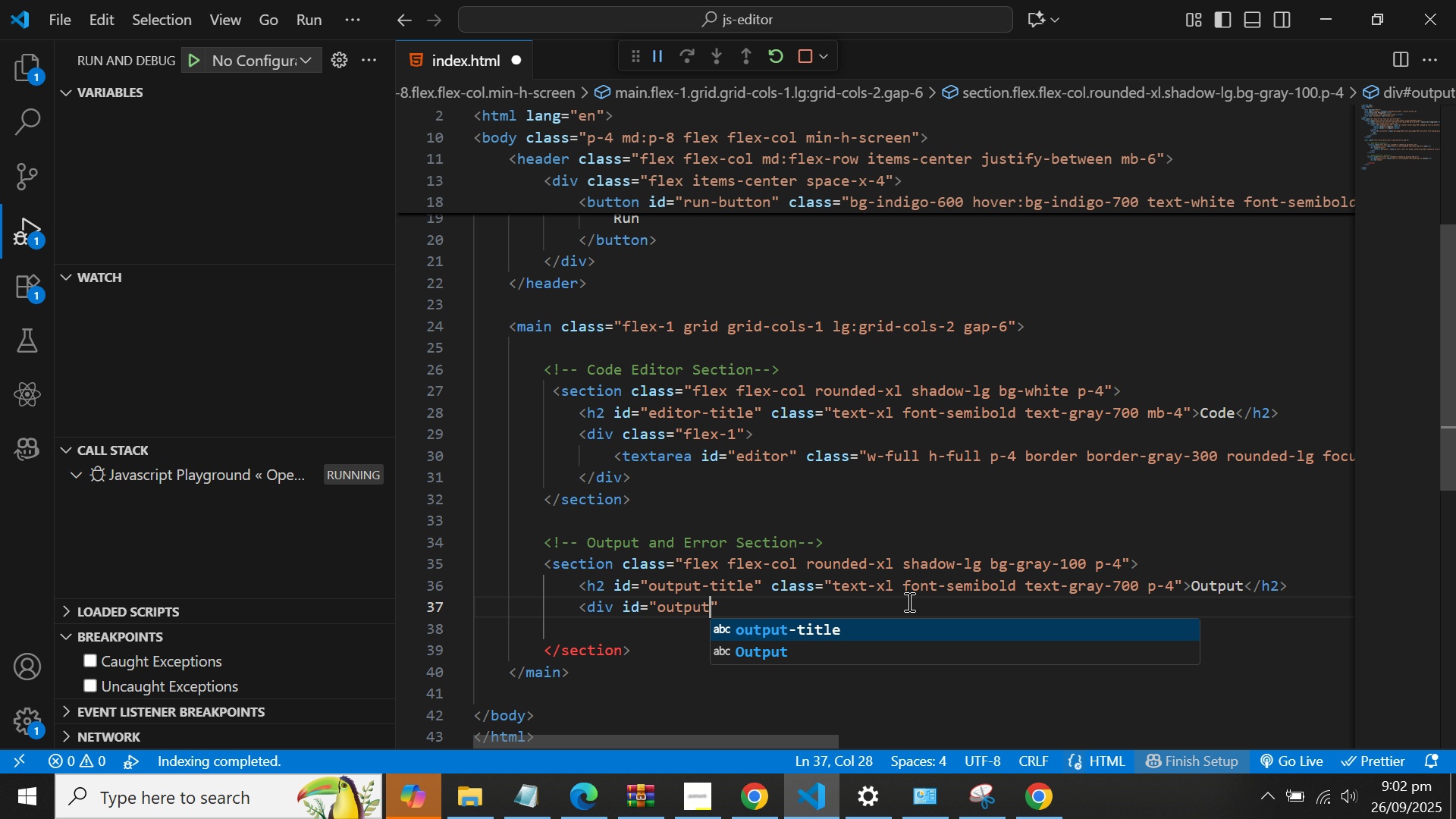 
key(ArrowRight)
 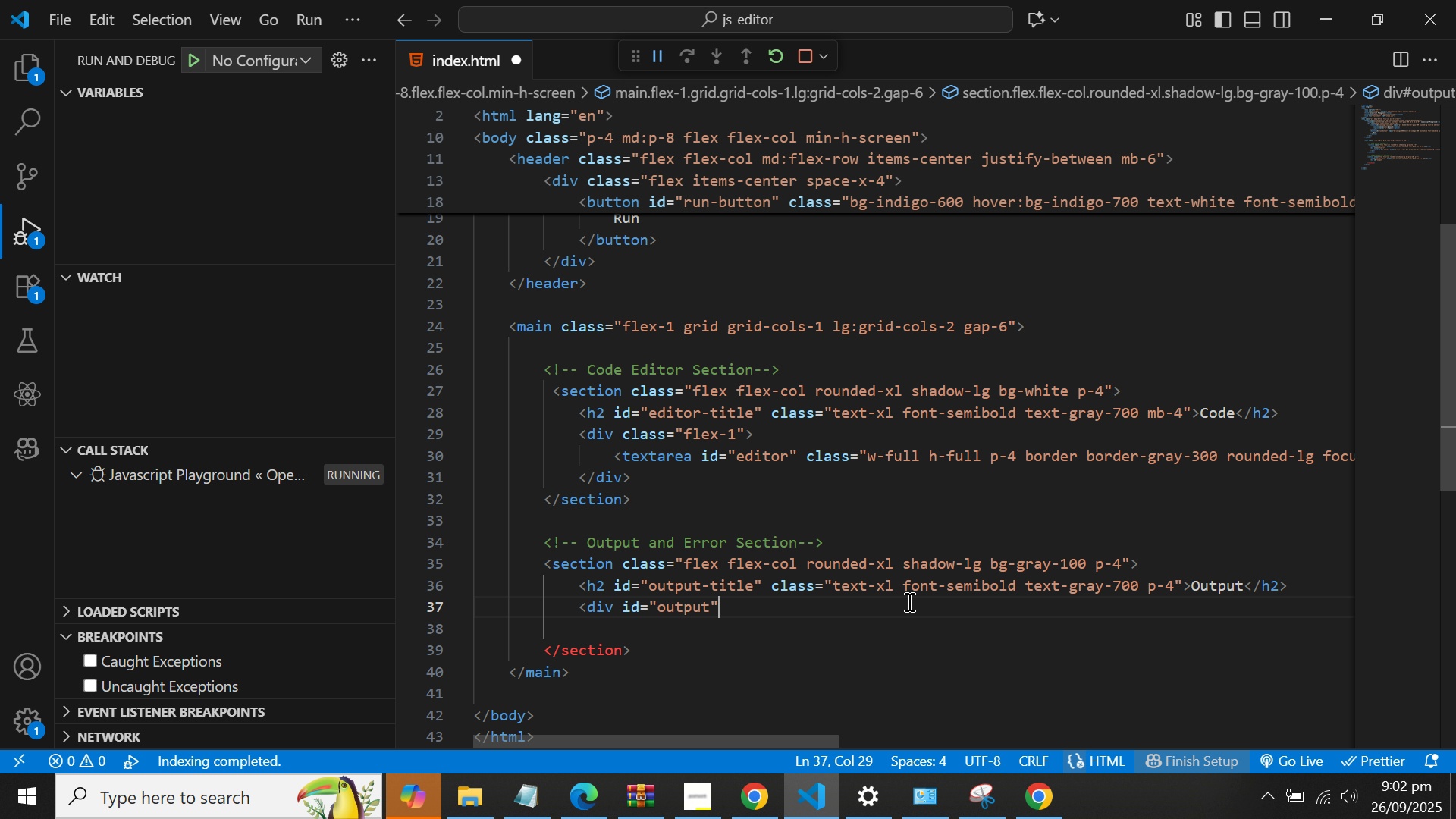 
key(ArrowRight)
 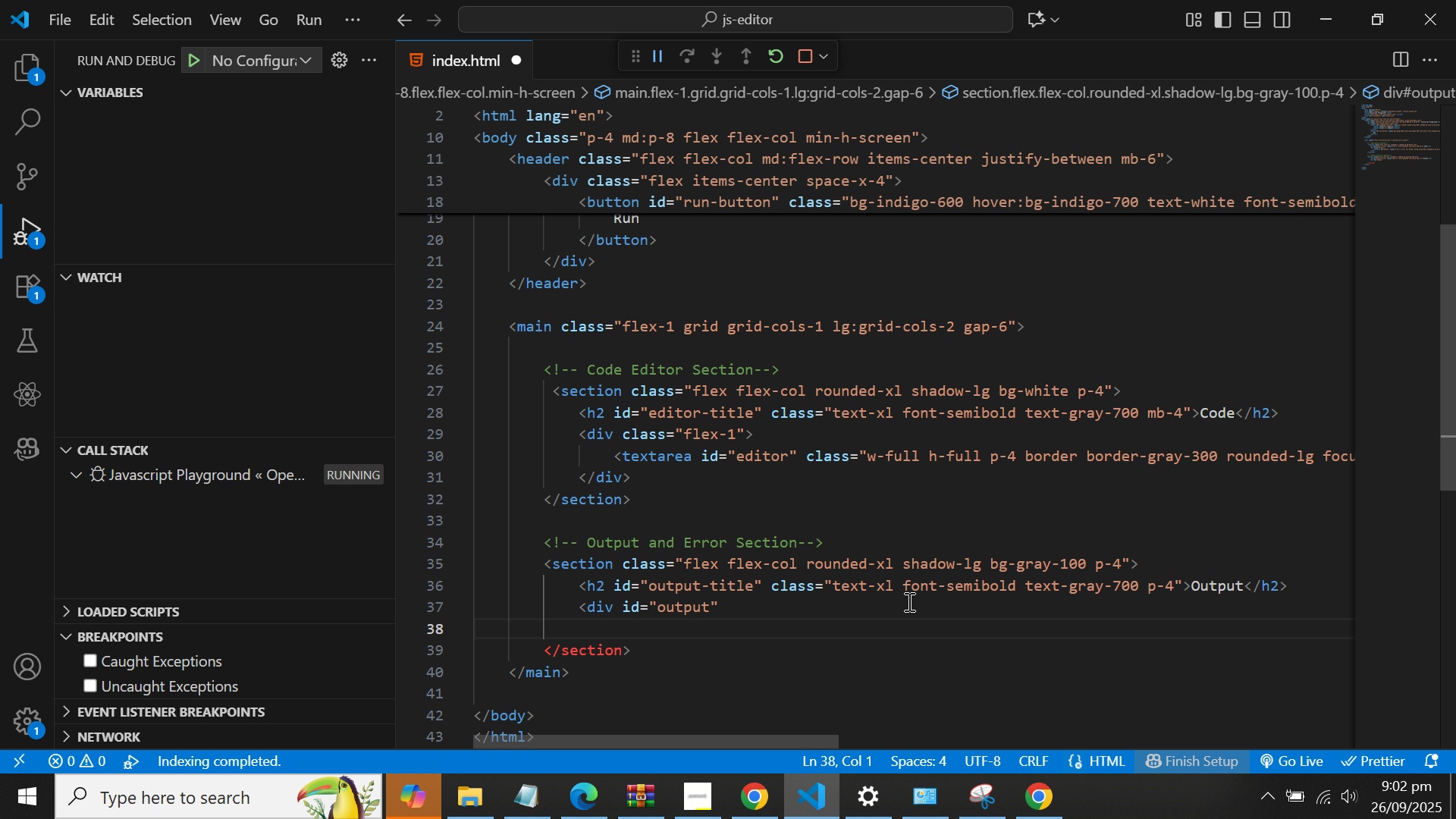 
key(ArrowLeft)
 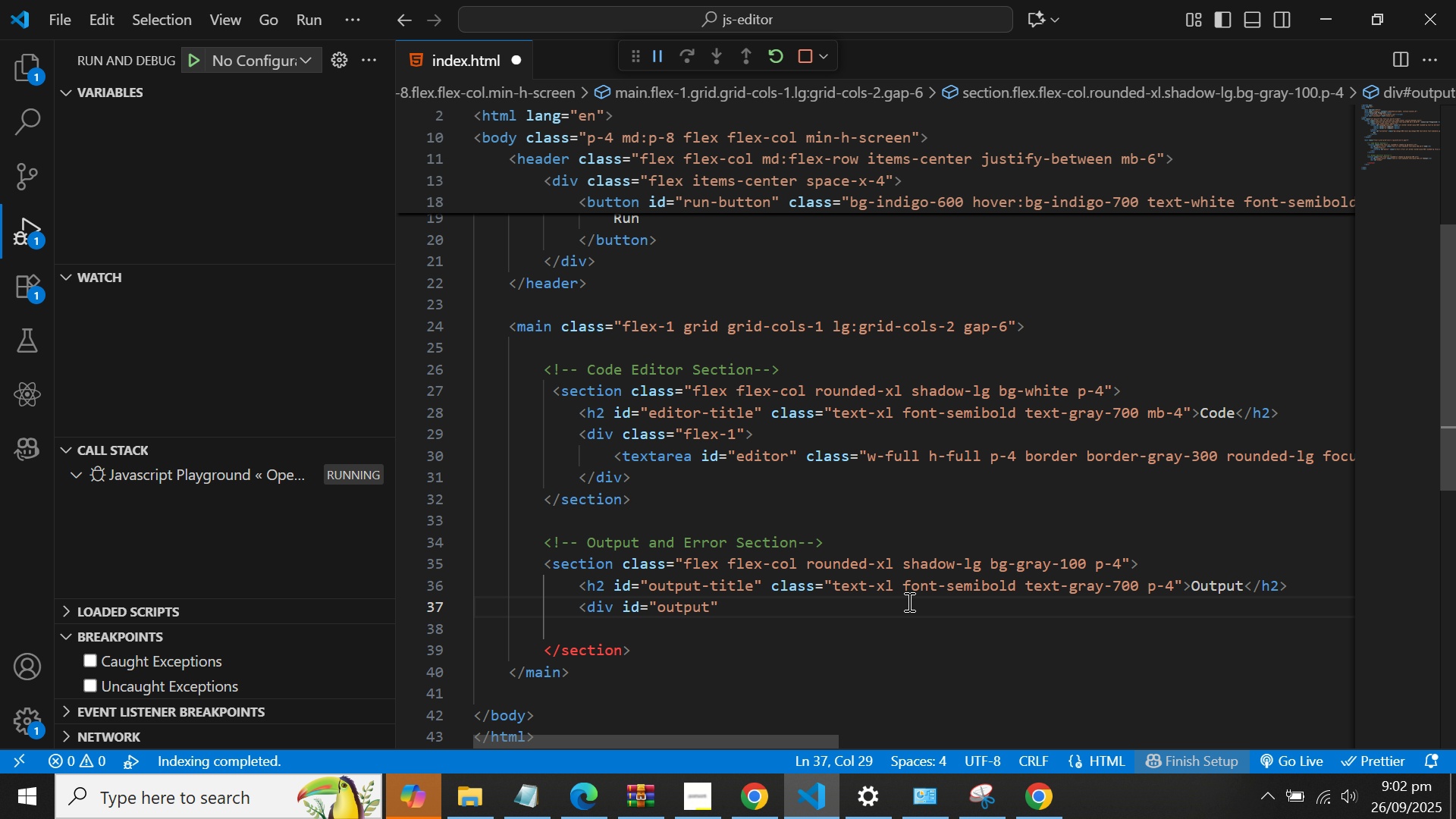 
key(Shift+Period)
 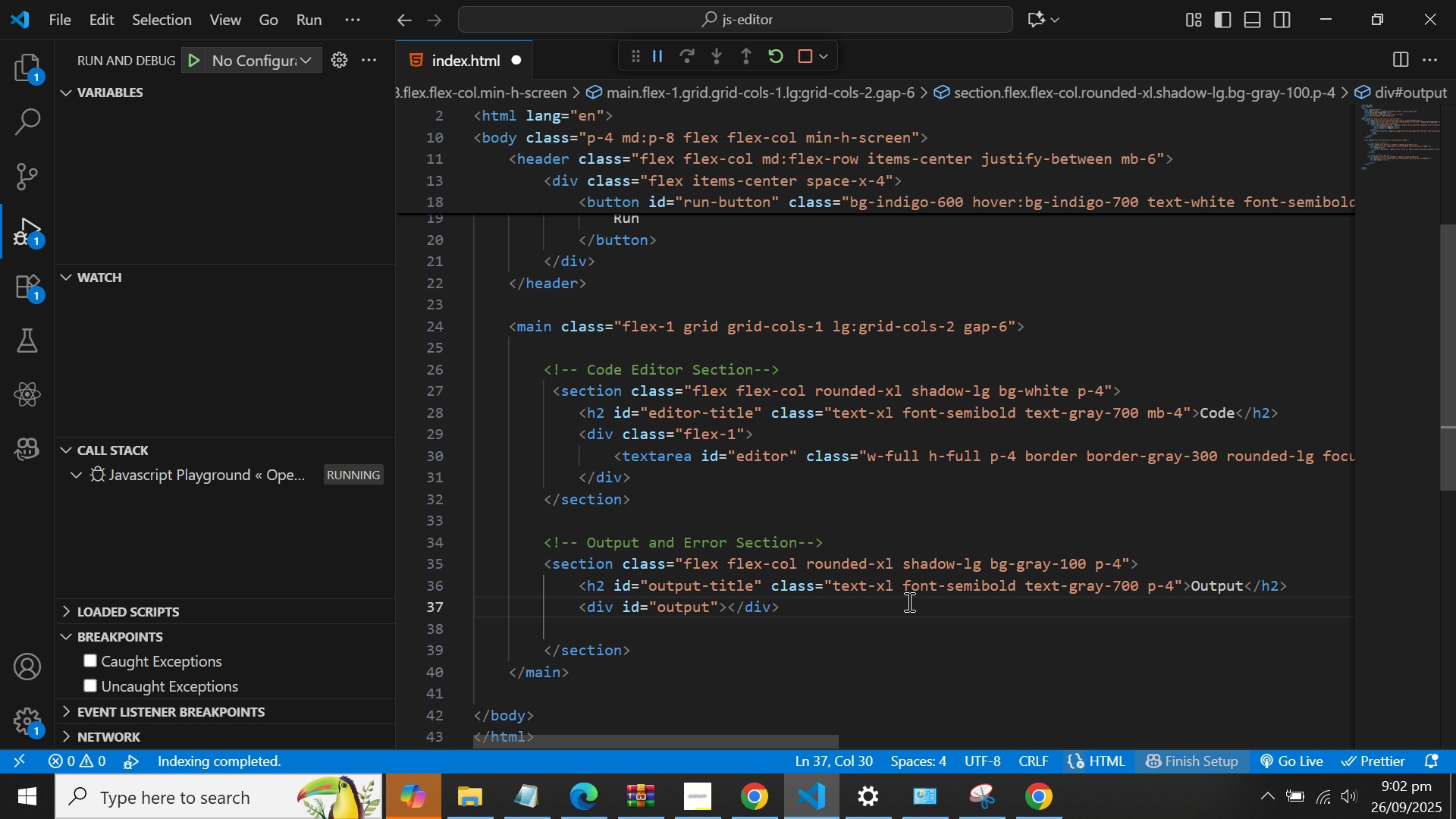 
key(ArrowLeft)
 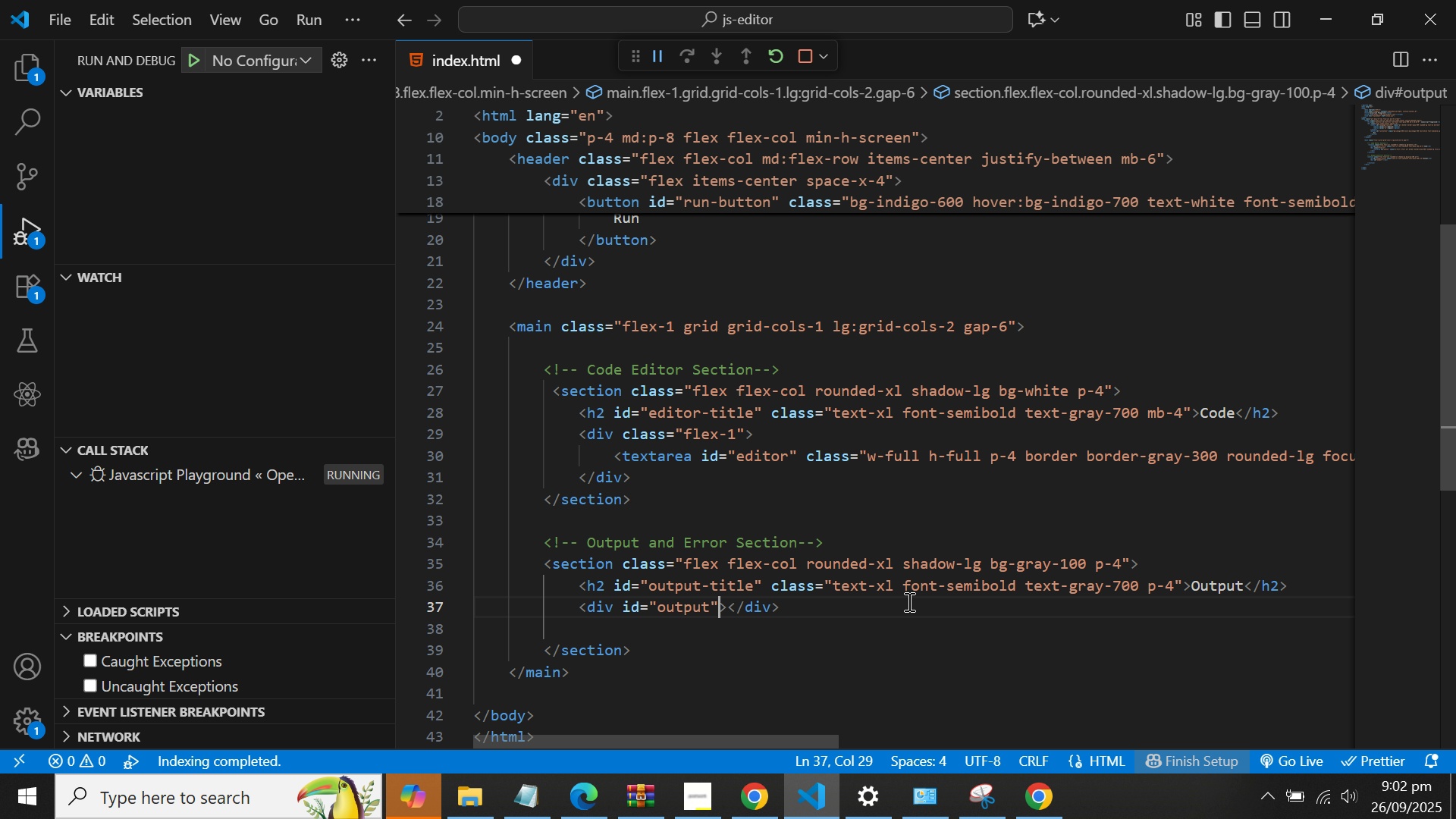 
type( cla)
 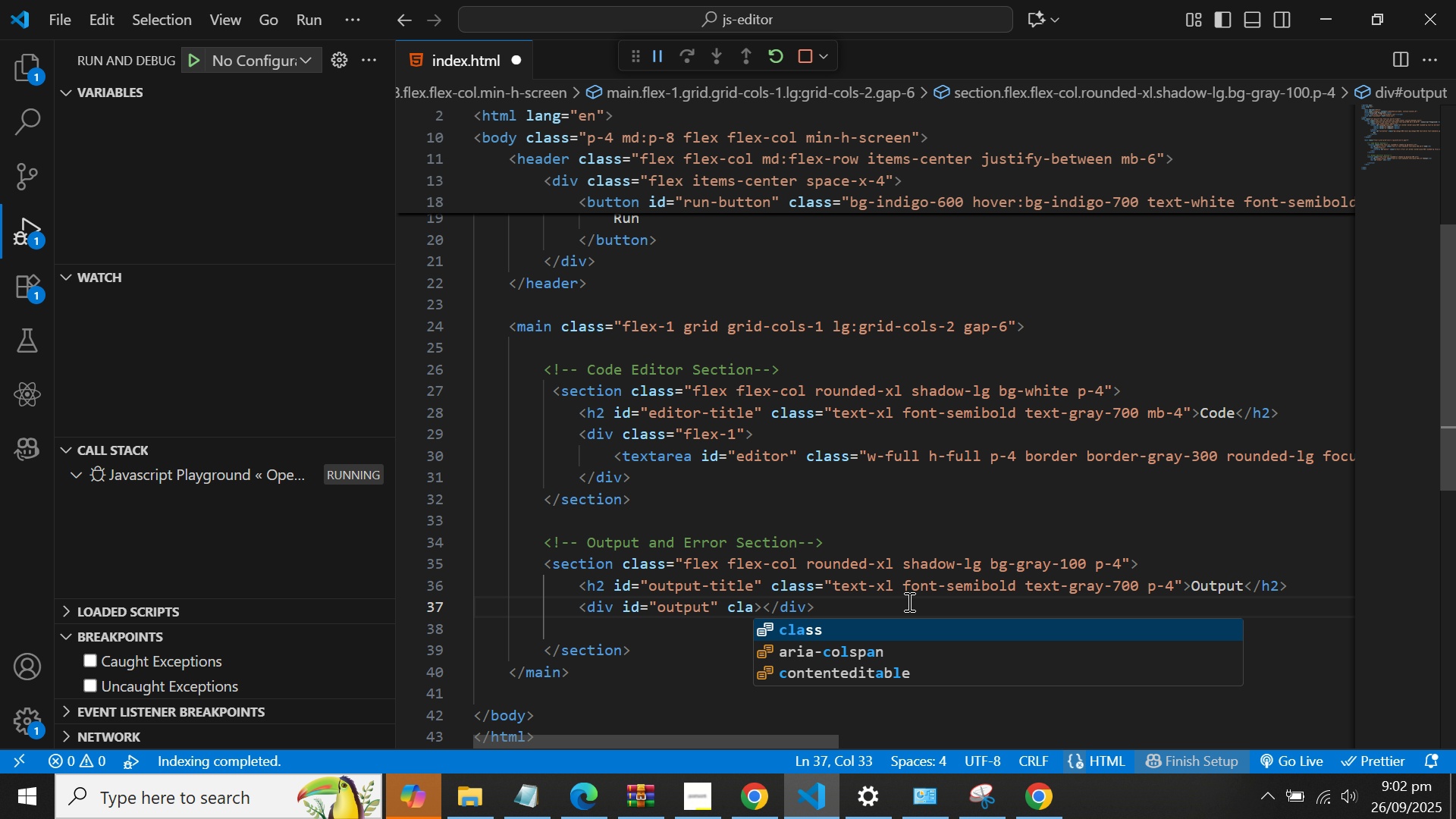 
key(Enter)
 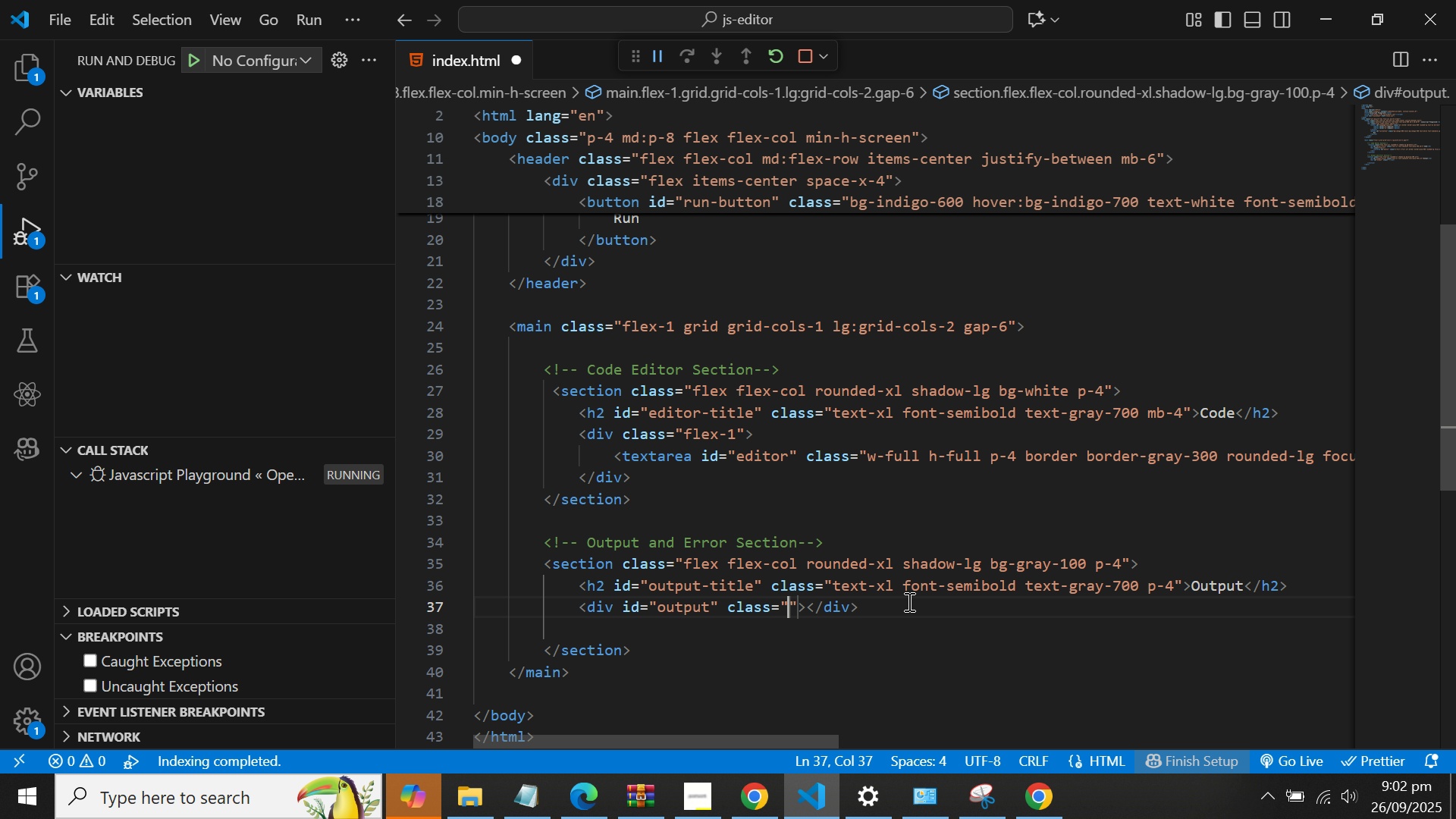 
wait(6.44)
 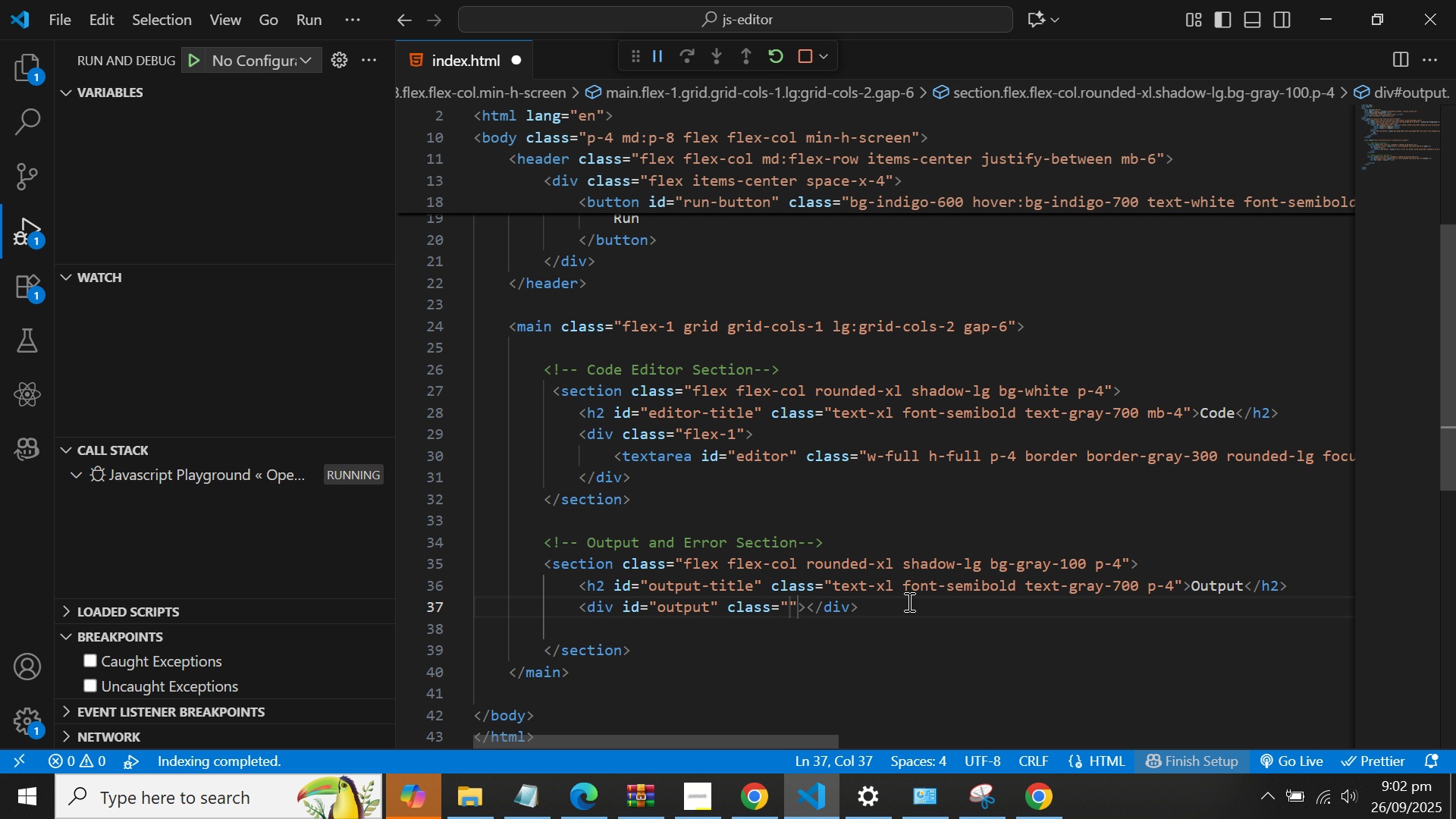 
type(fle)
 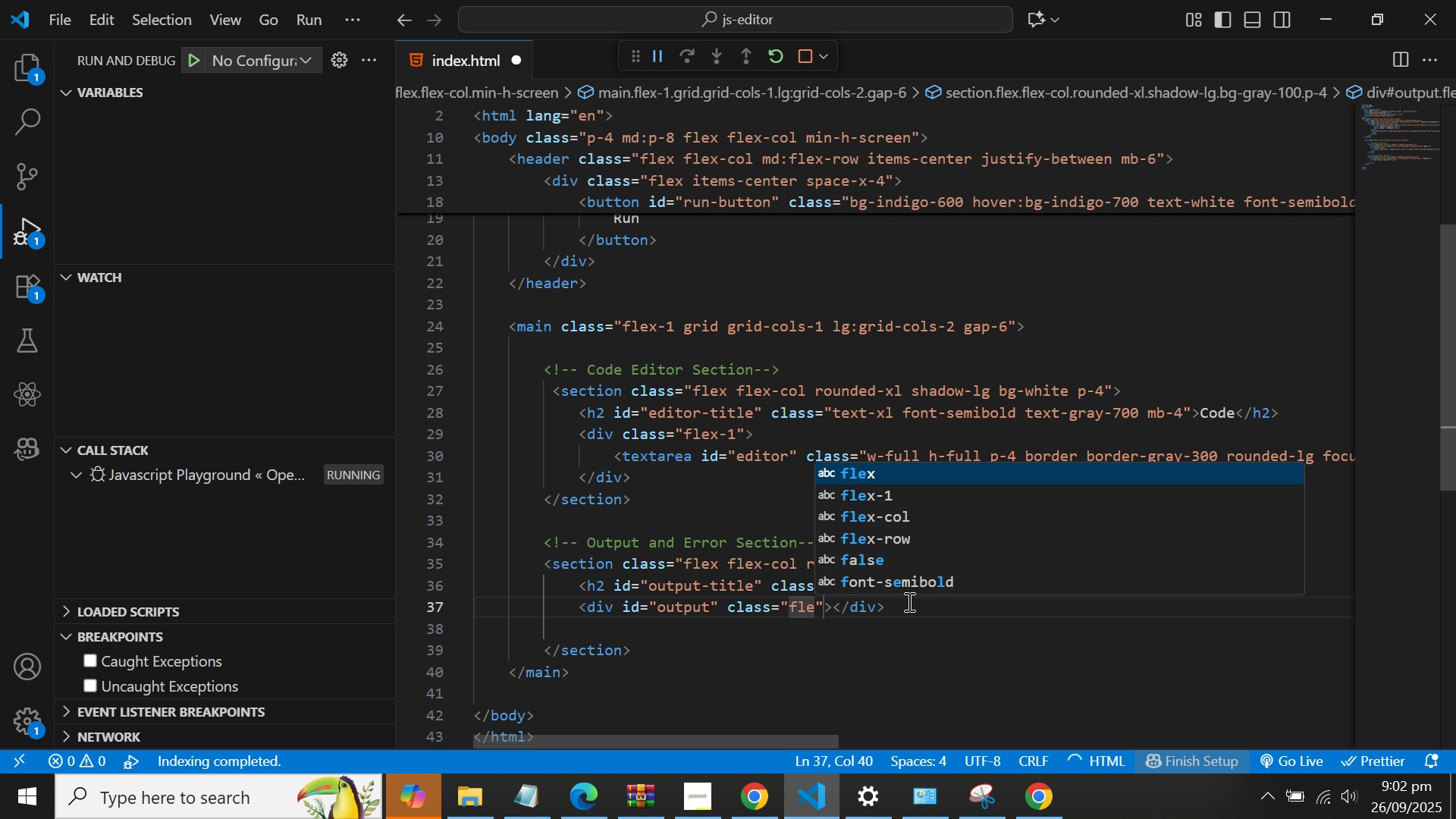 
key(ArrowDown)
 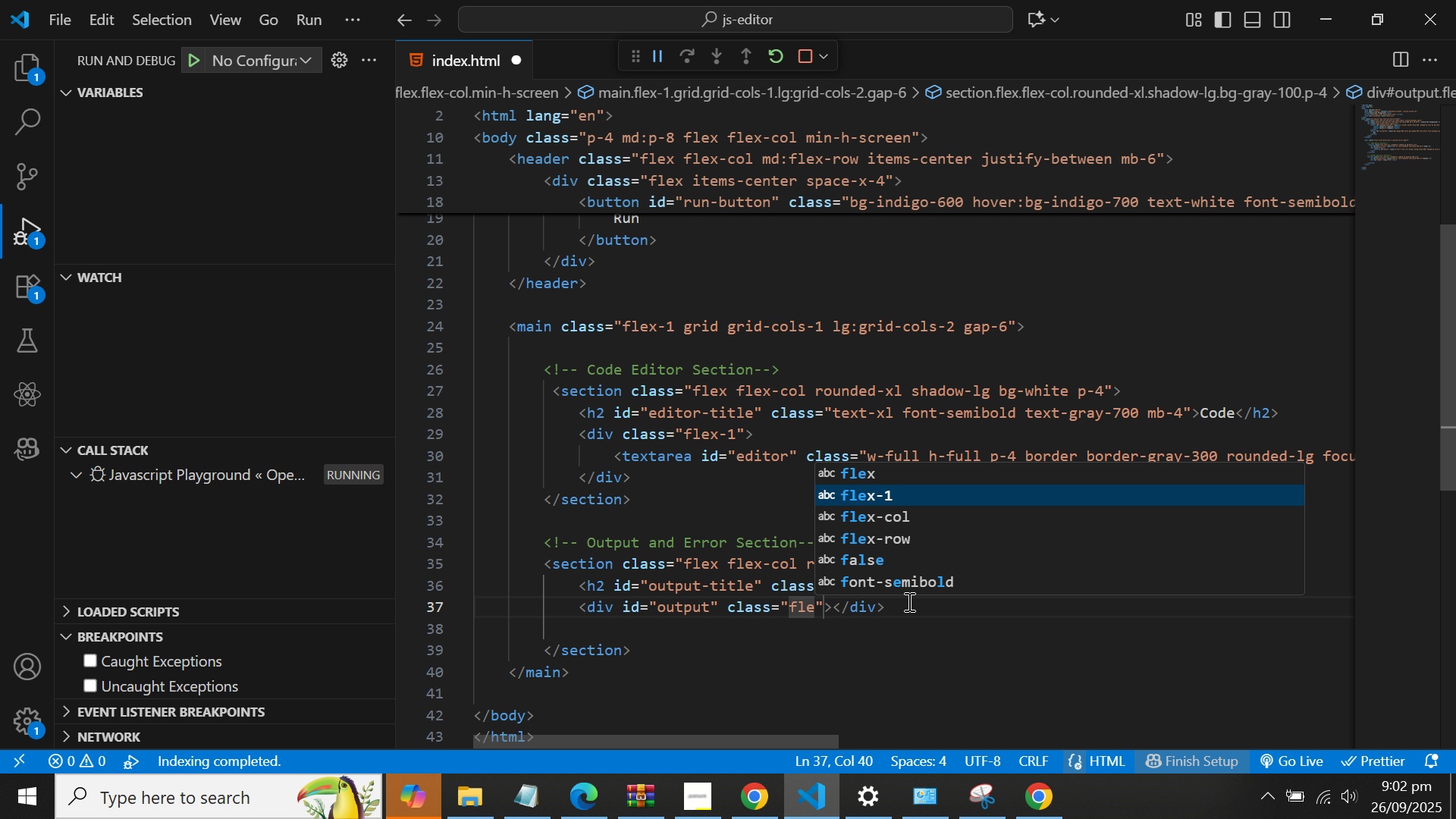 
key(Enter)
 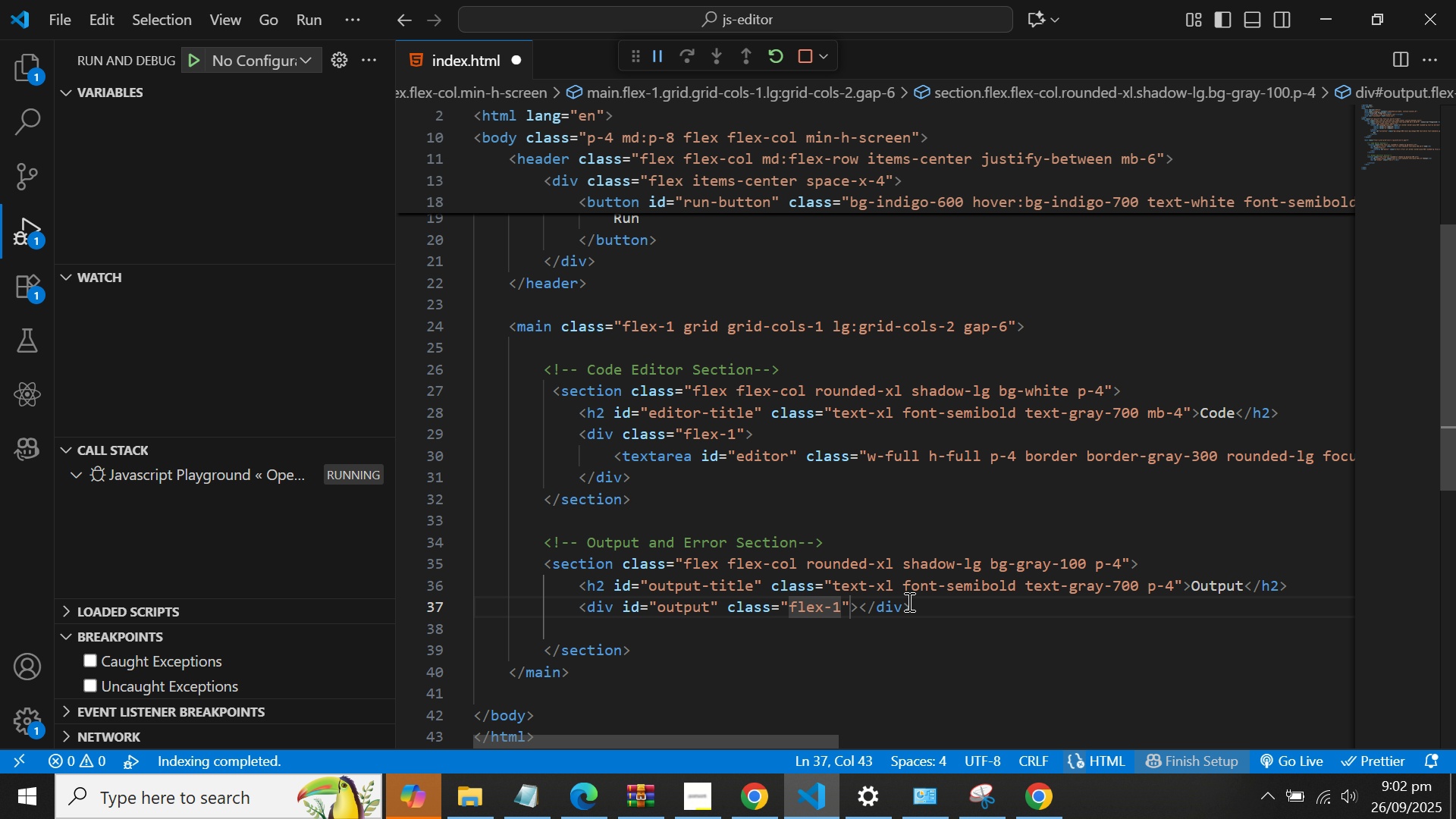 
key(Space)
 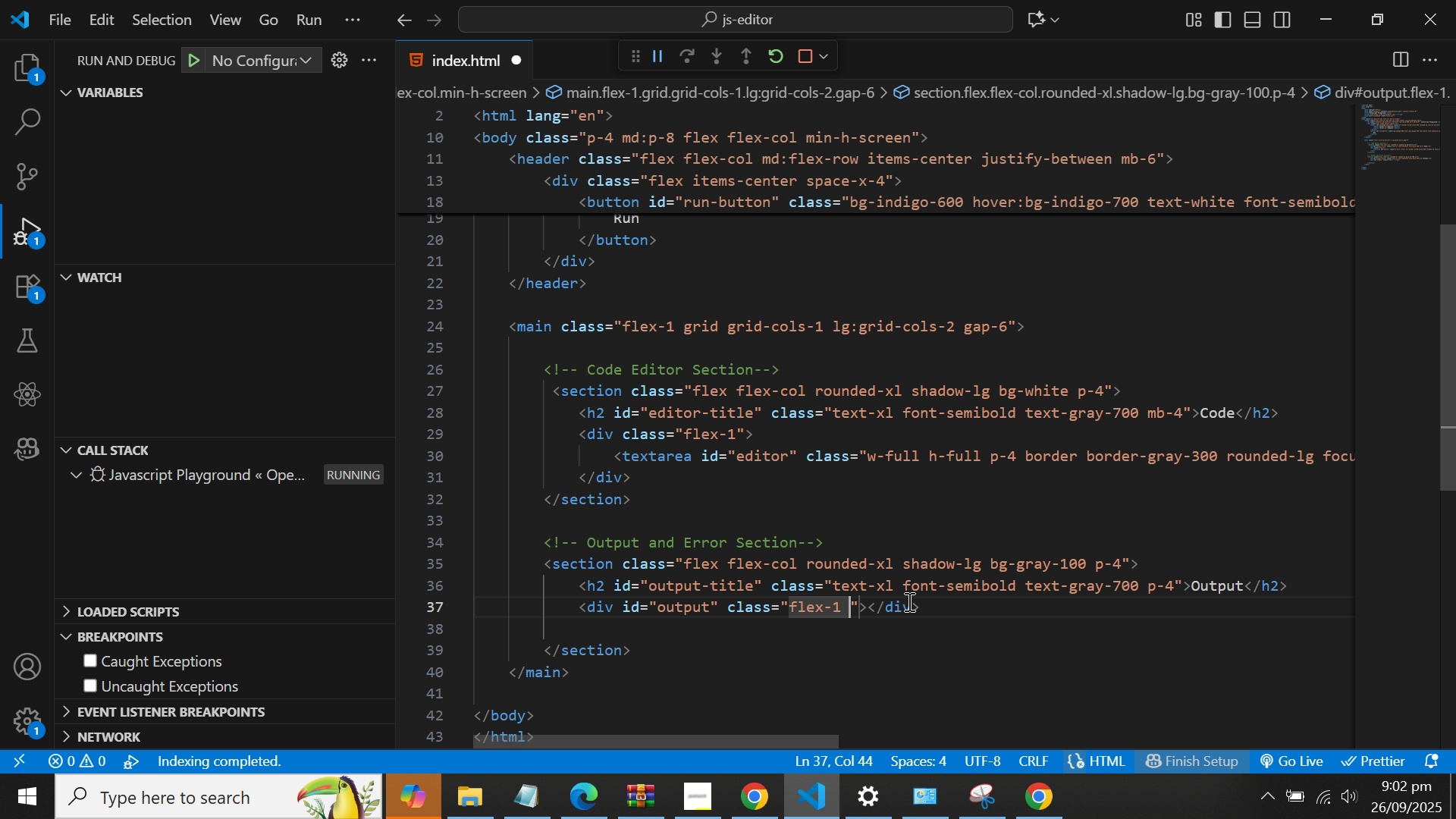 
key(P)
 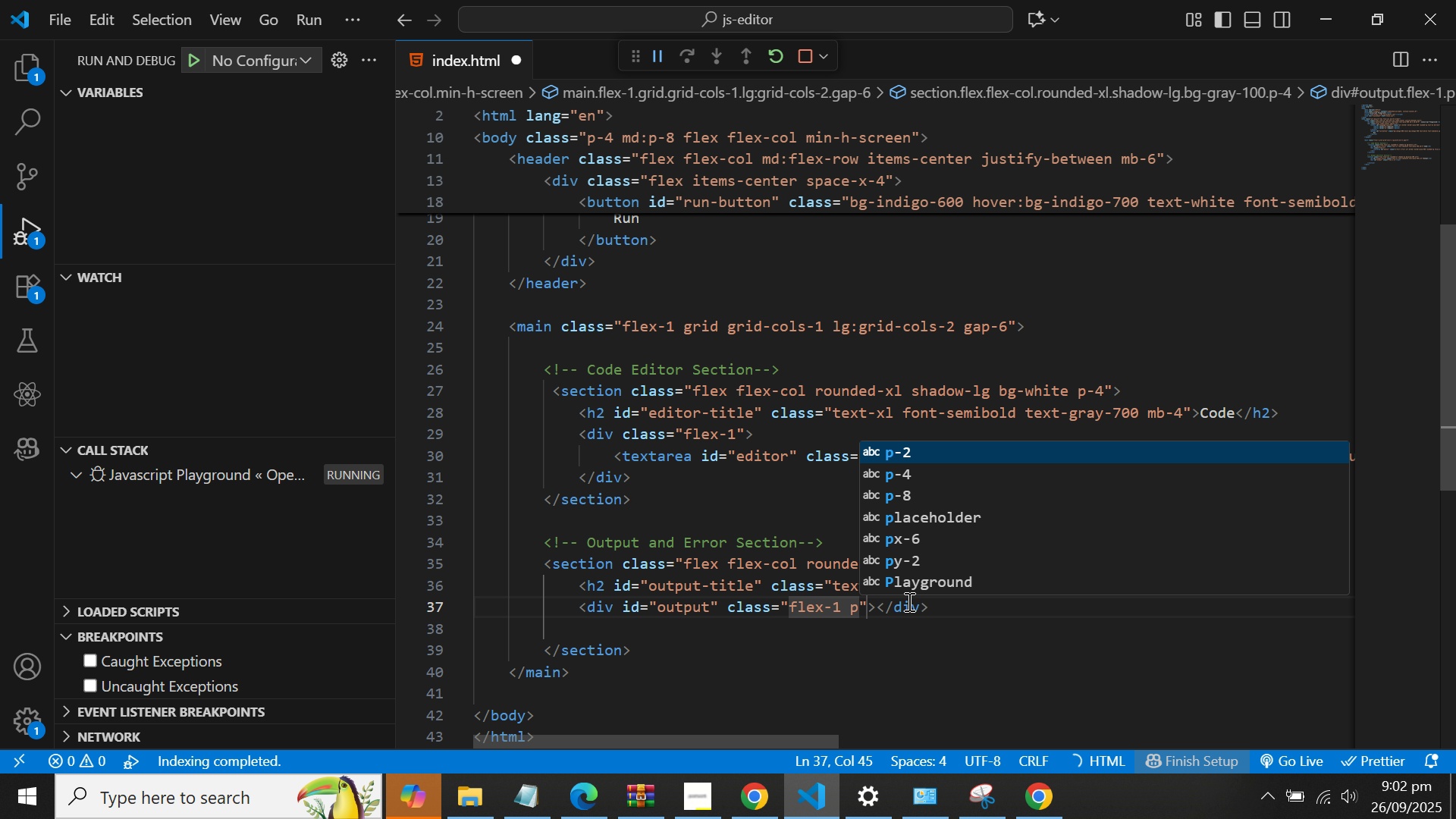 
key(ArrowDown)
 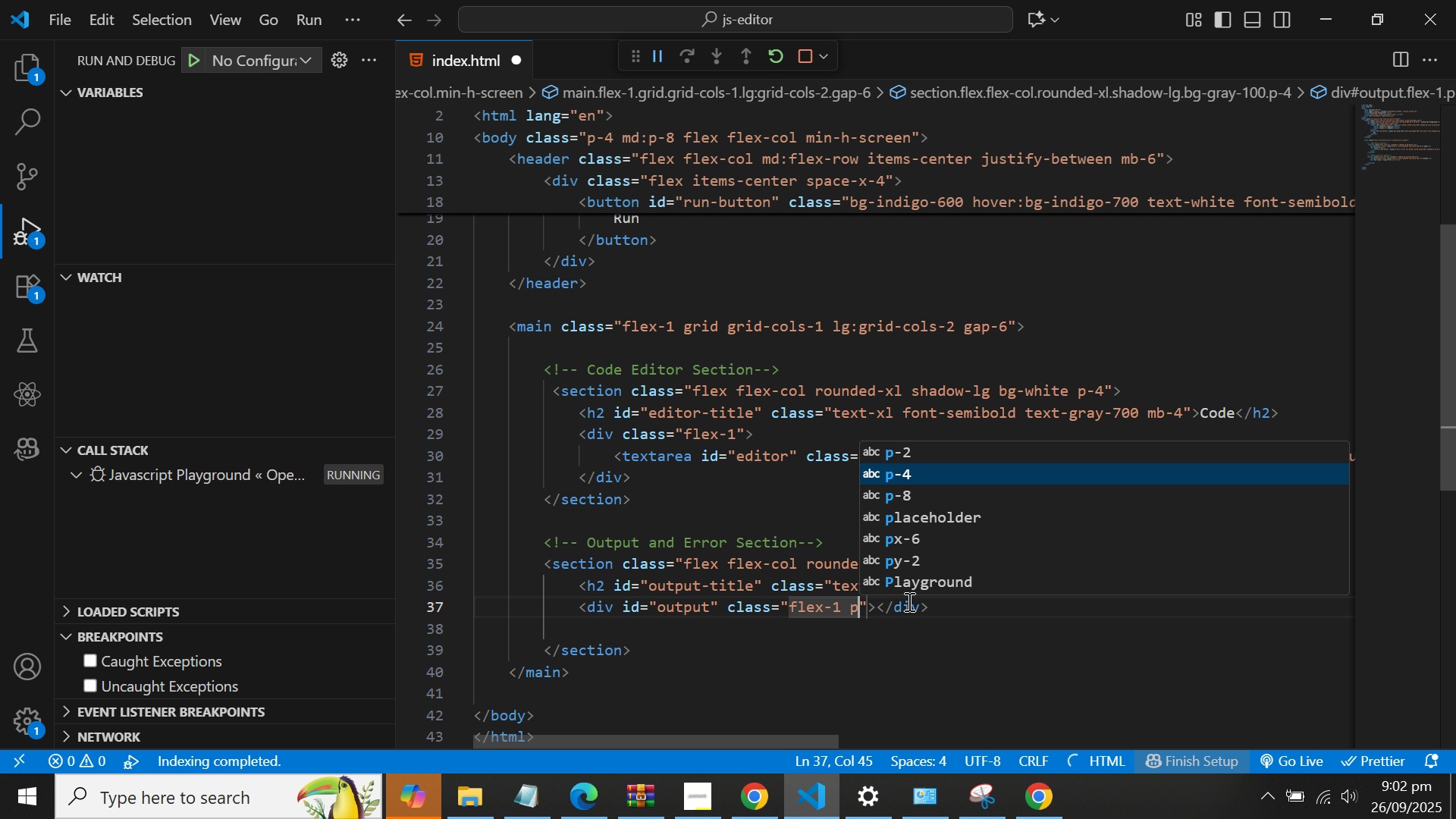 
key(Enter)
 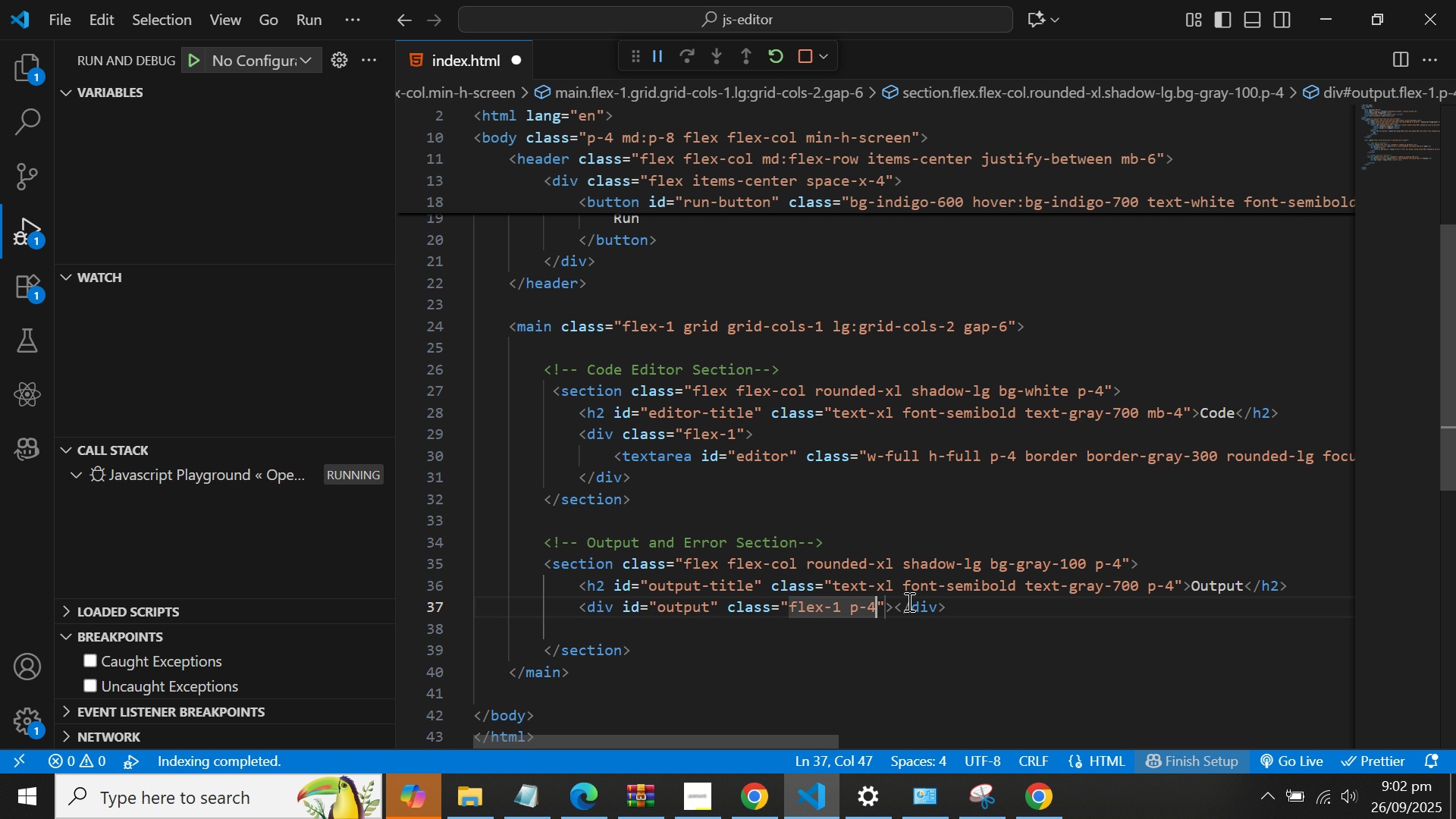 
type( bg-)
 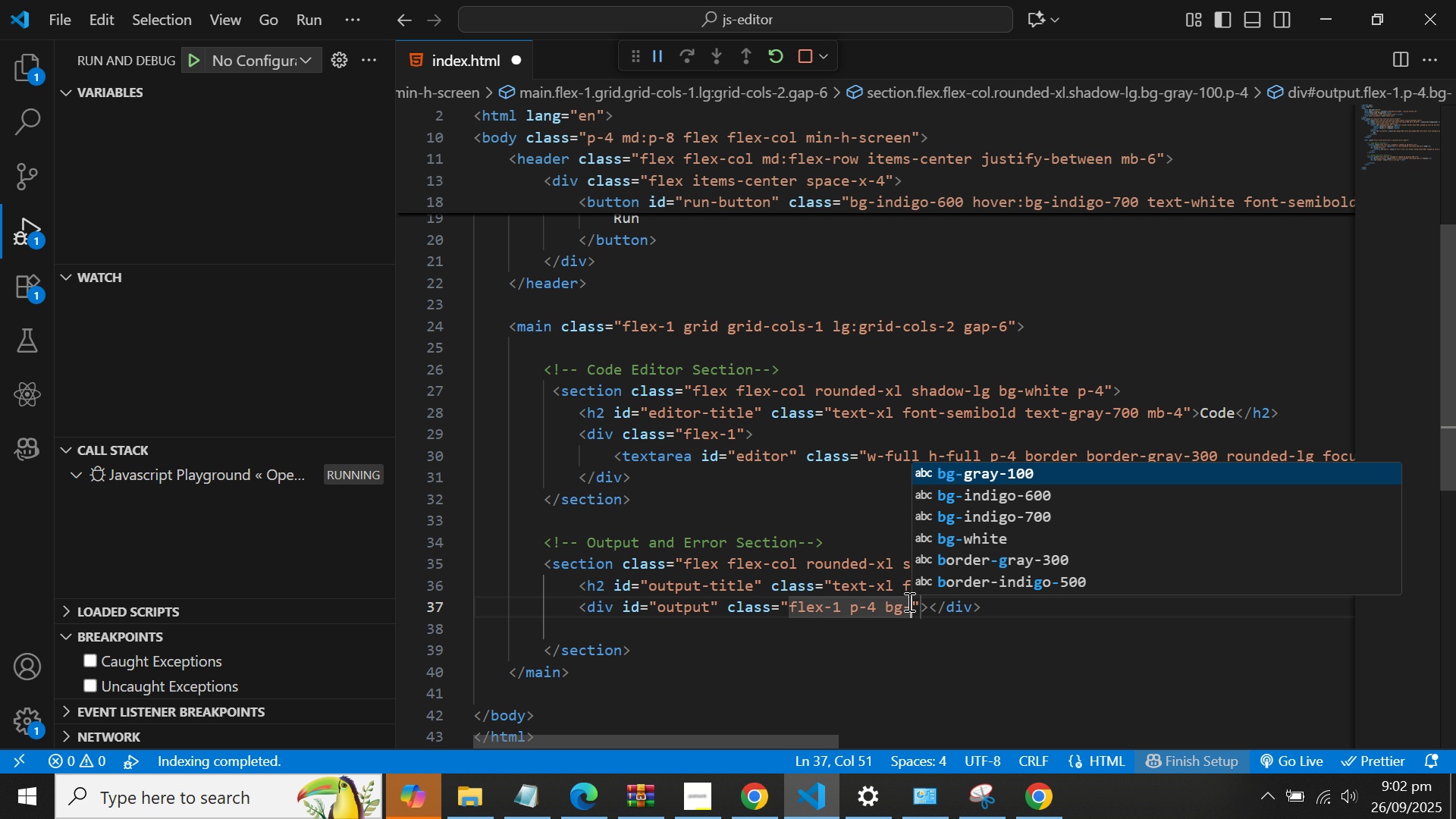 
wait(8.99)
 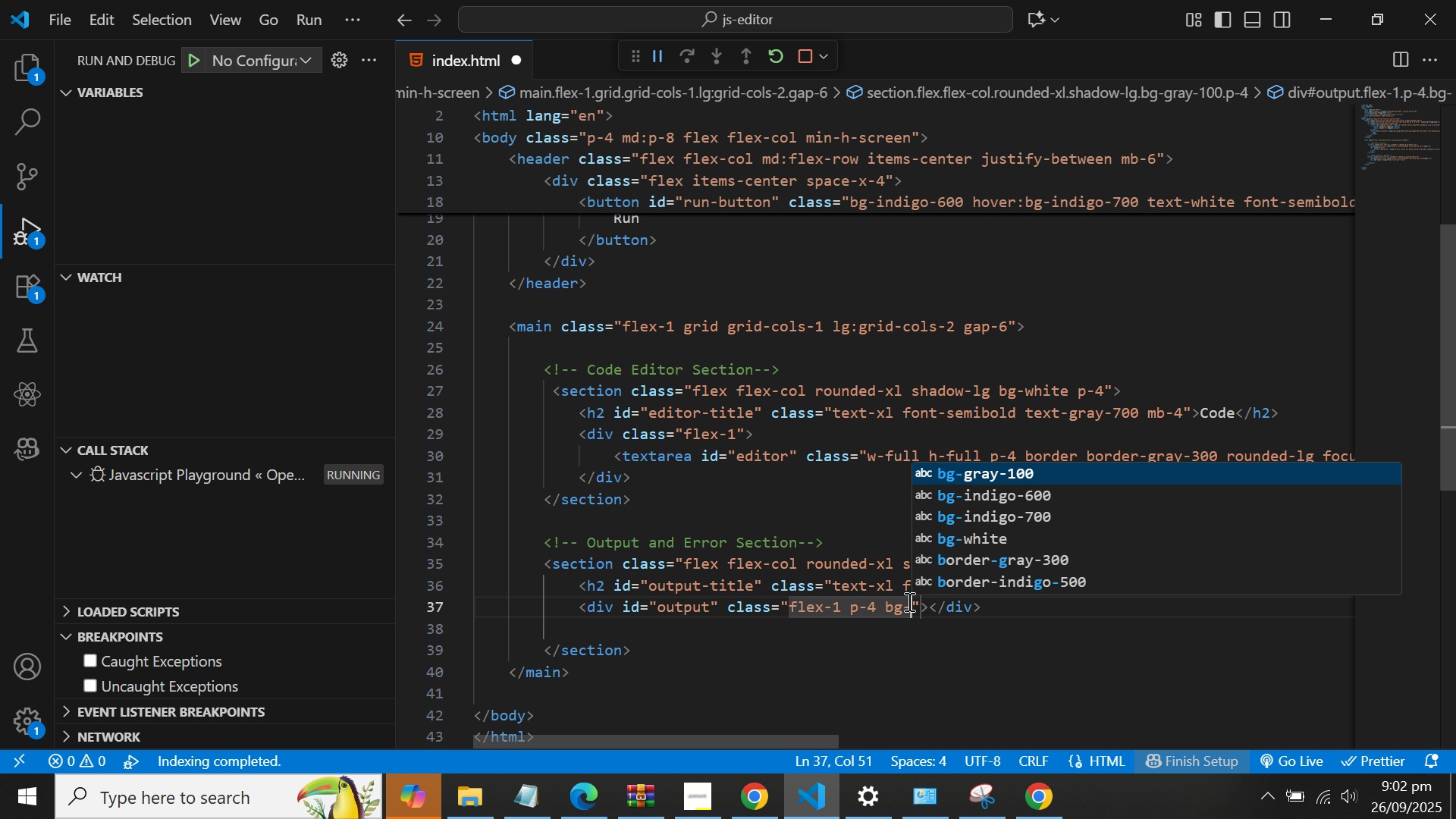 
key(Enter)
 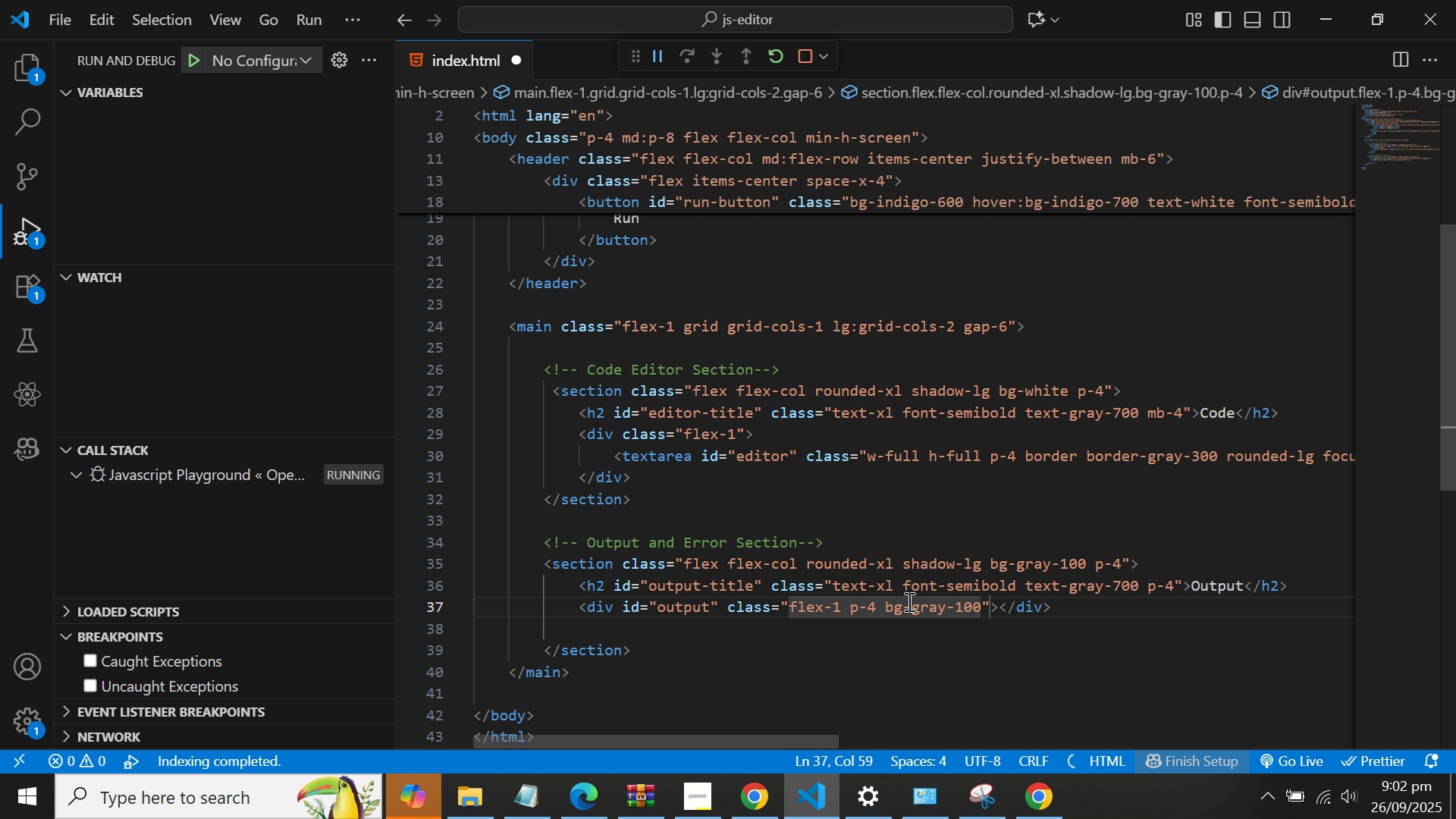 
key(ArrowLeft)
 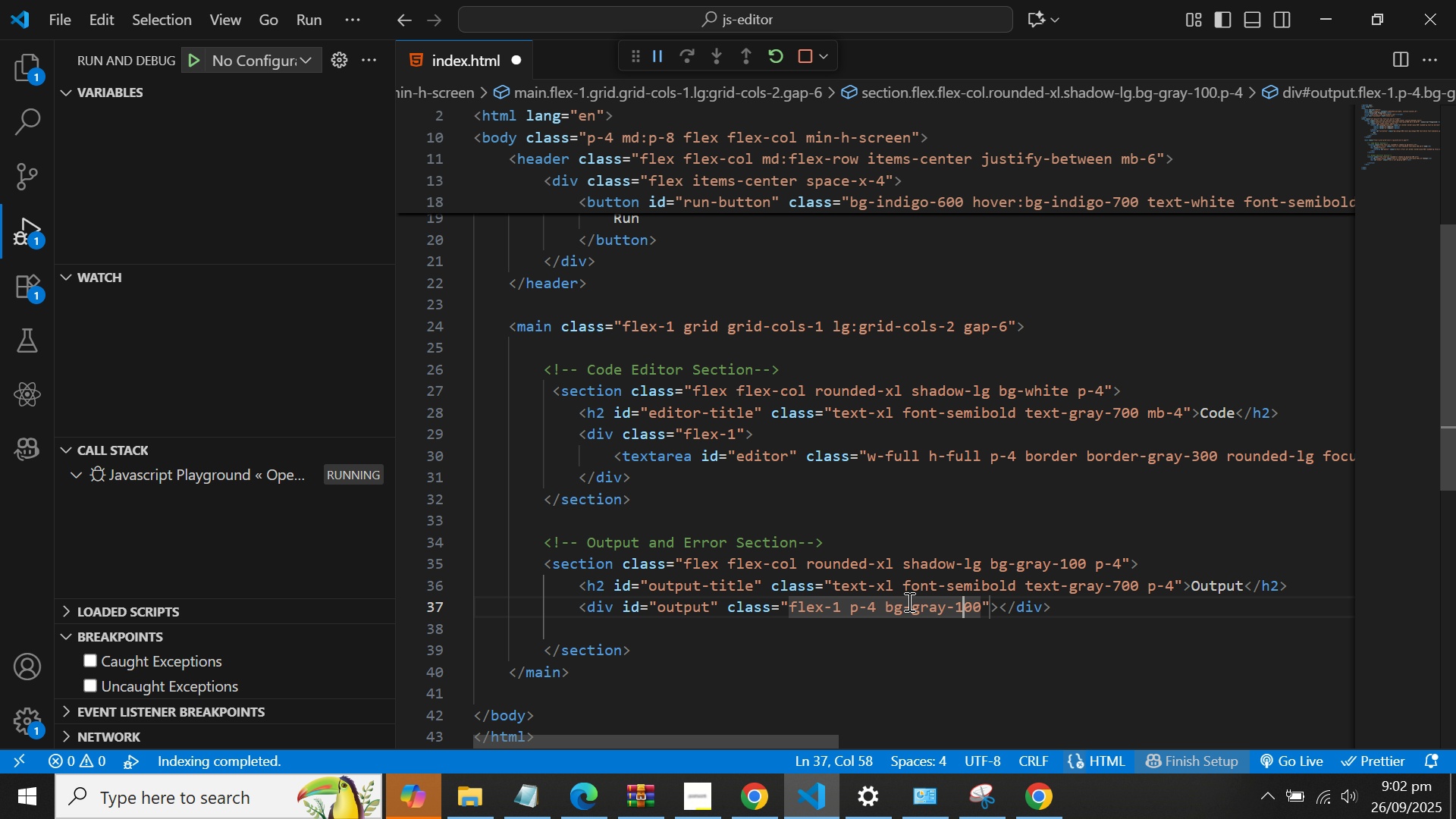 
key(ArrowLeft)
 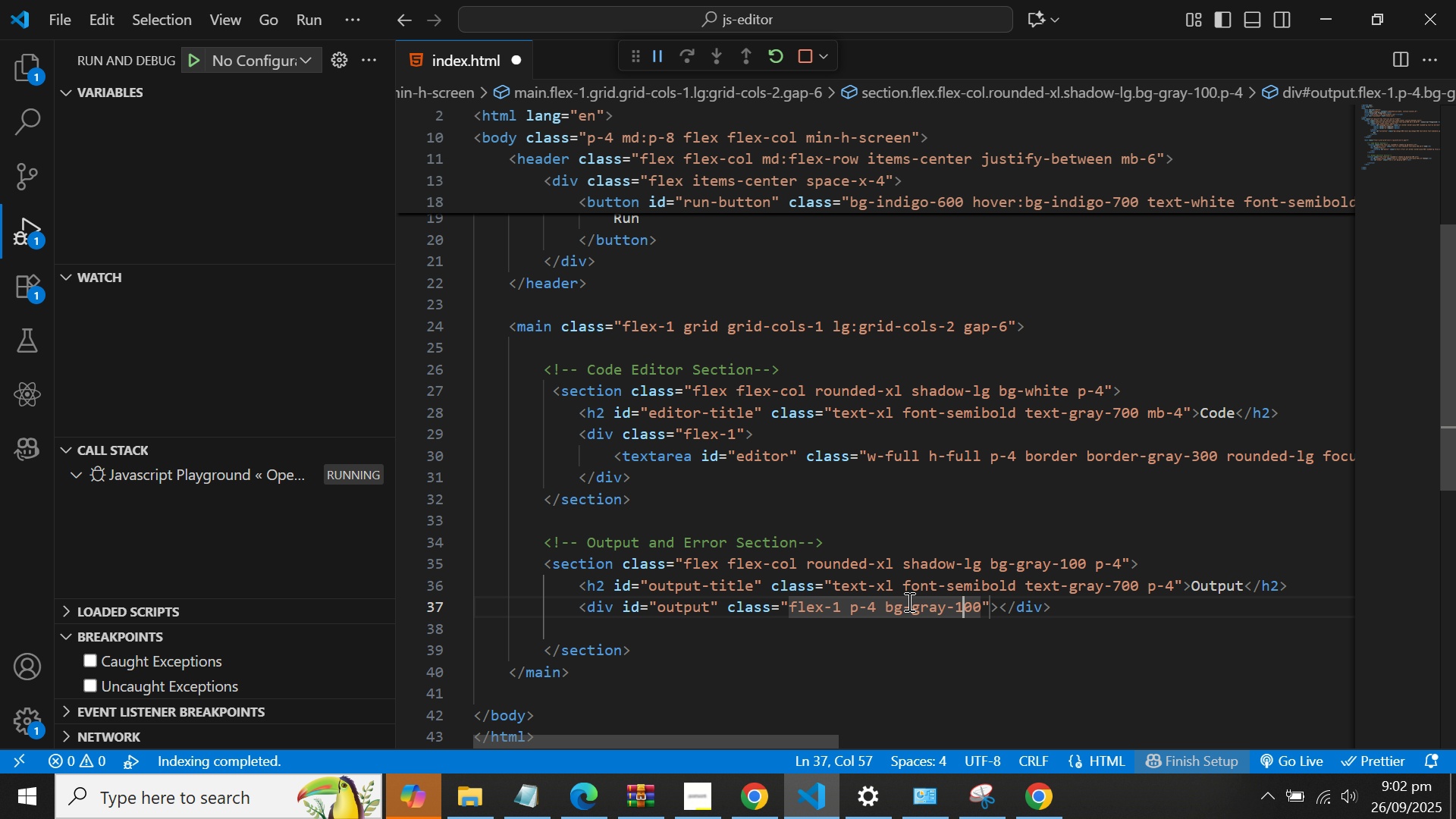 
key(Backspace)
 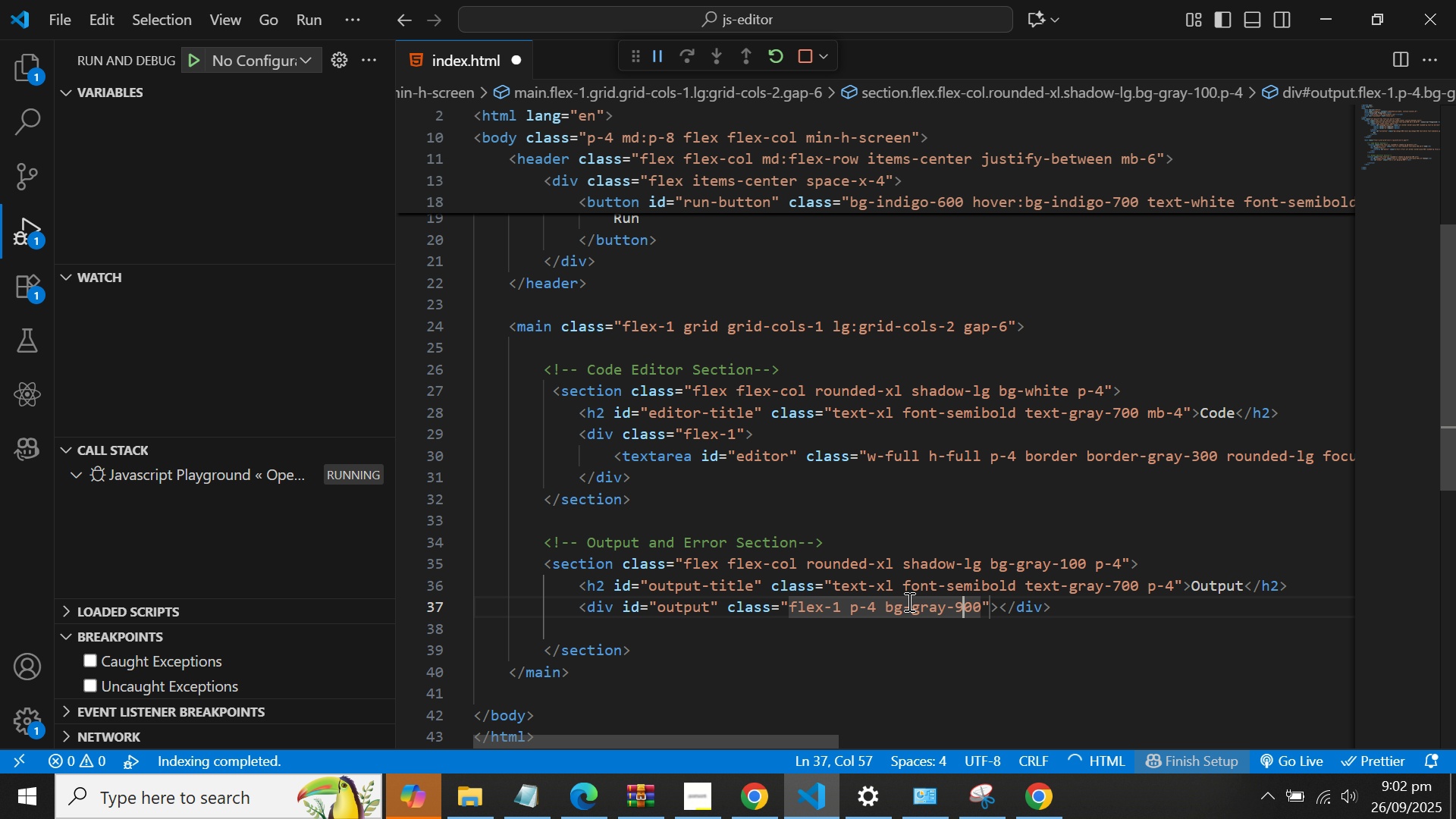 
key(9)
 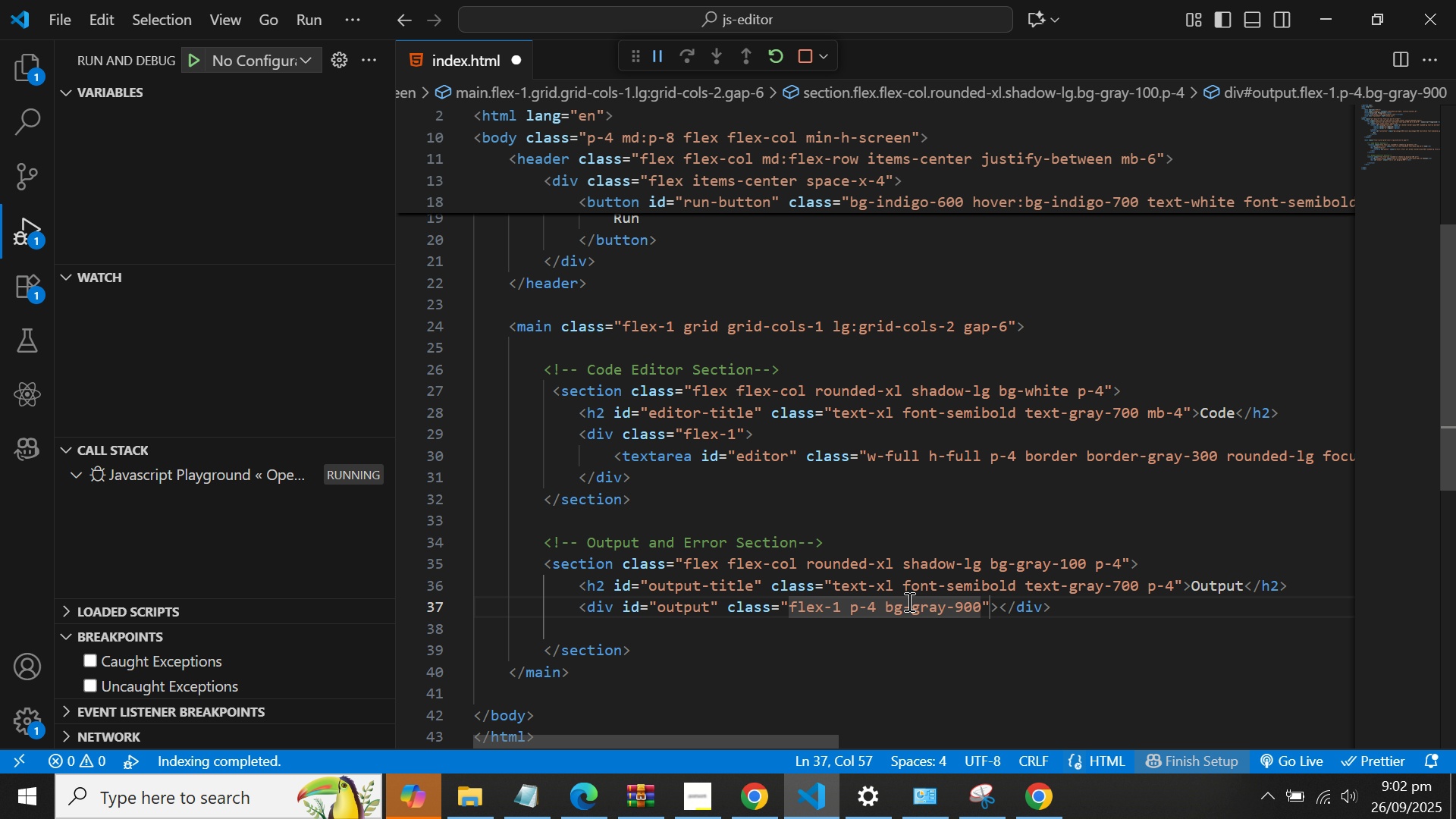 
key(ArrowRight)
 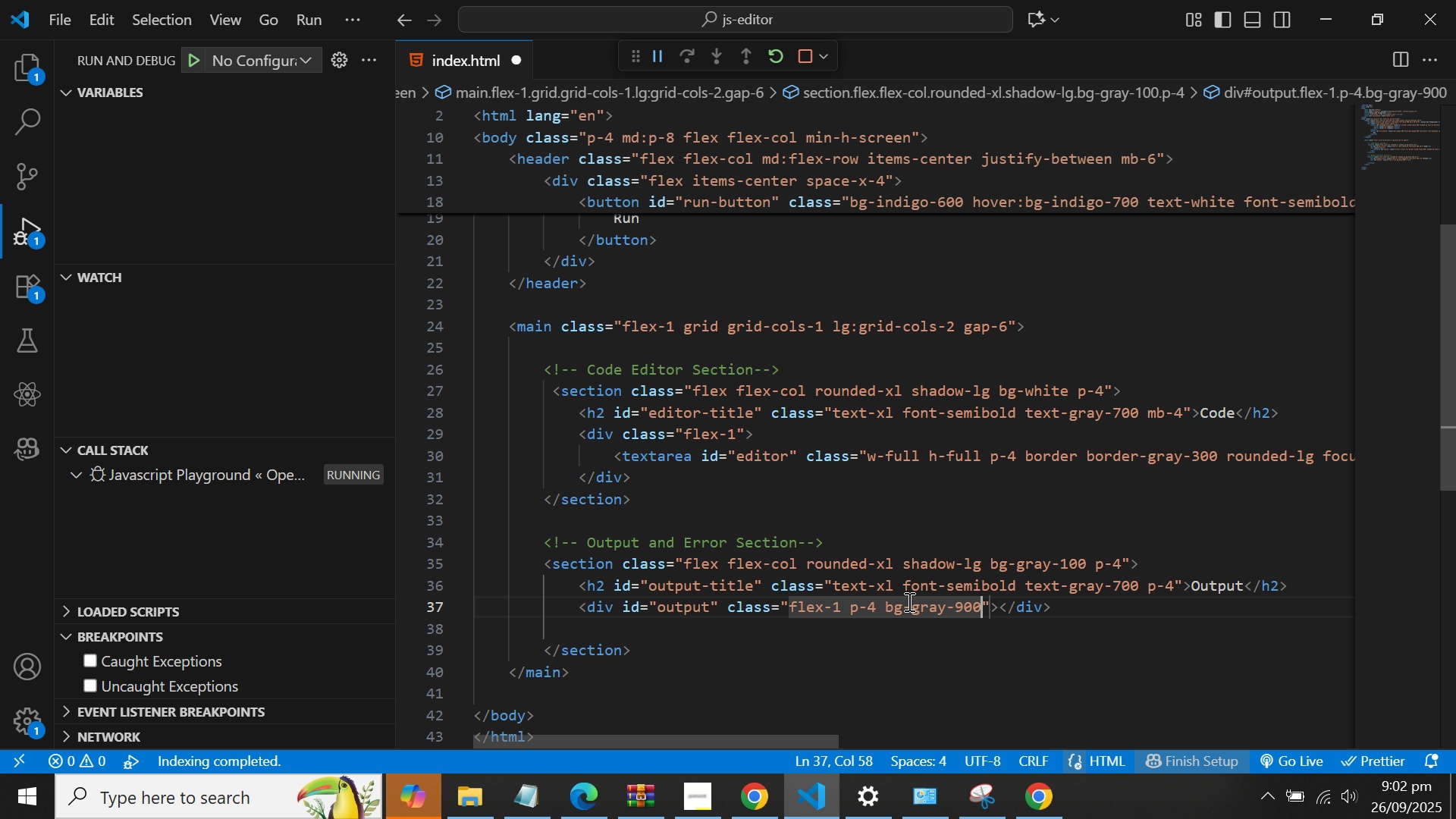 
key(ArrowRight)
 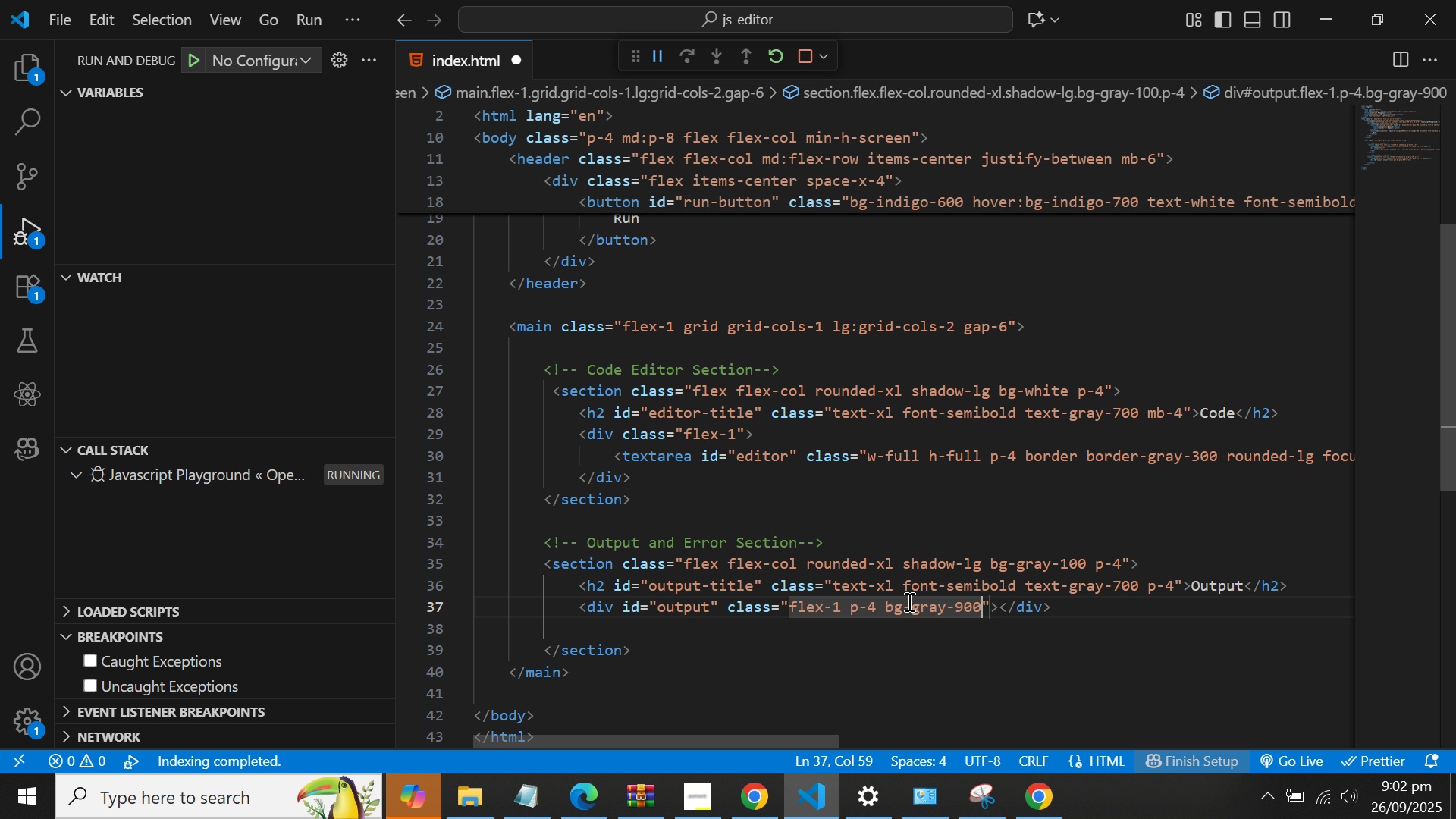 
type( text-white r)
 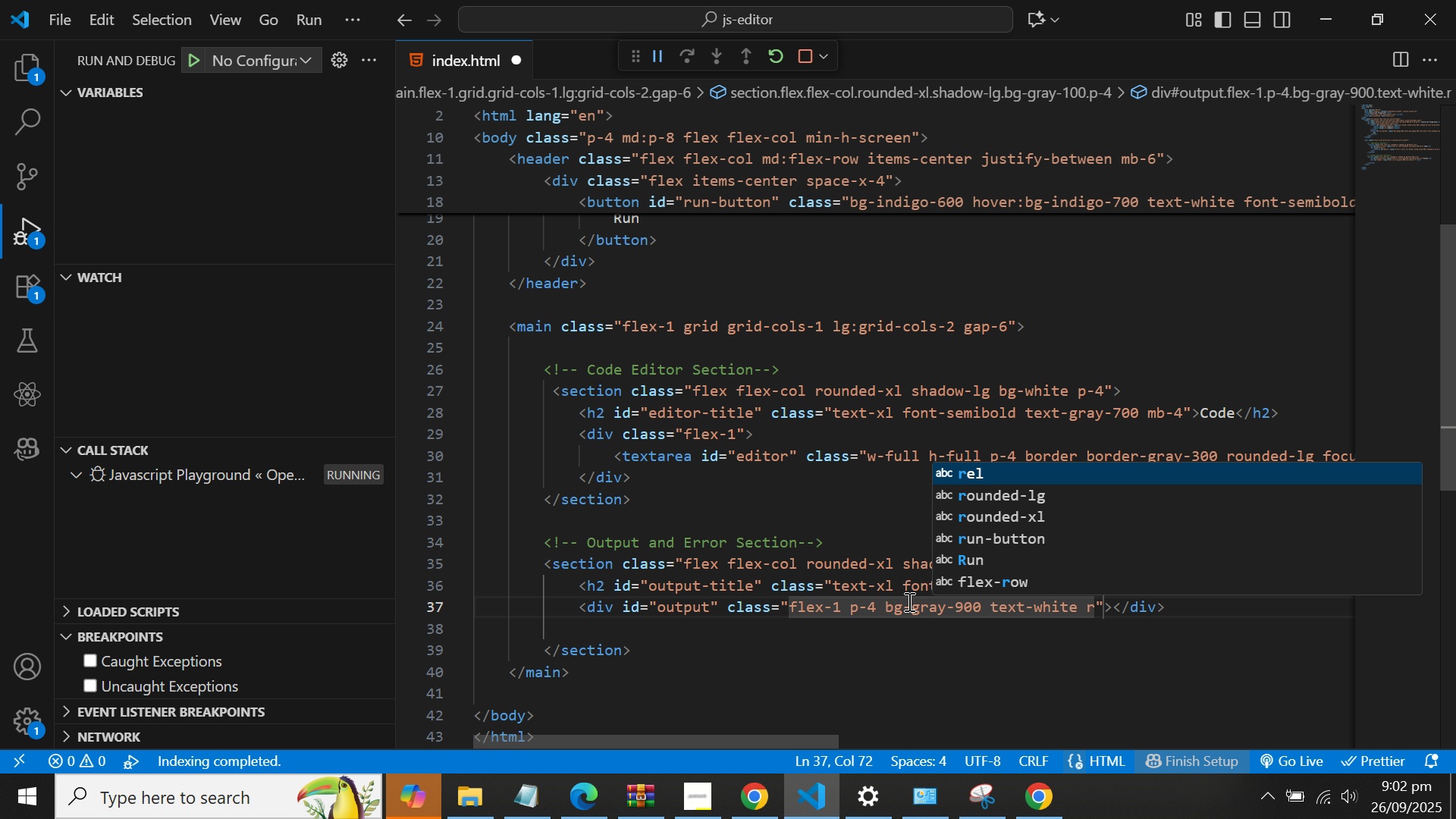 
key(ArrowDown)
 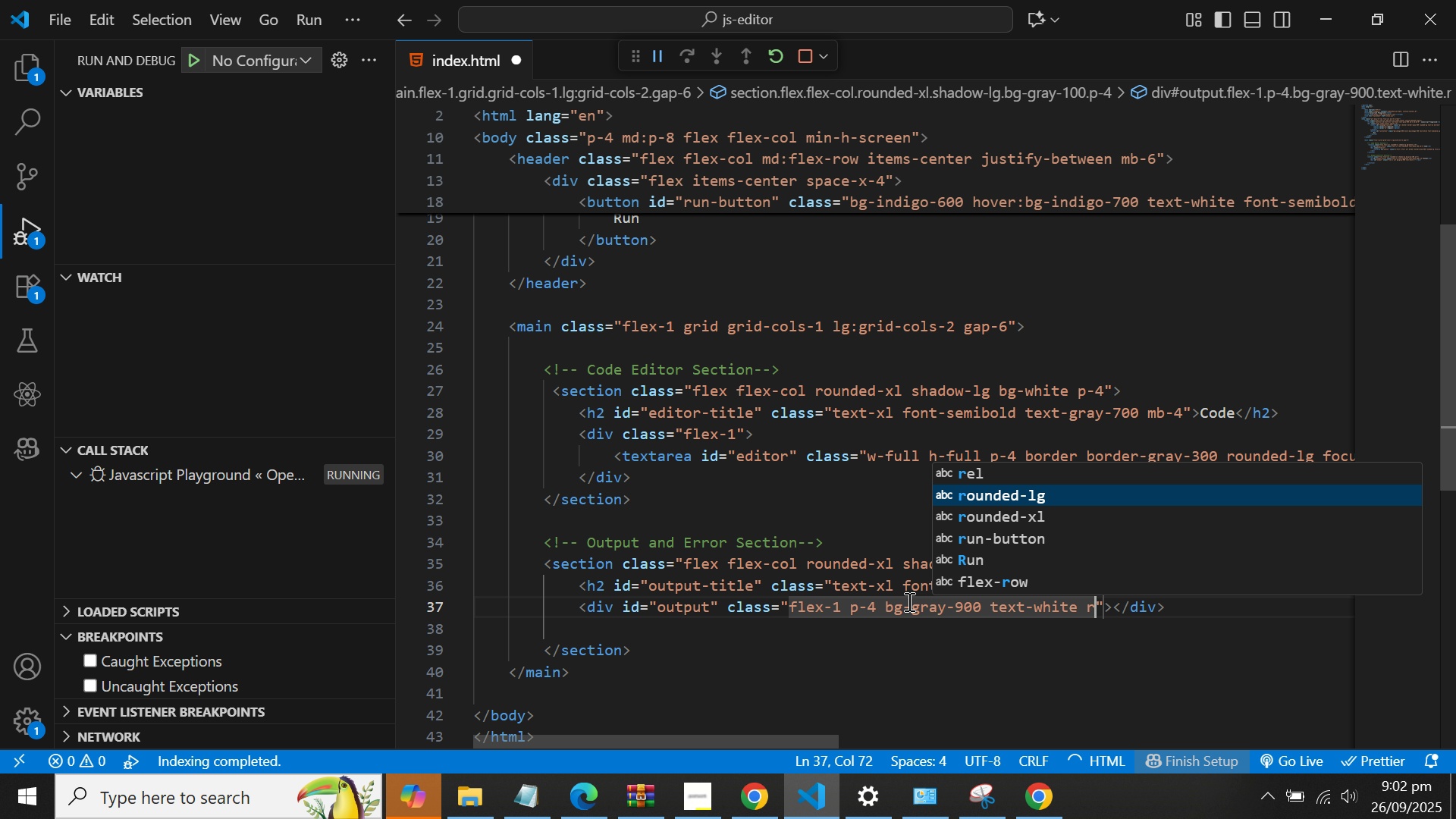 
key(Enter)
 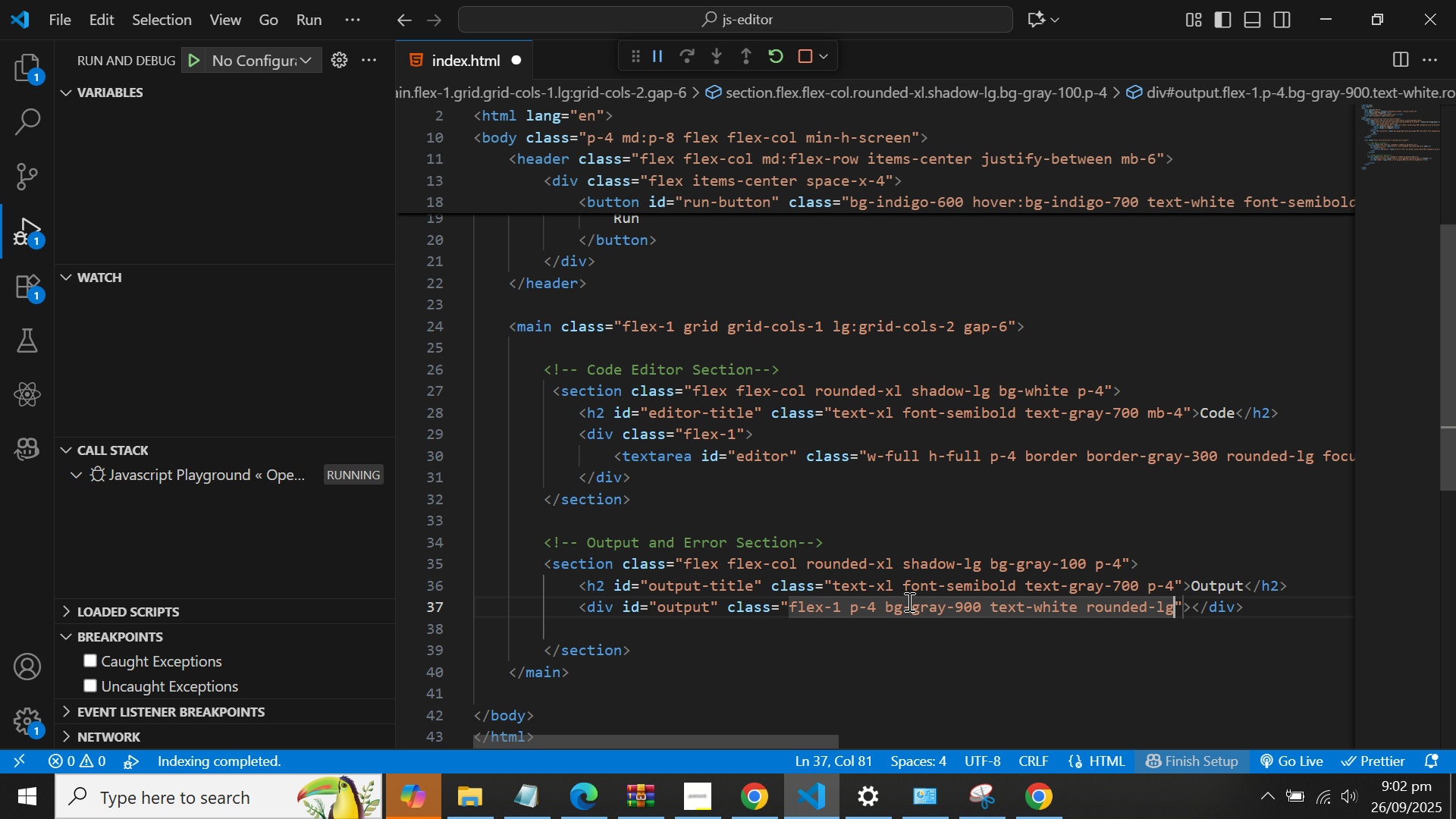 
hold_key(key=Space, duration=15.06)
 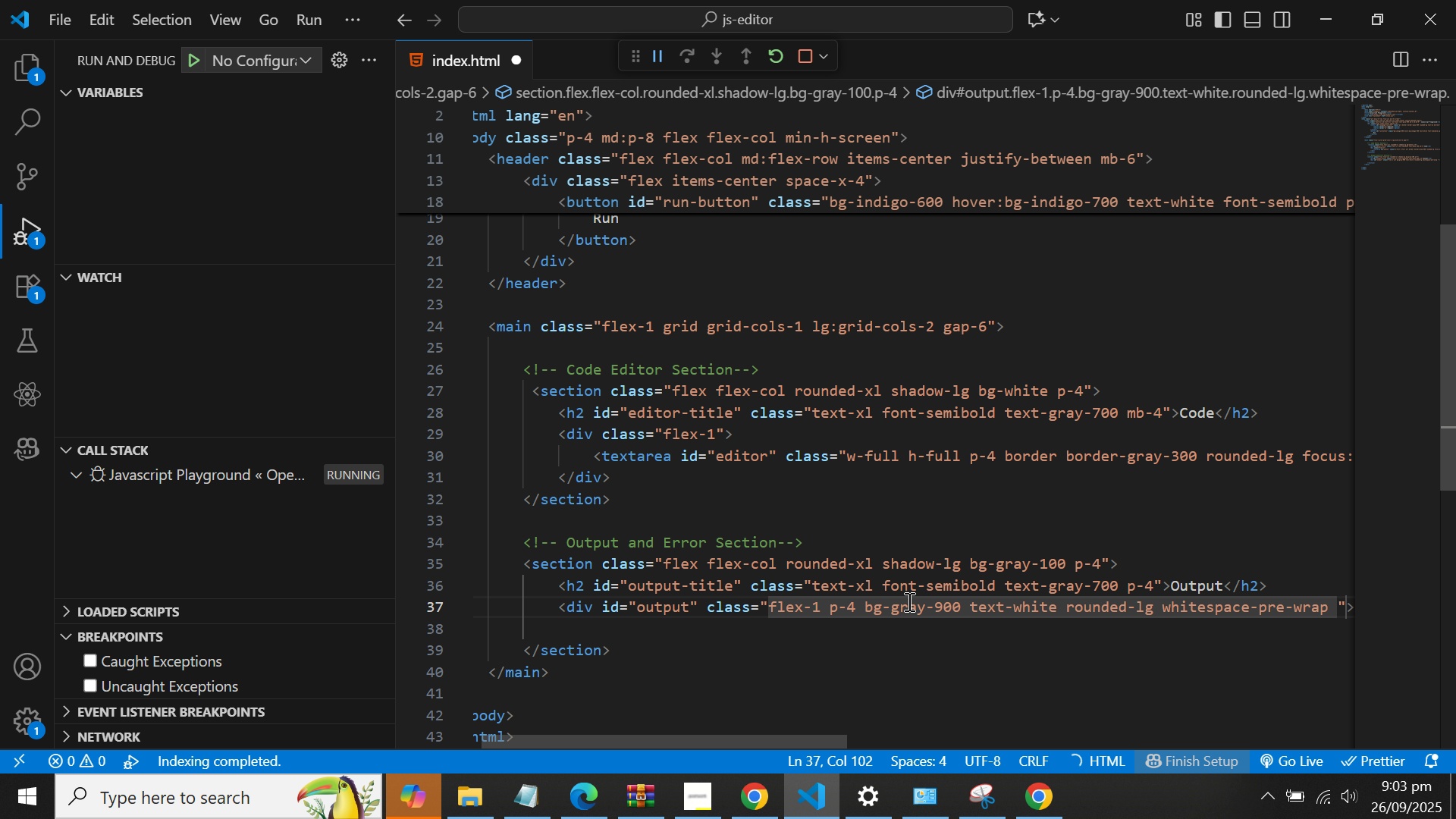 
type(whitespace-pre-wrap)
 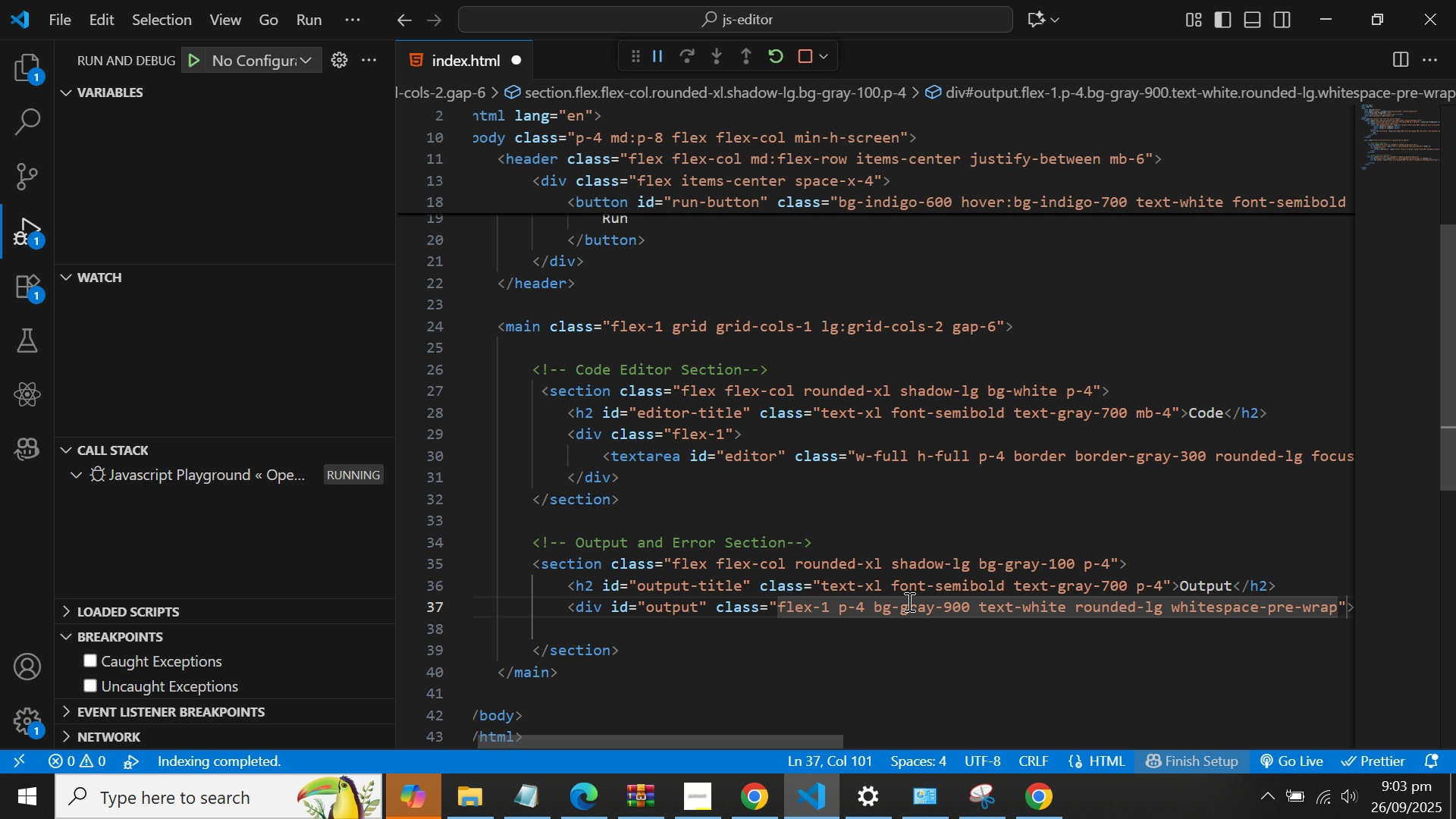 
type(overflow-autpo)
key(Backspace)
key(Backspace)
type(o text)
 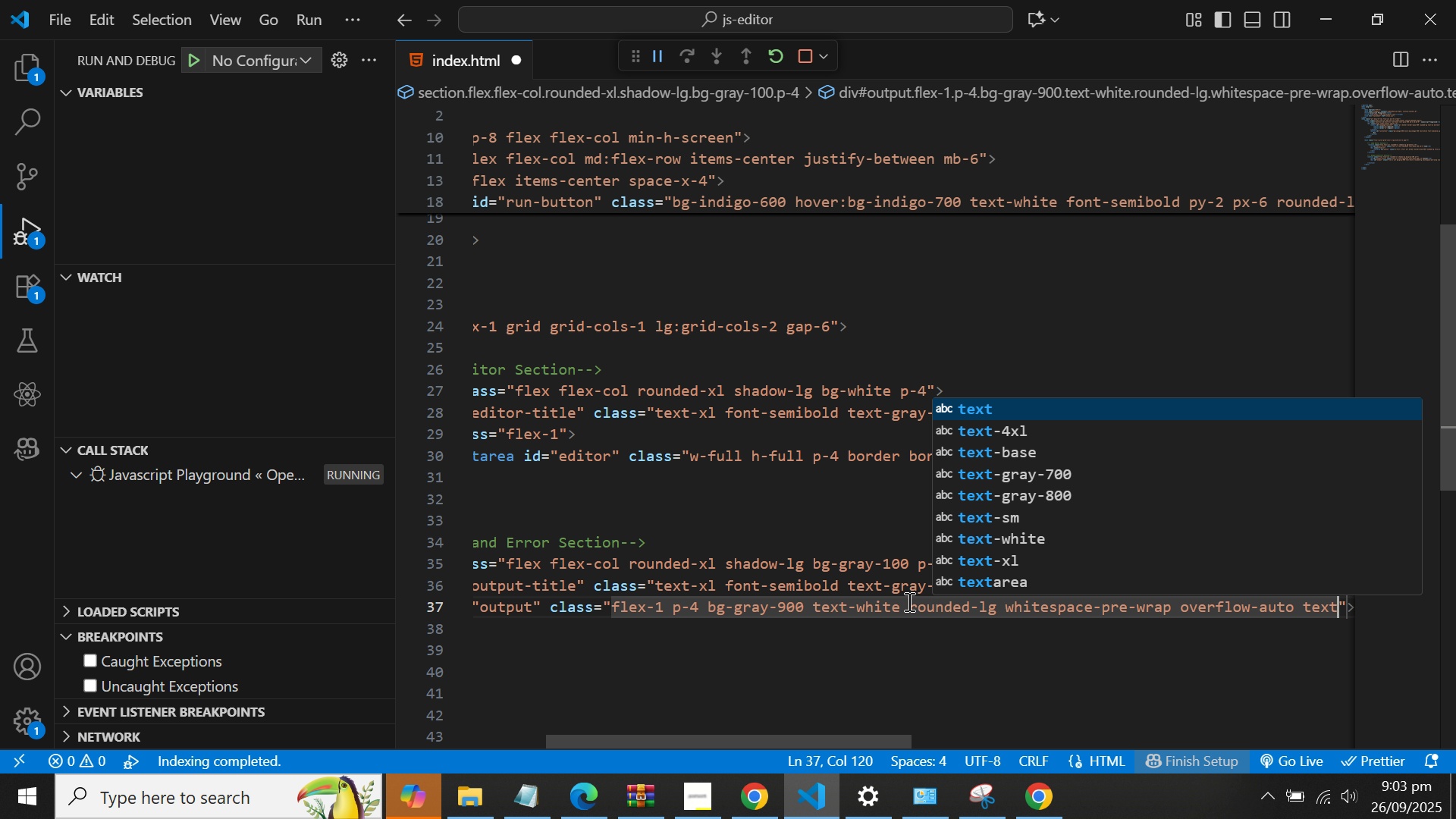 
key(ArrowDown)
 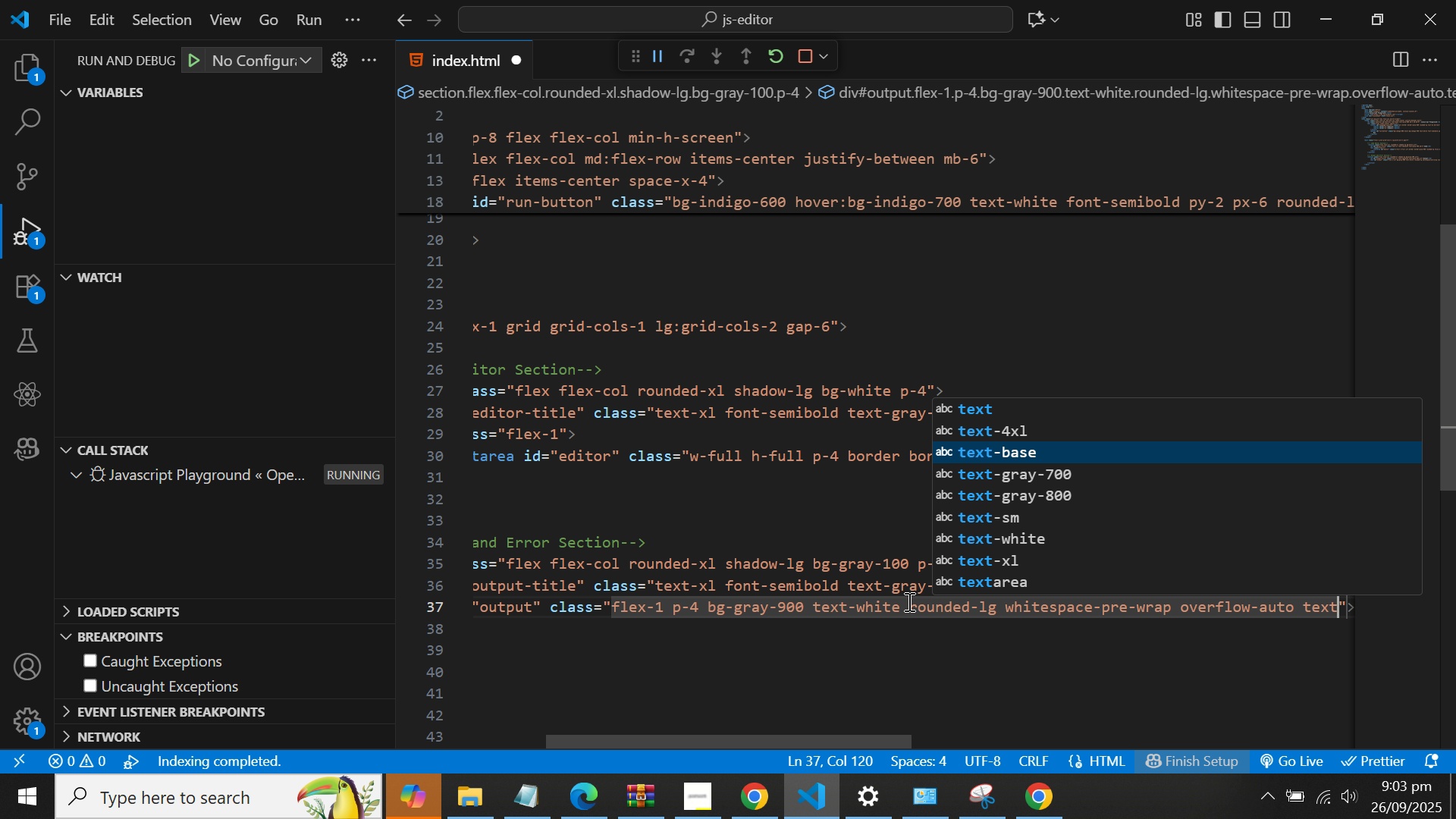 
key(ArrowDown)
 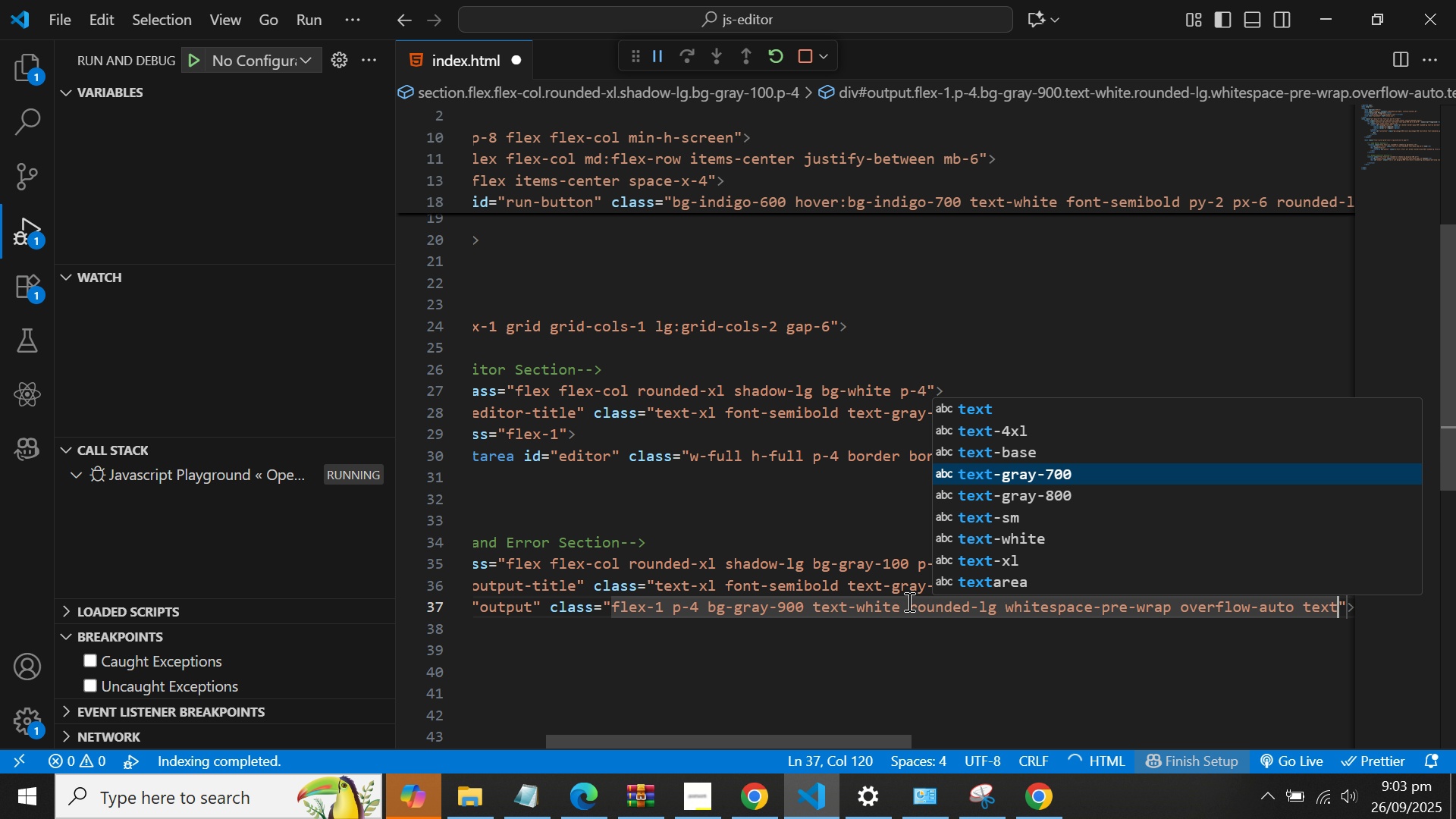 
key(ArrowDown)
 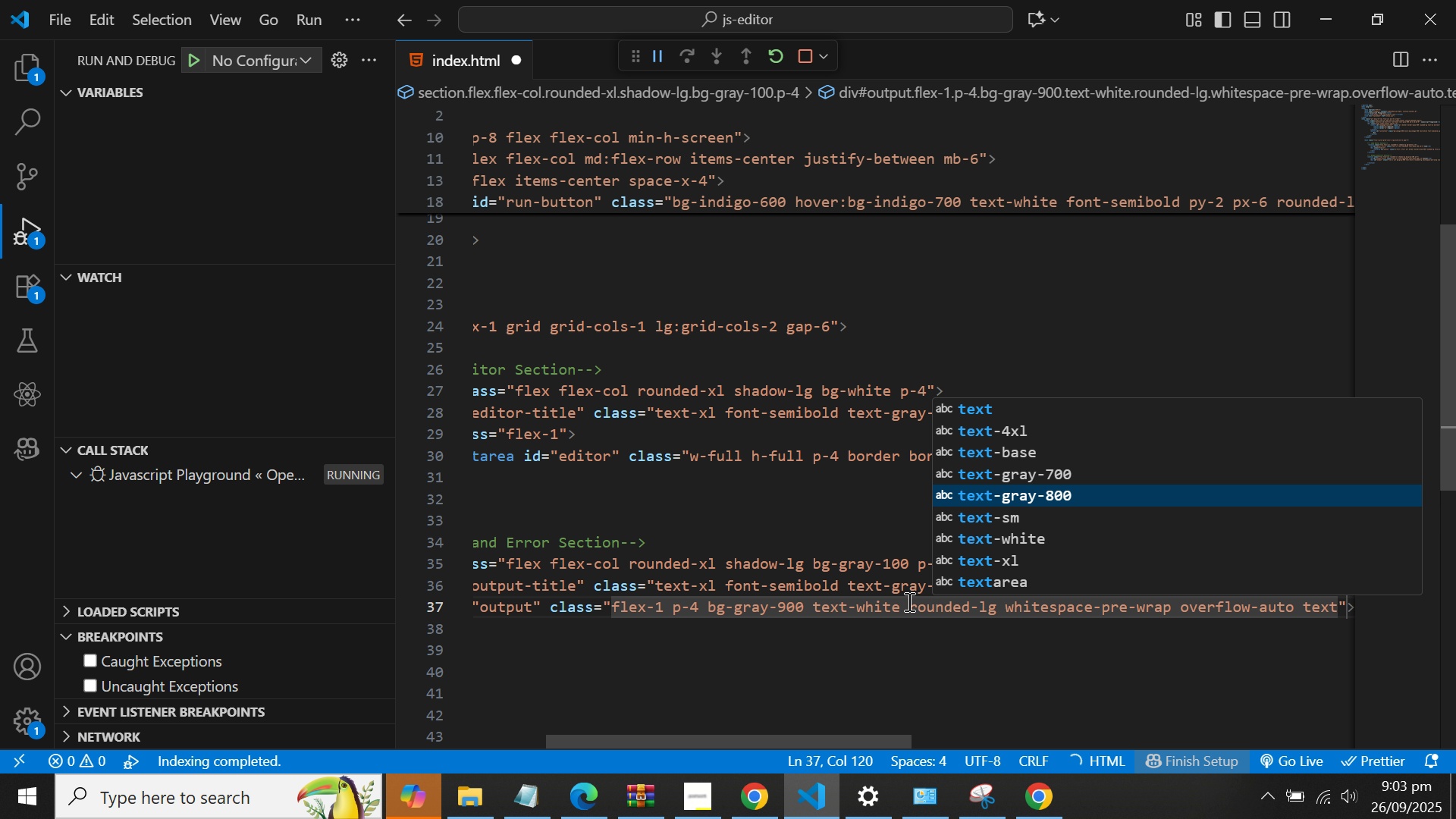 
key(ArrowDown)
 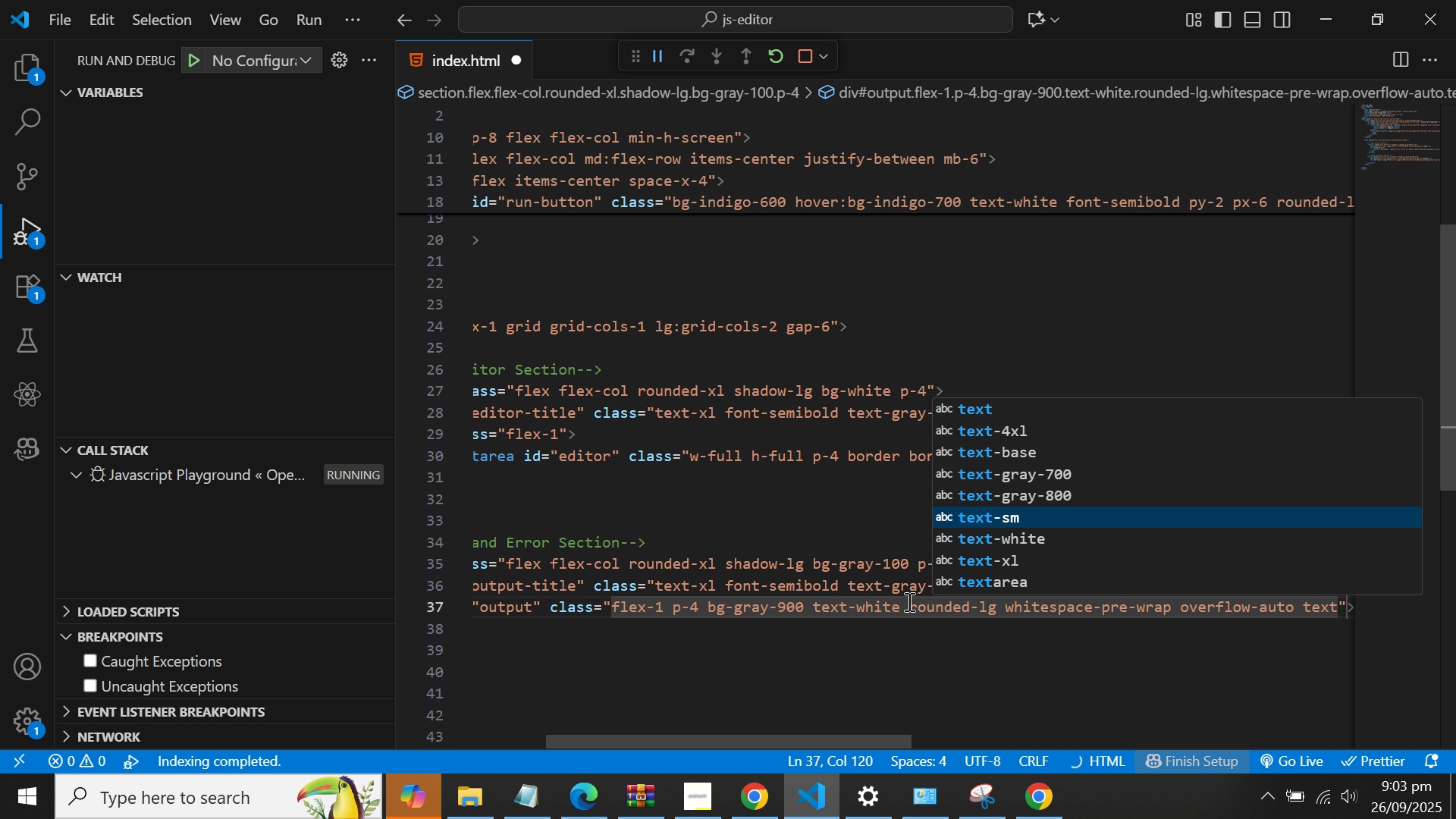 
key(ArrowDown)
 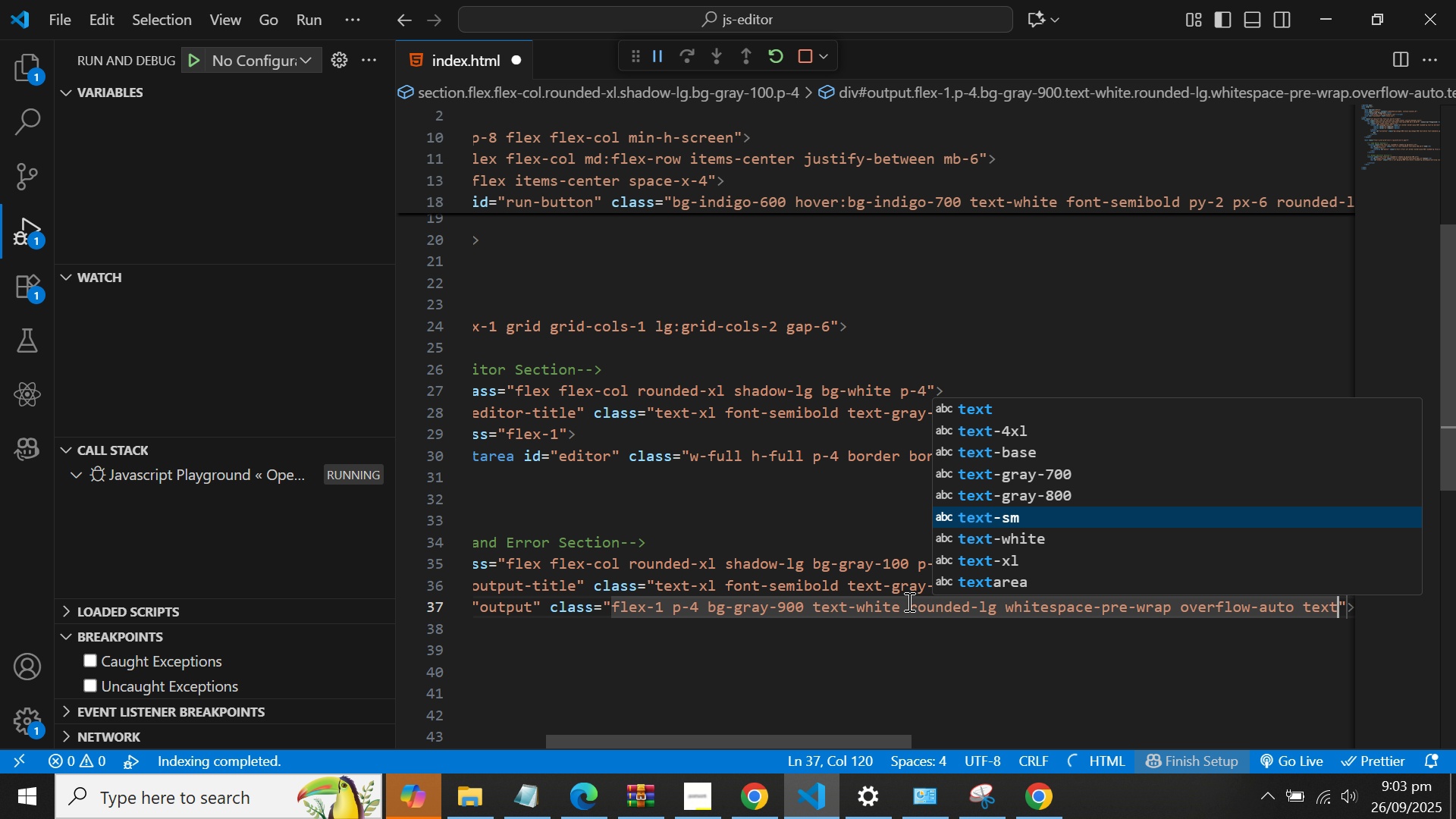 
key(Backslash)
 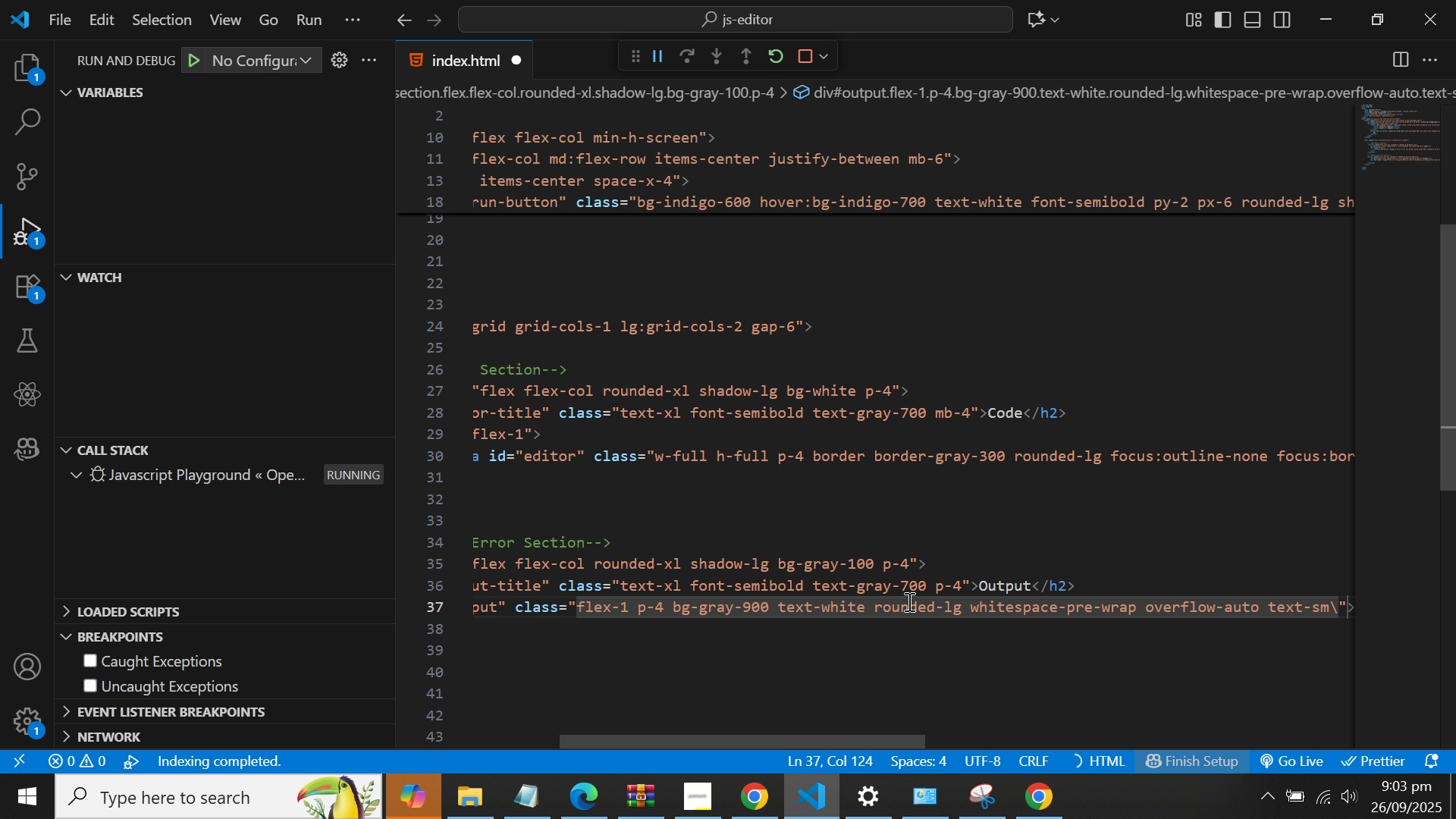 
key(Enter)
 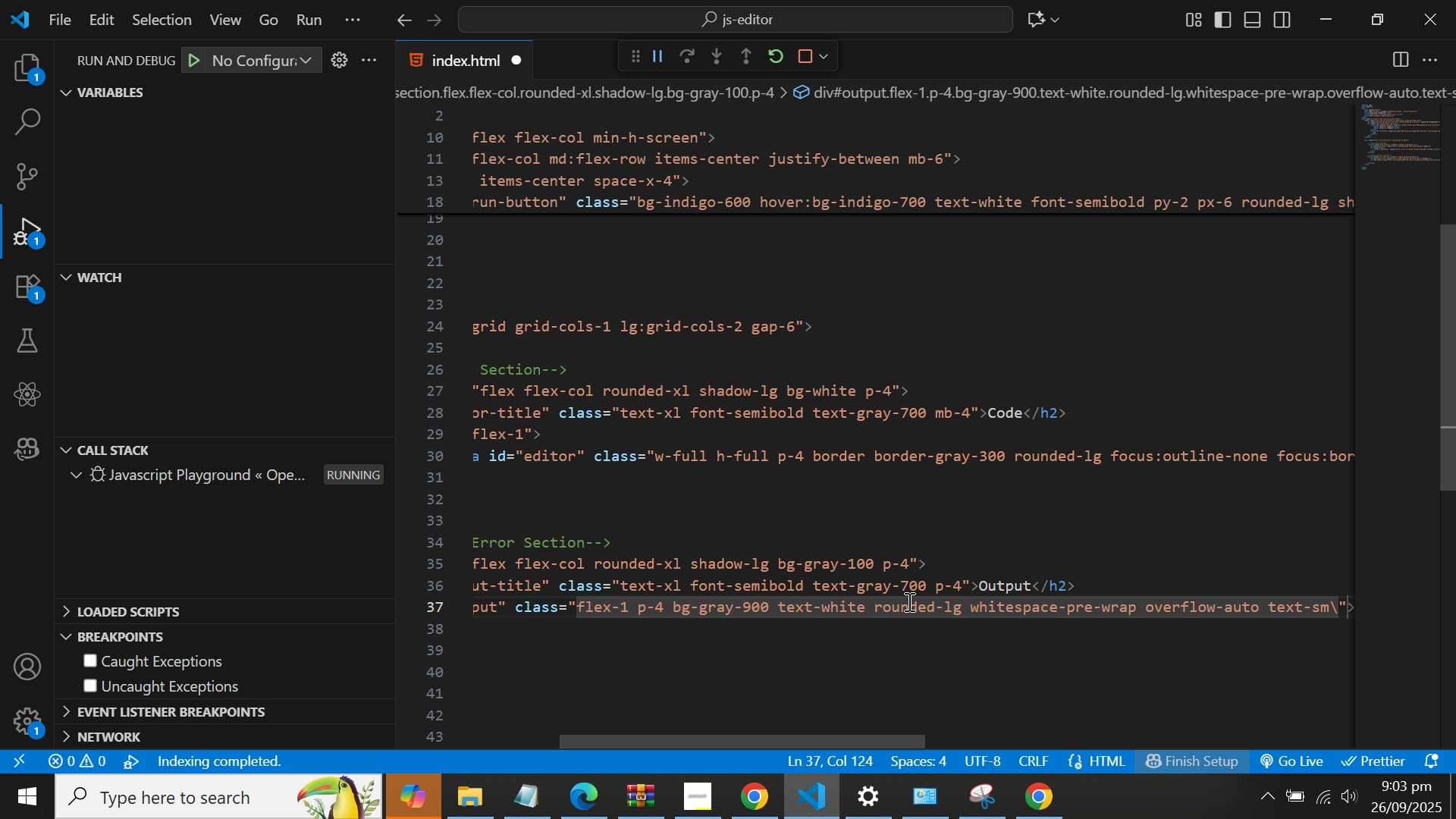 
key(Backspace)
 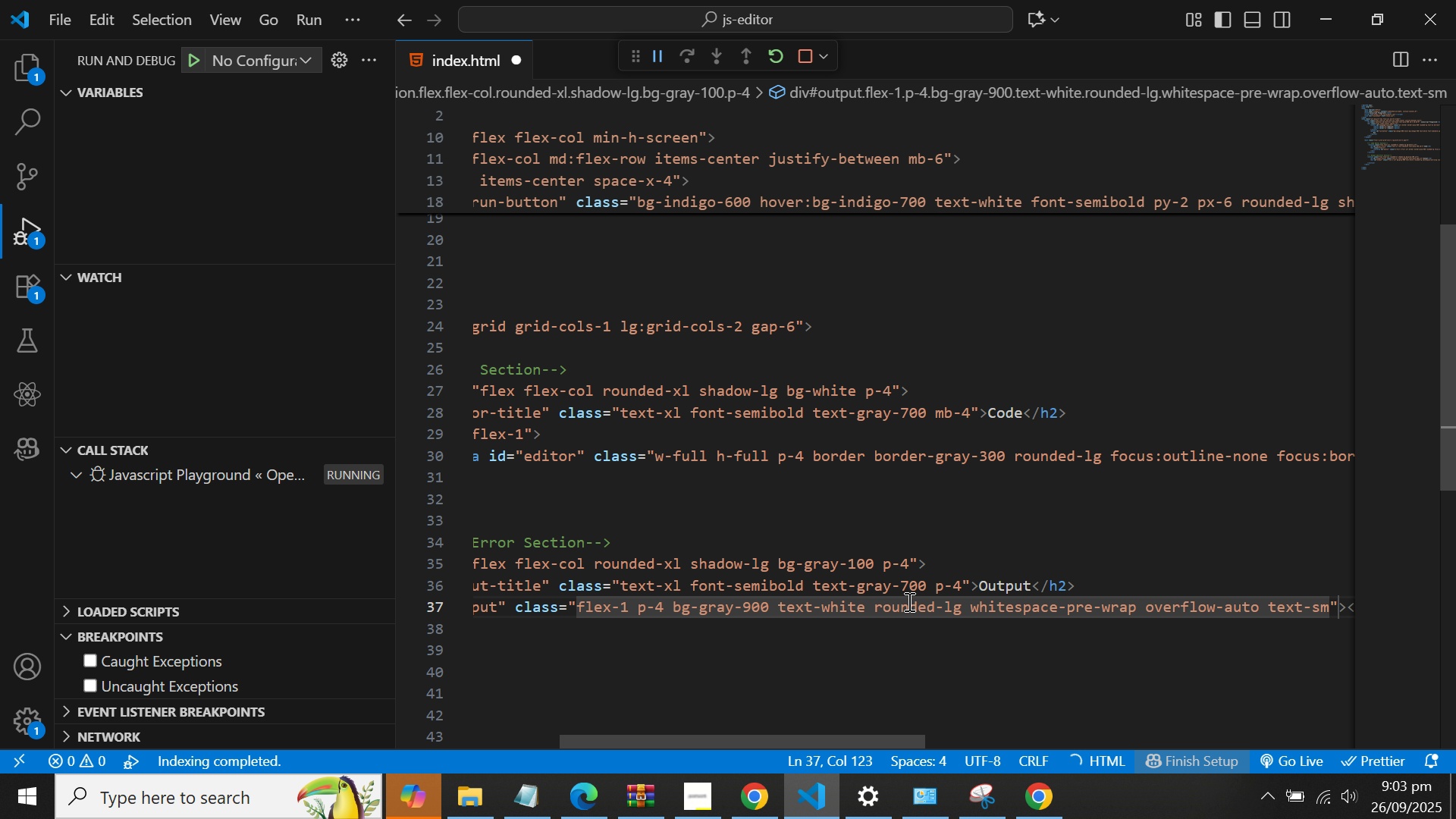 
key(Space)
 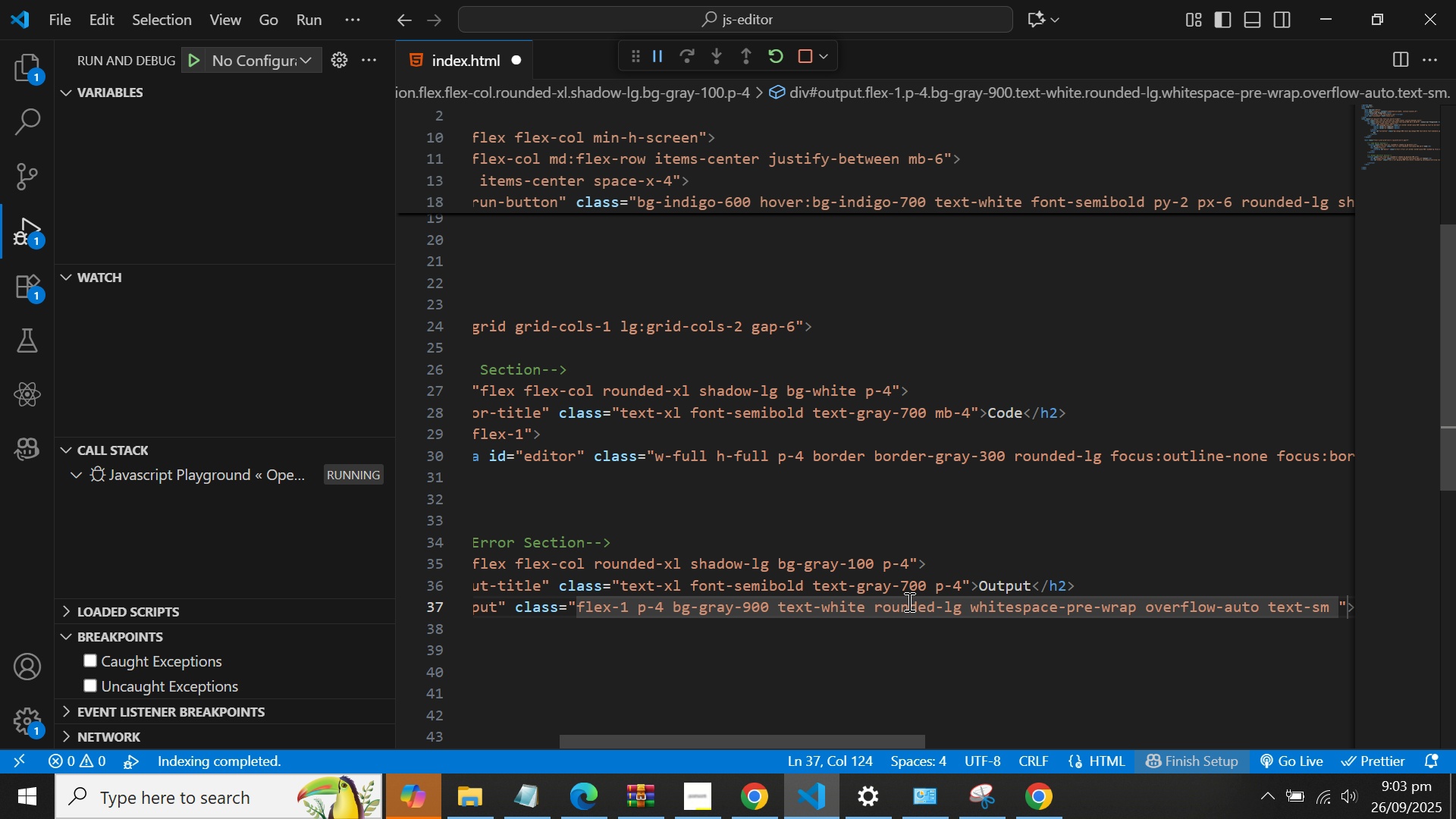 
type(md:text)
 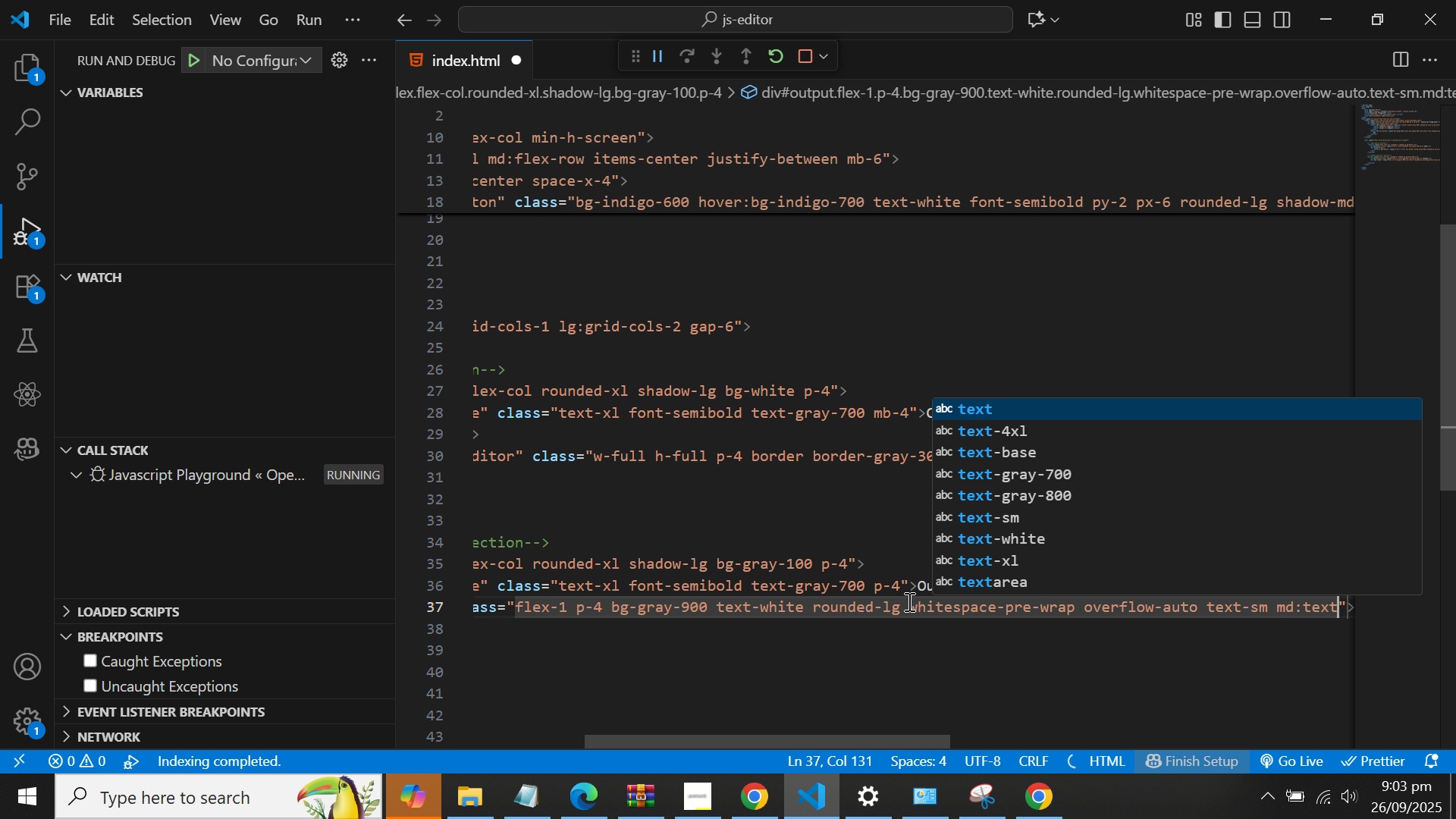 
key(ArrowDown)
 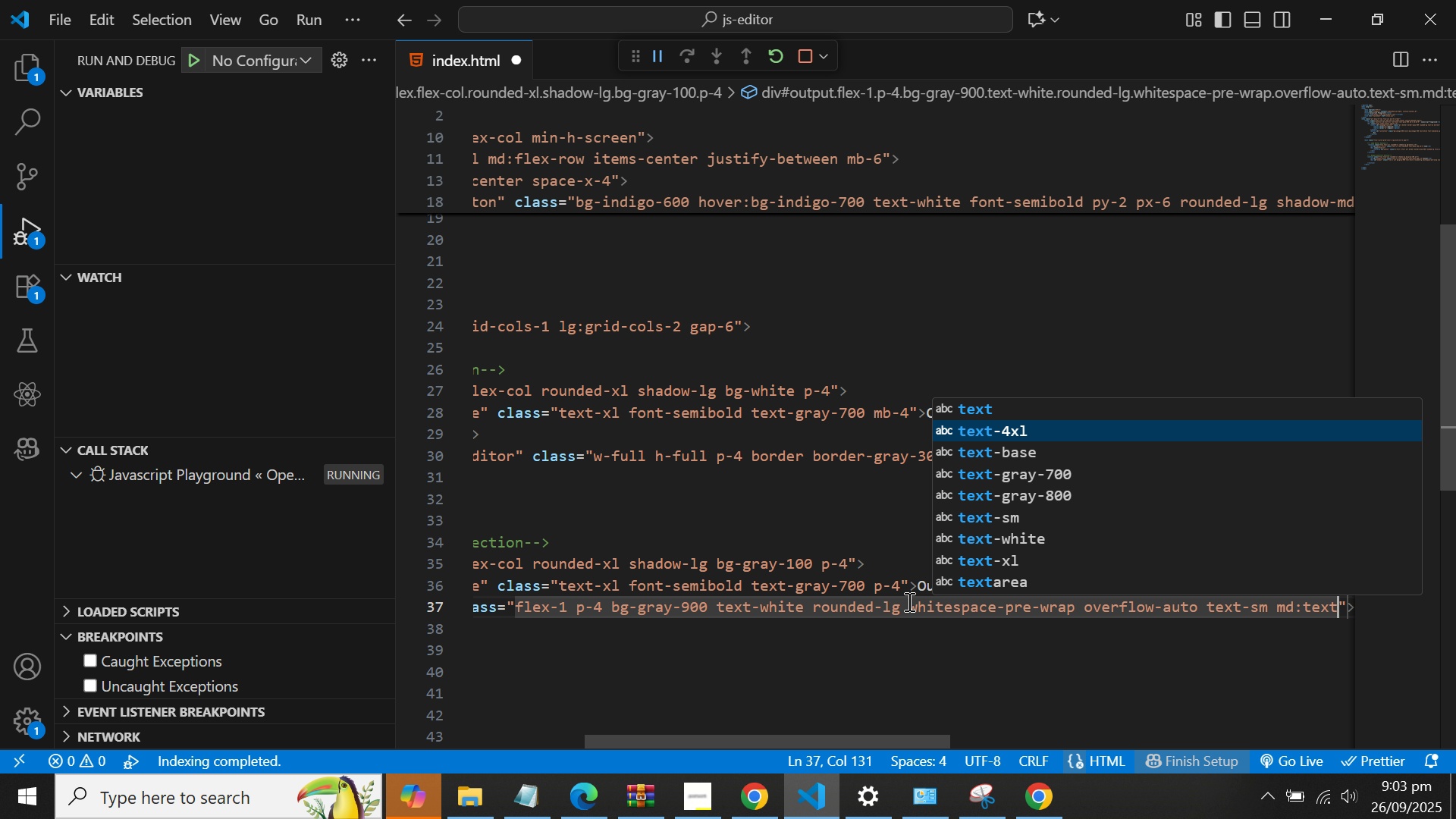 
key(ArrowDown)
 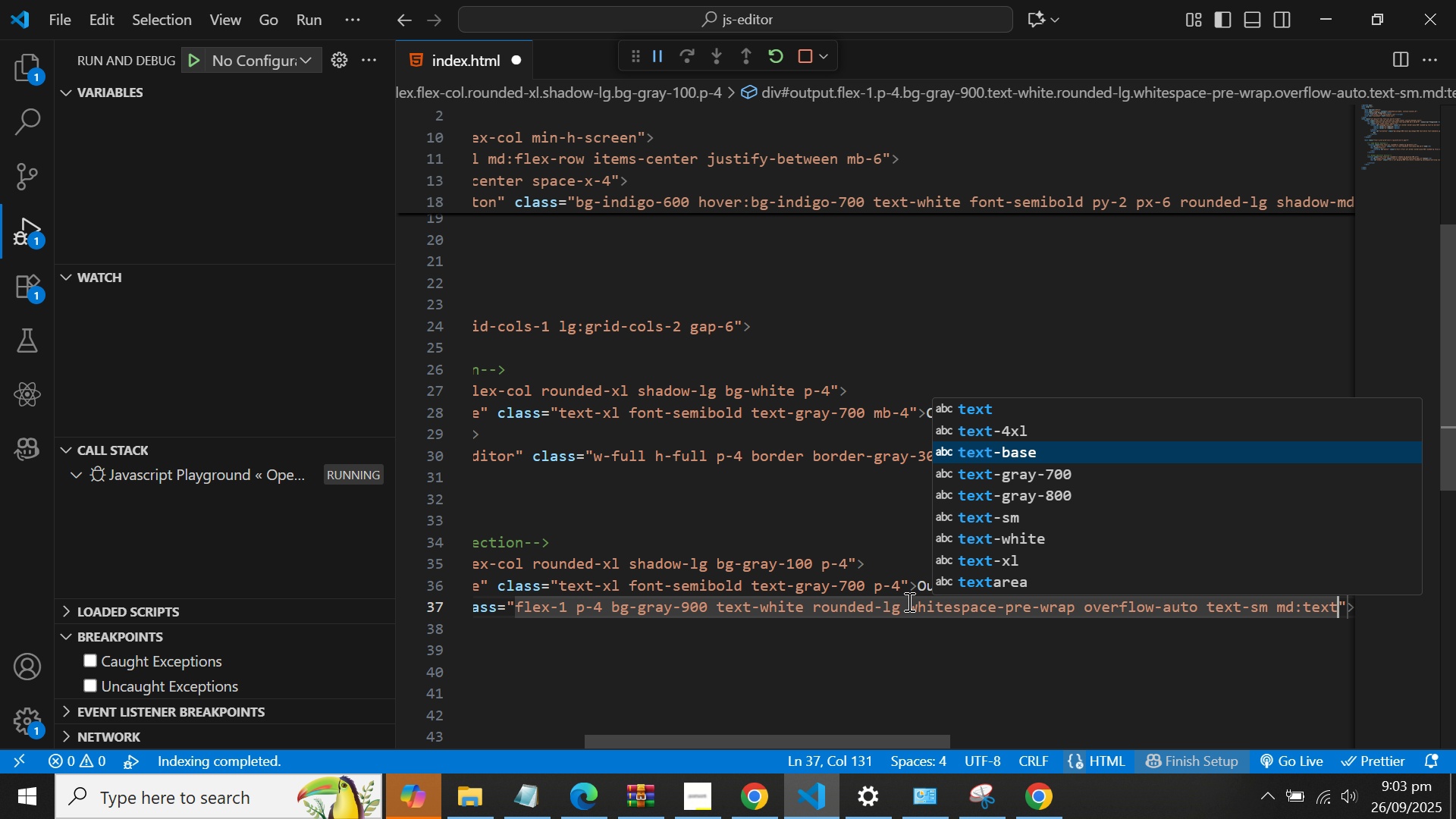 
key(Enter)
 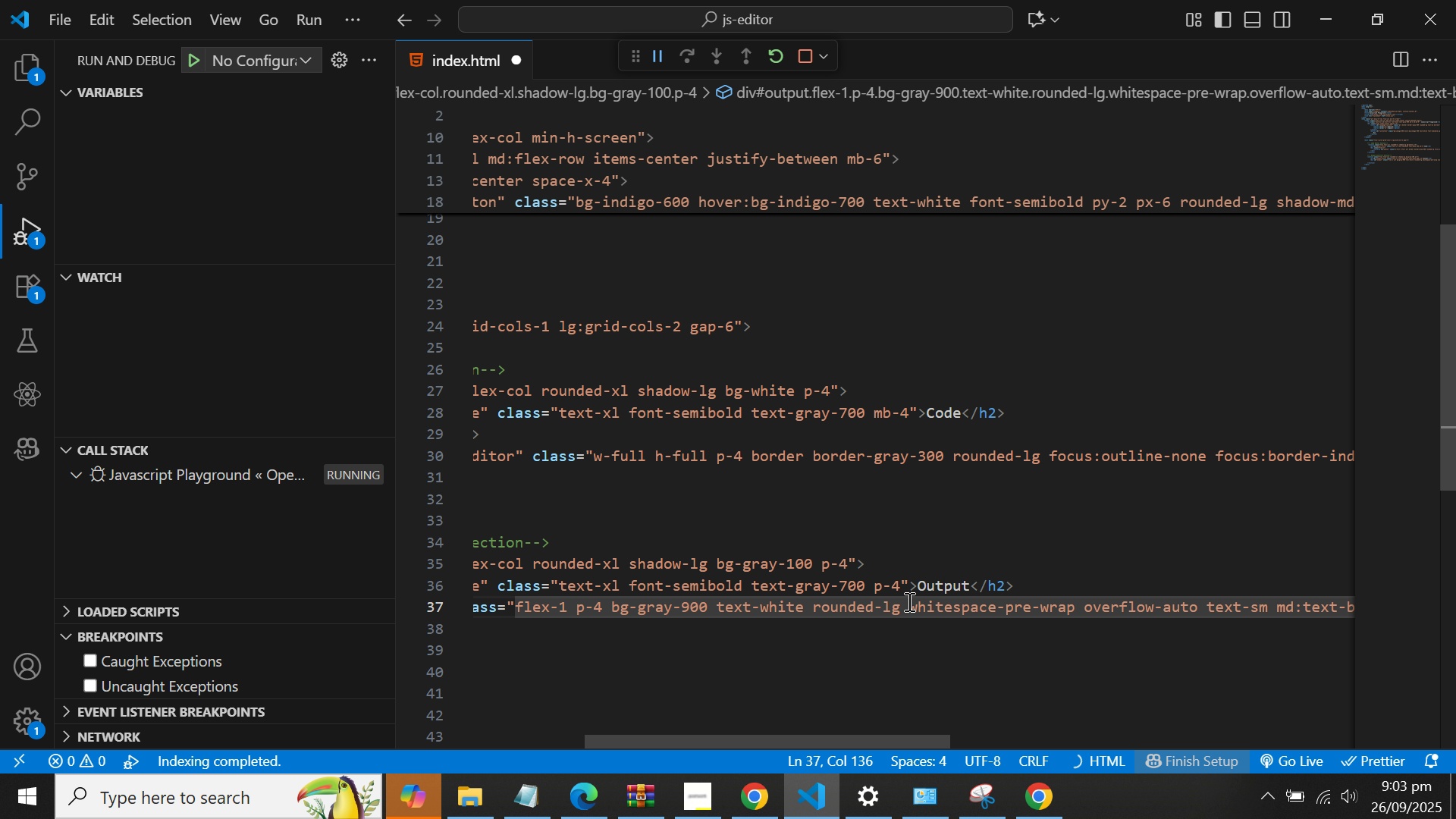 
hold_key(key=ArrowRight, duration=0.54)
 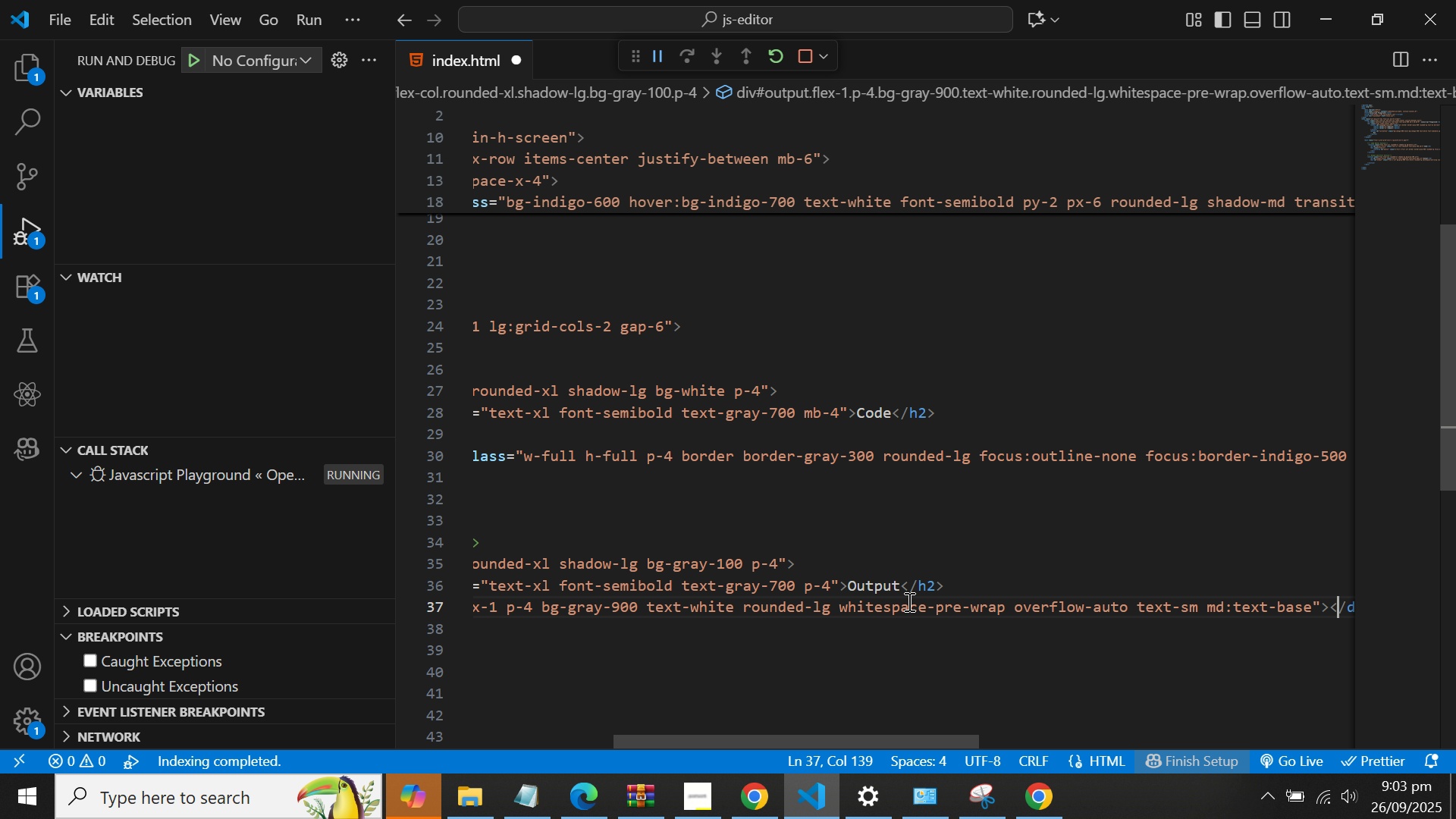 
wait(6.47)
 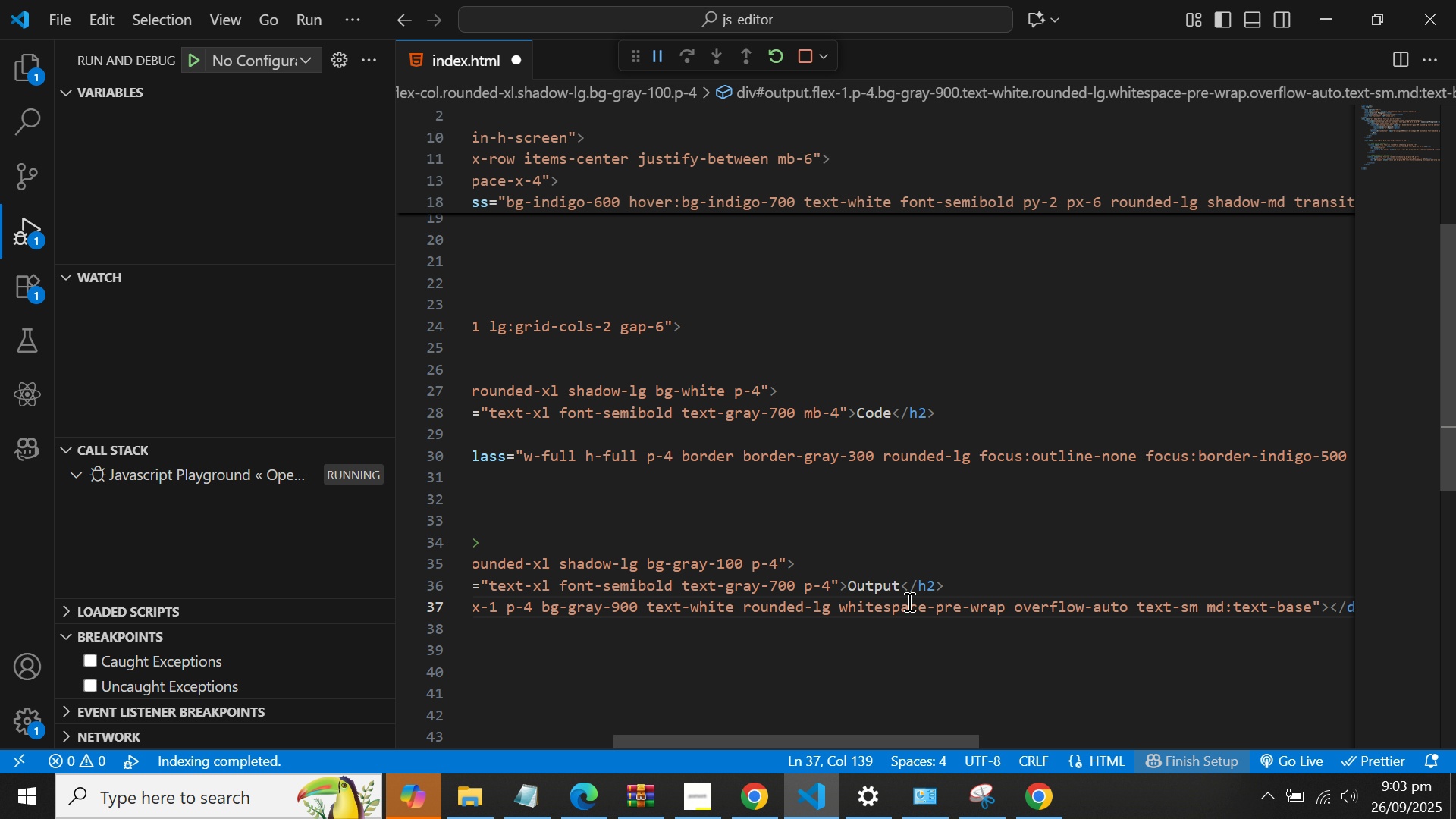 
key(ArrowDown)
 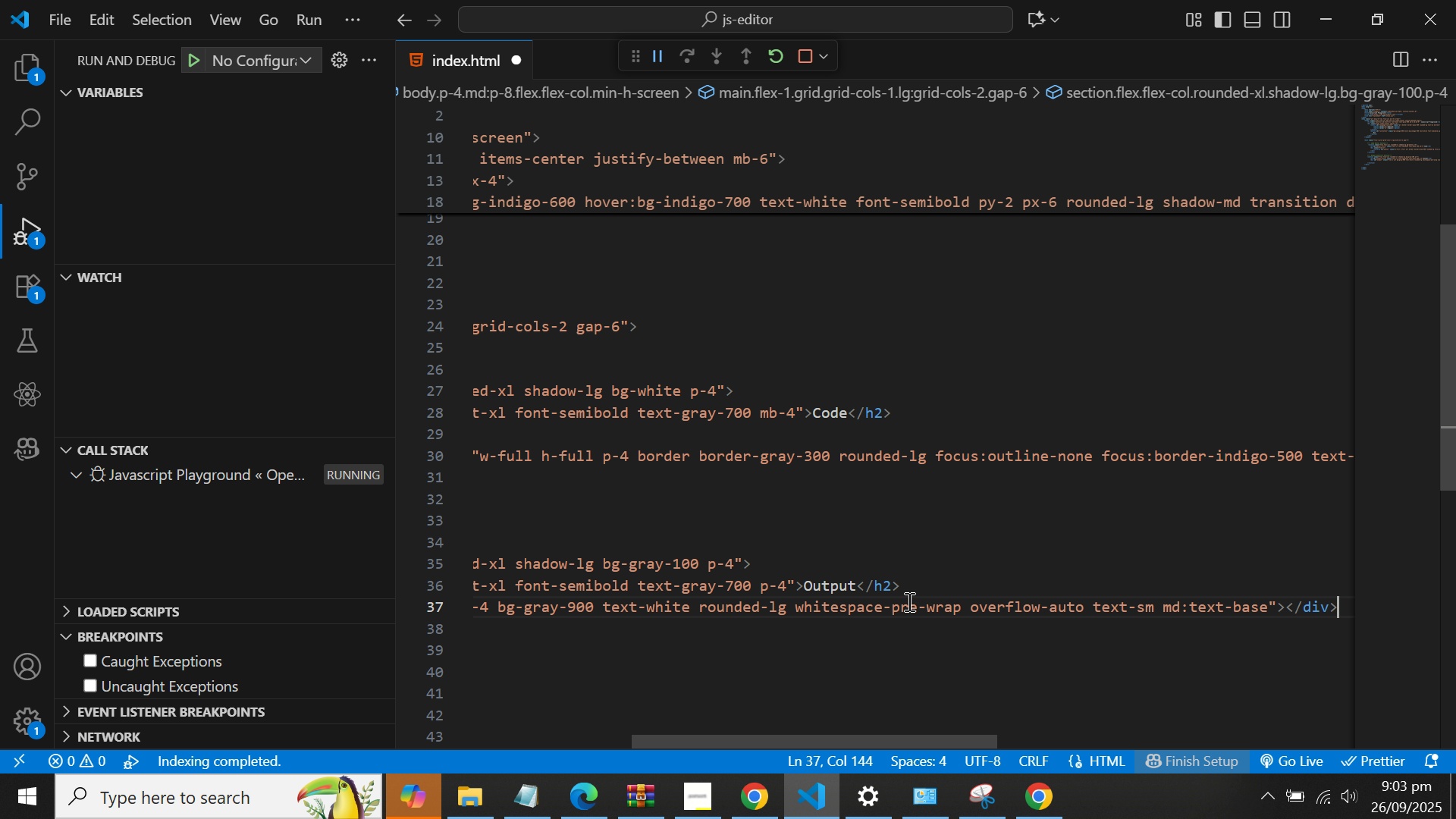 
hold_key(key=ArrowLeft, duration=0.3)
 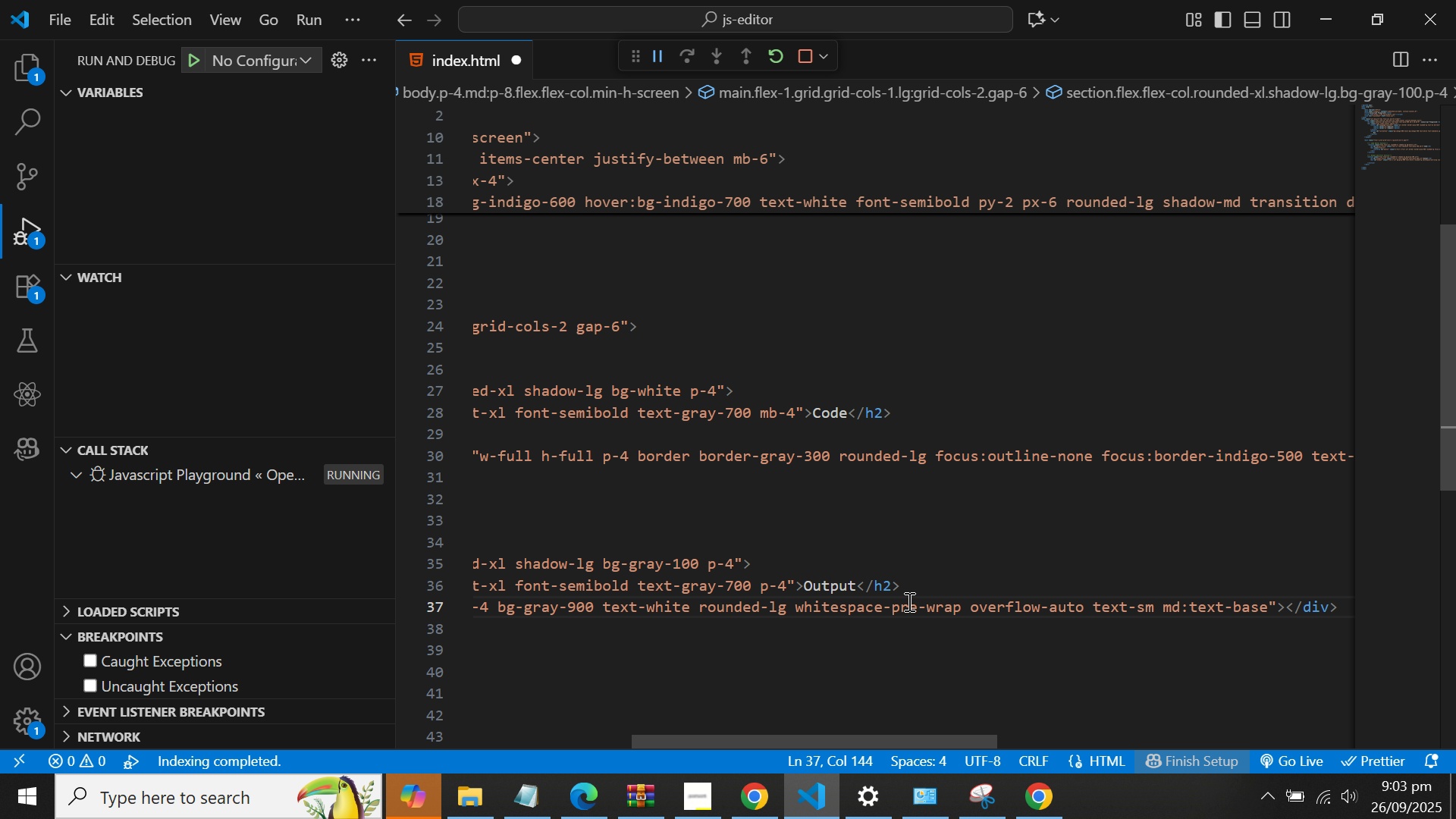 
key(ArrowRight)
 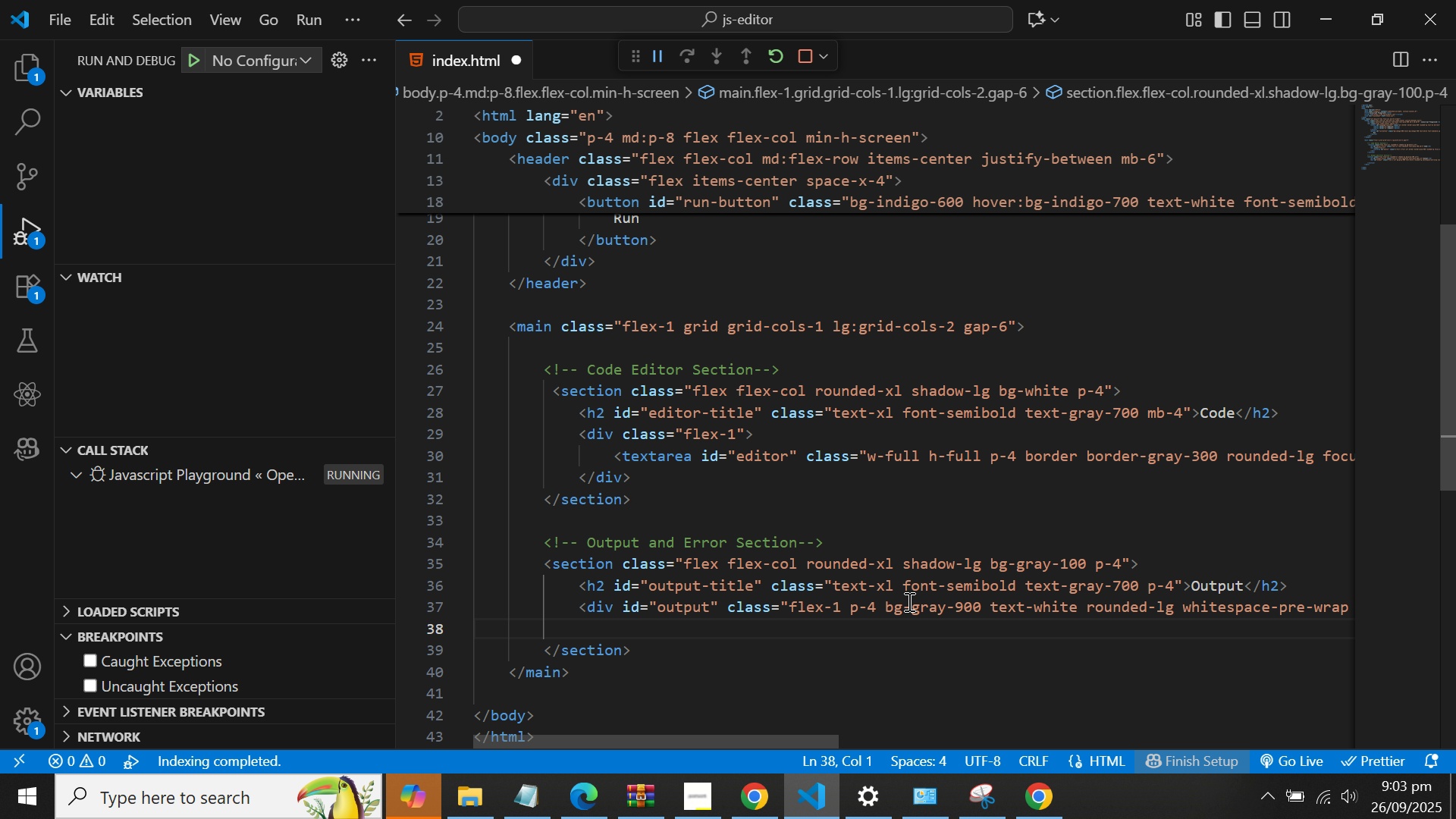 
wait(8.51)
 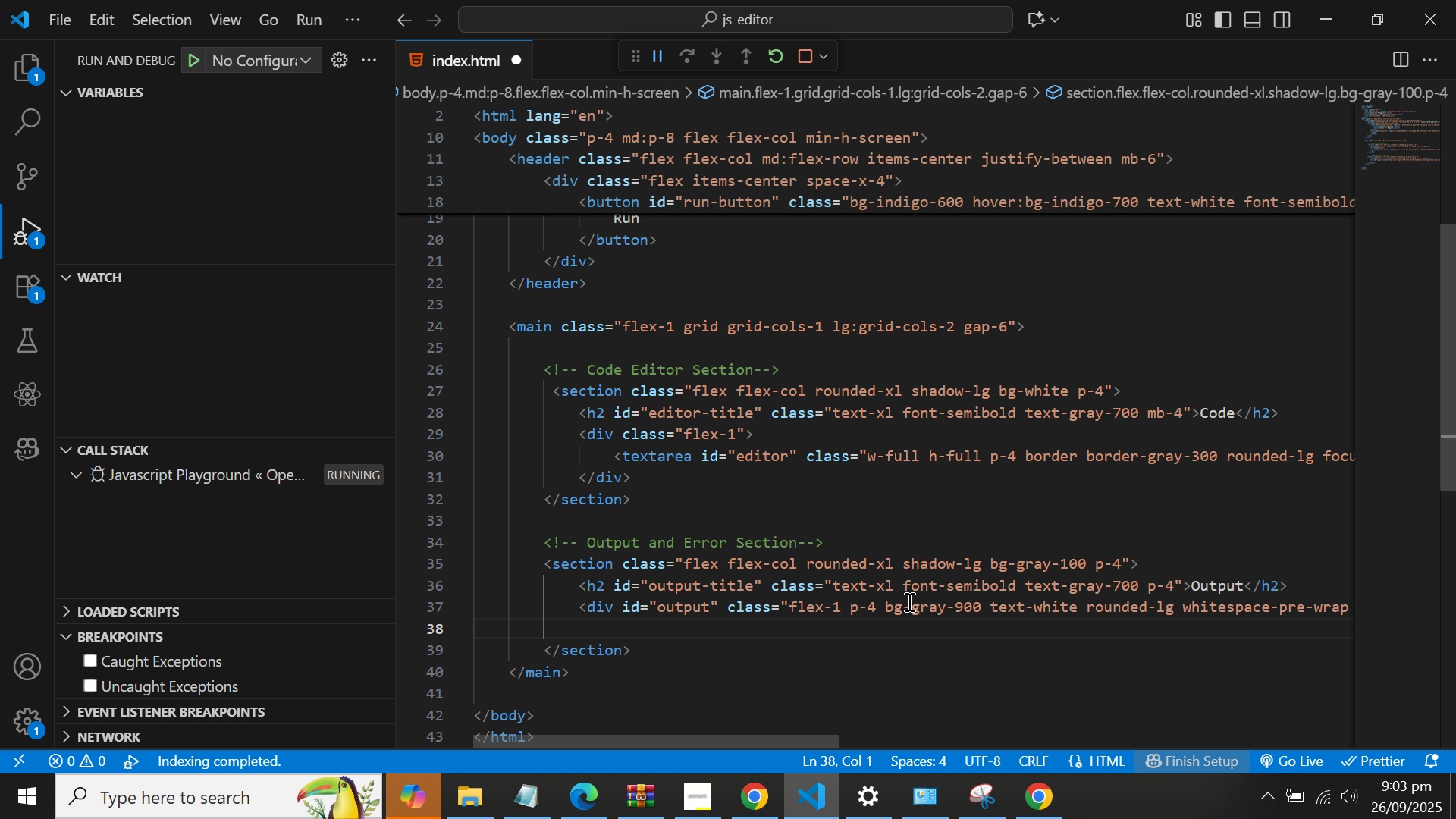 
key(Tab)
 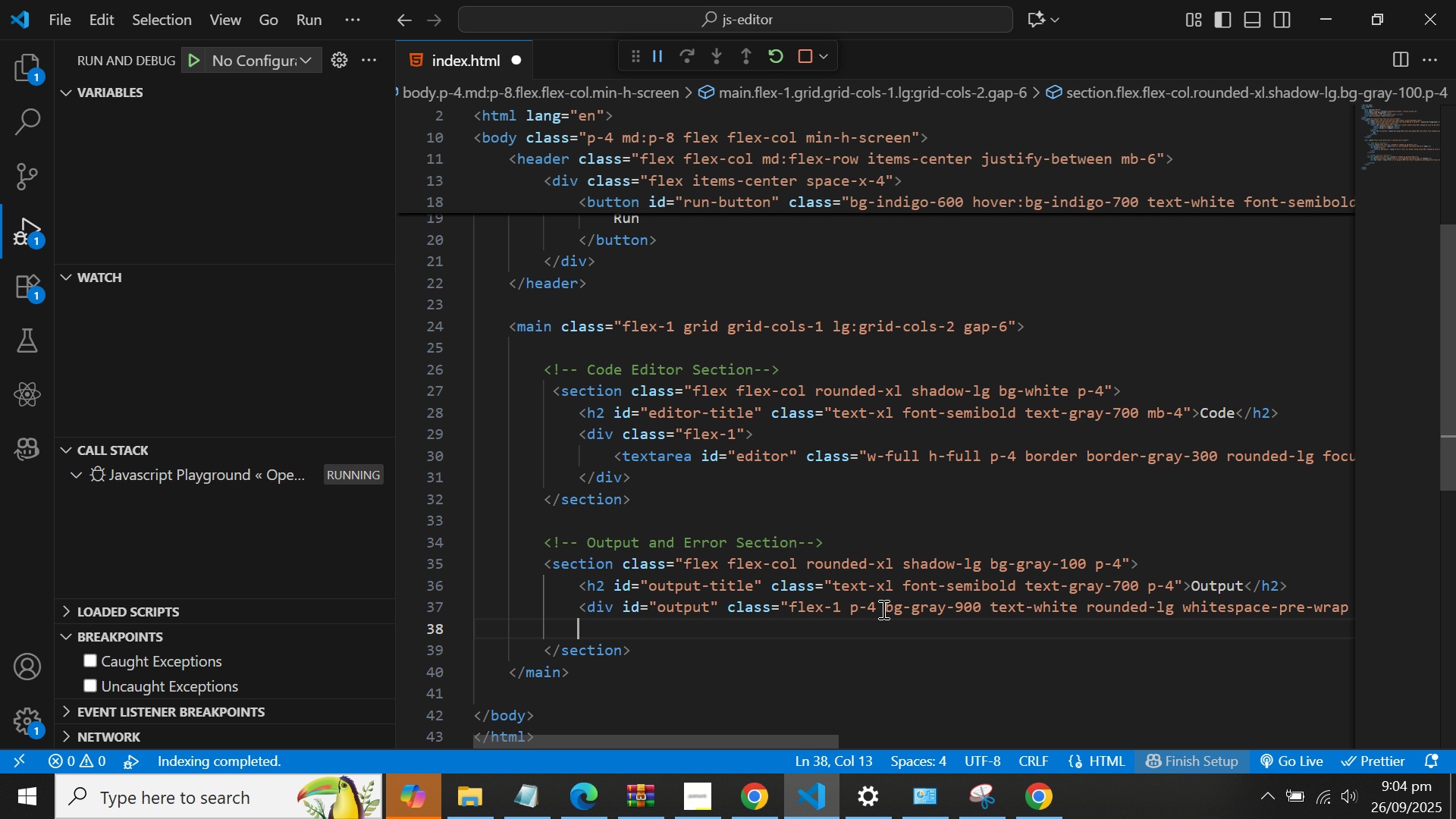 
type(<div id)
 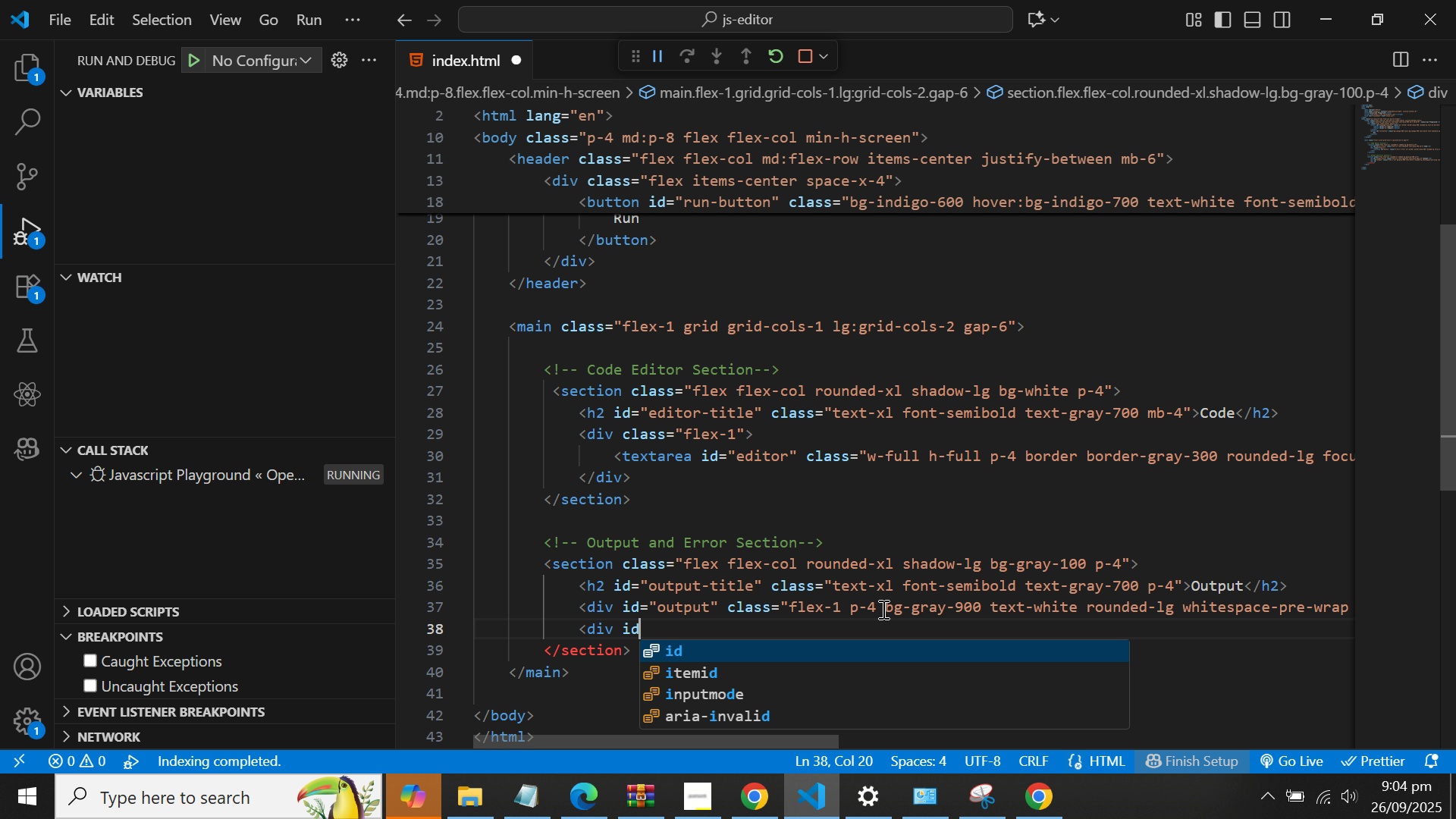 
key(Enter)
 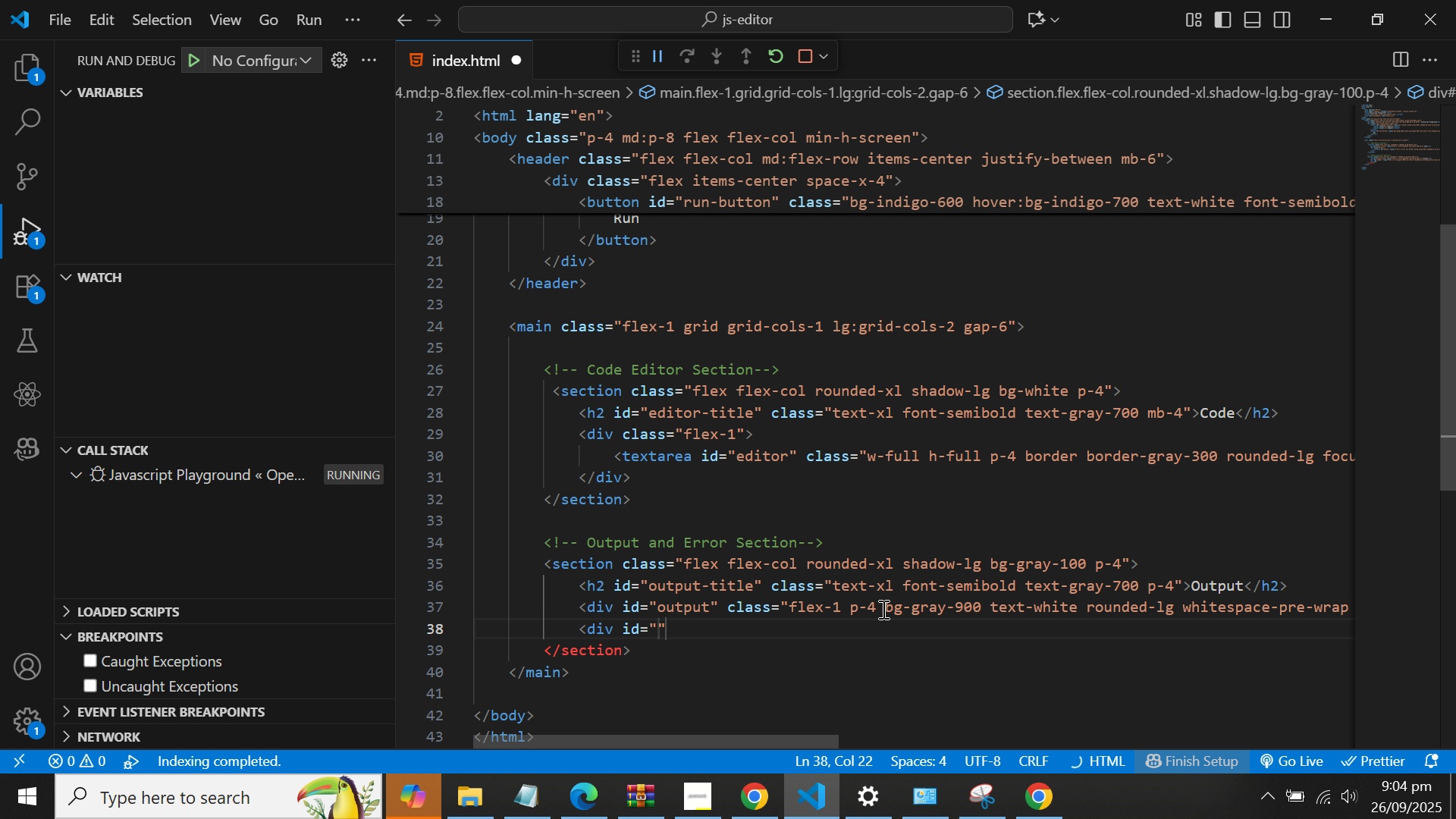 
type(error)
 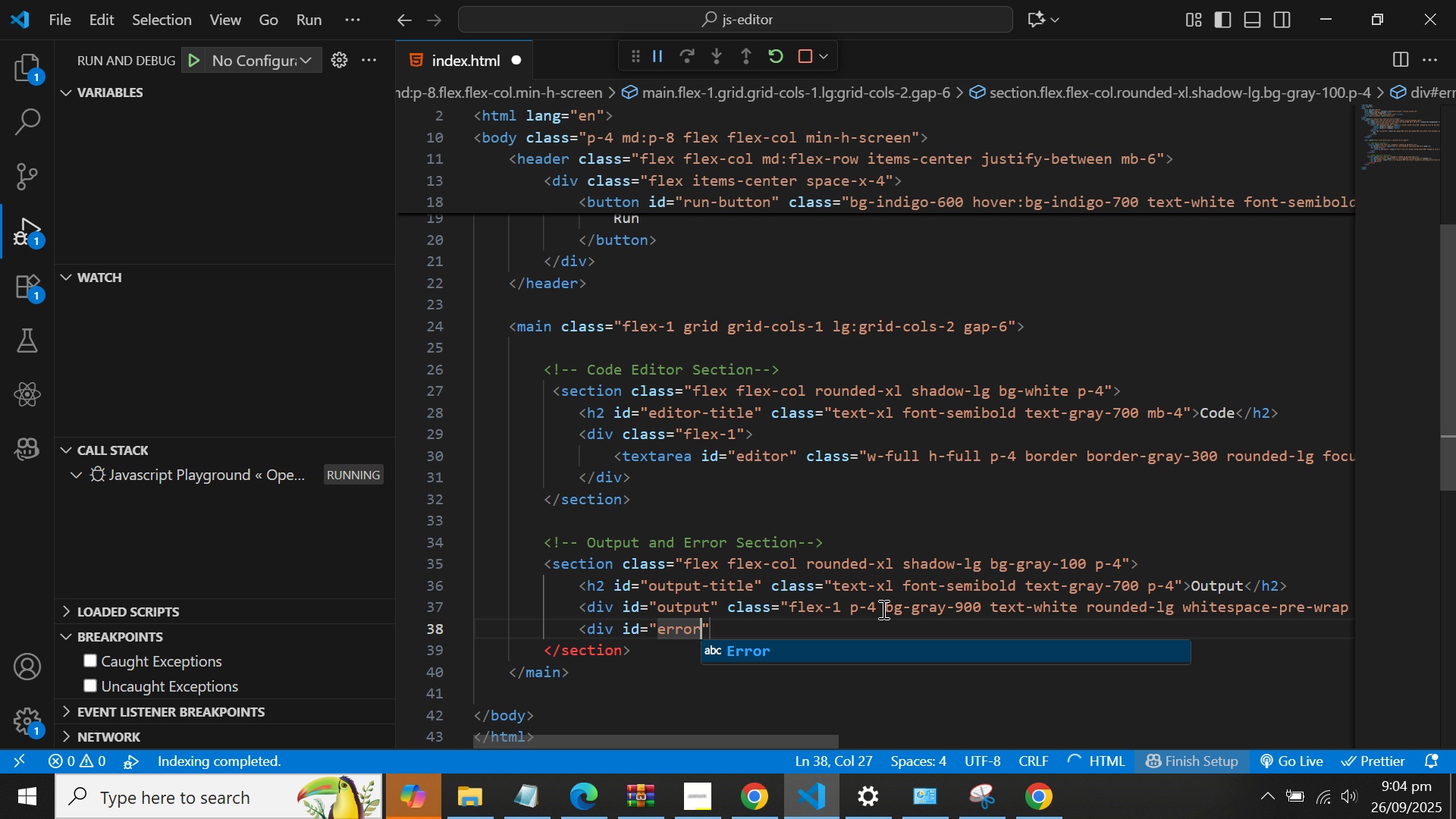 
key(ArrowRight)
 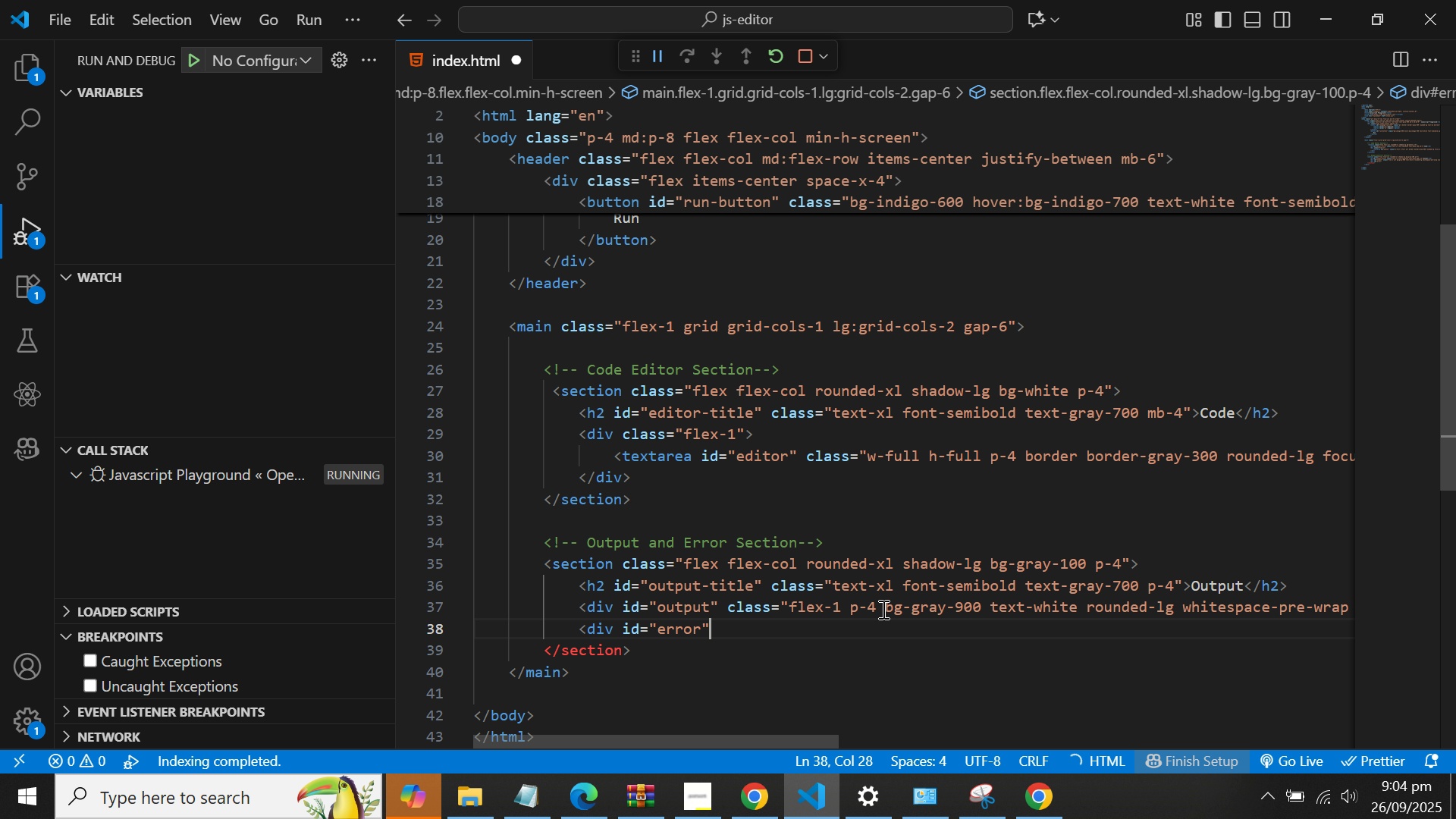 
key(ArrowRight)
 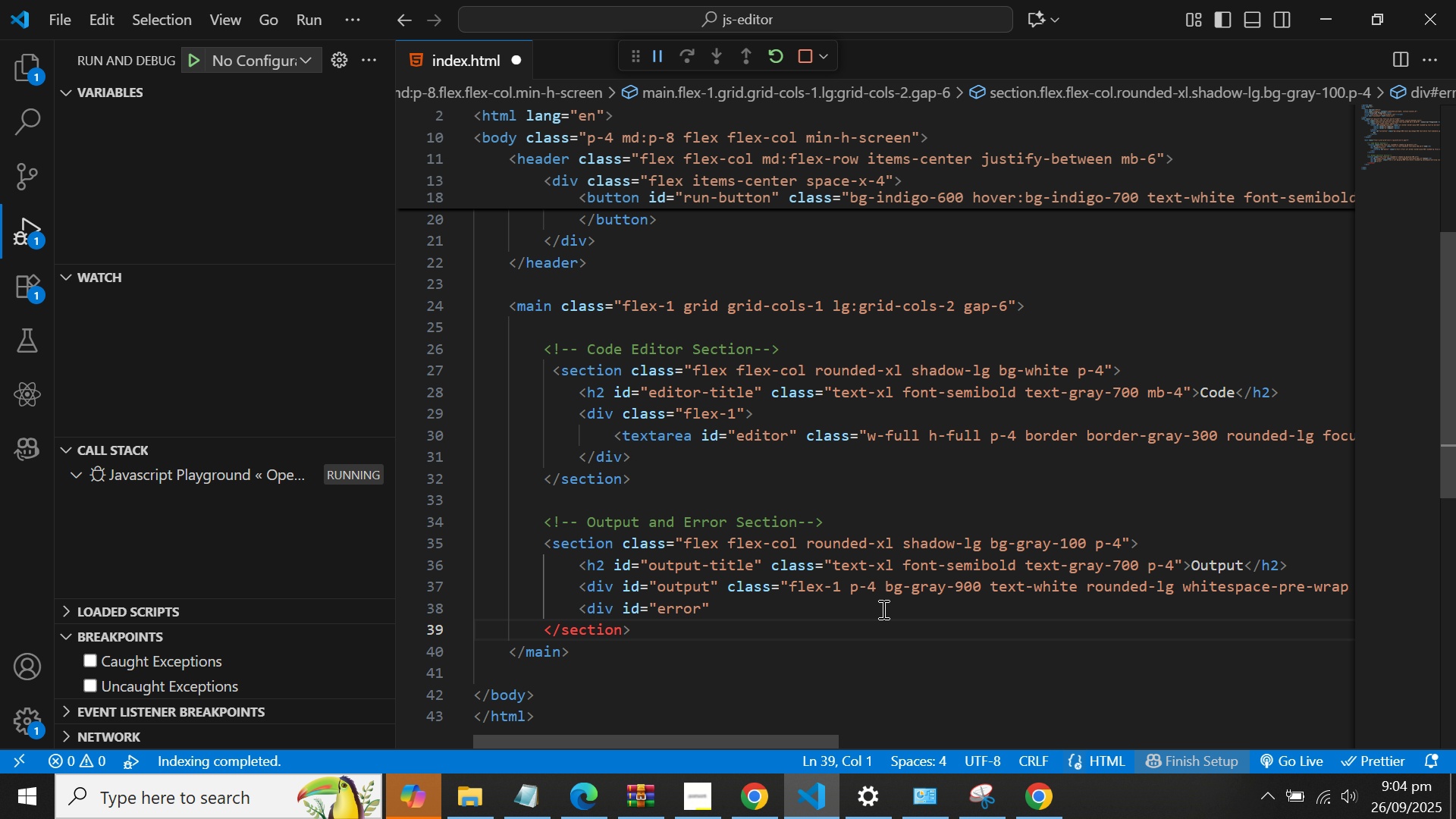 
key(ArrowLeft)
 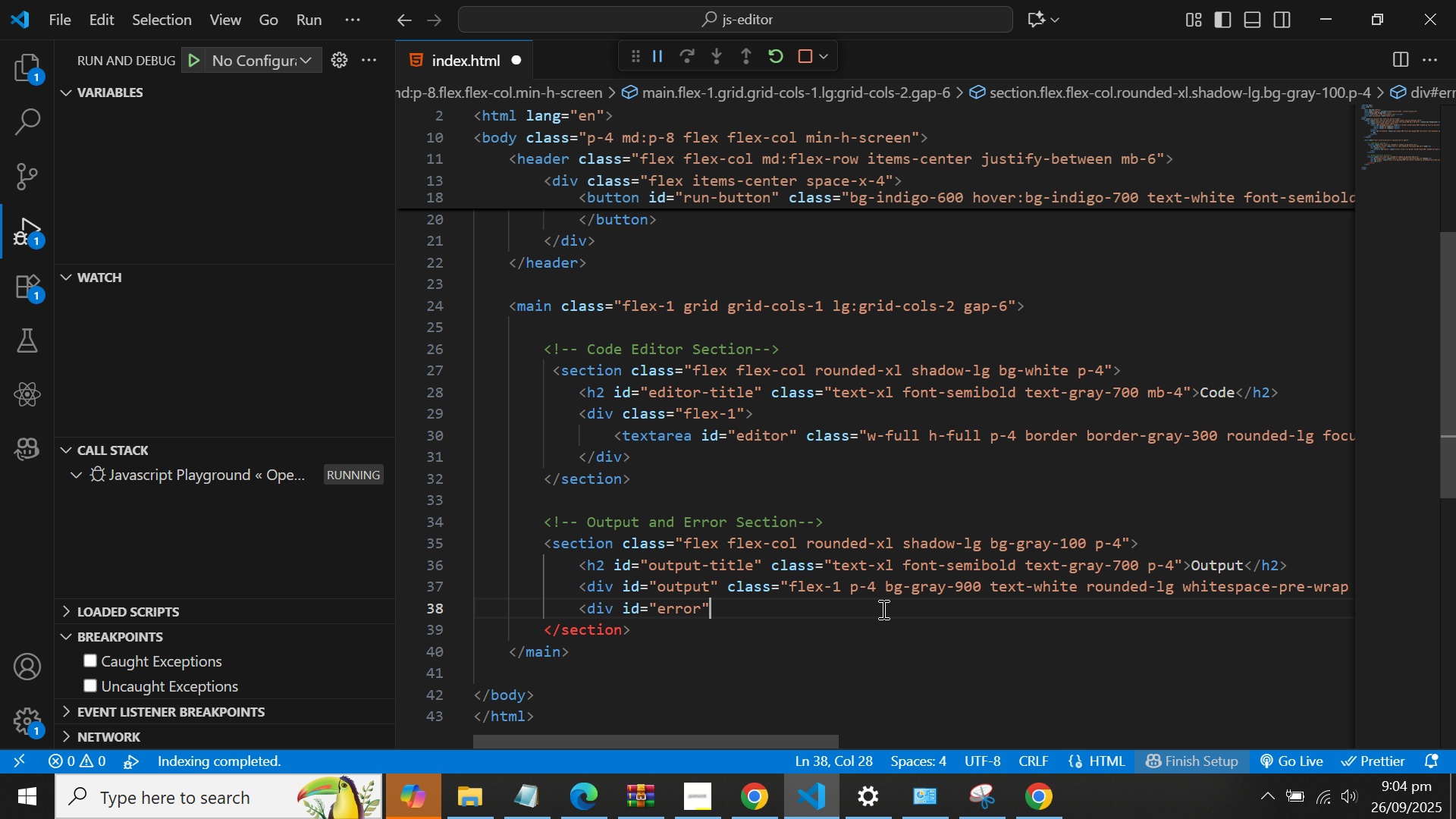 
type( class)
 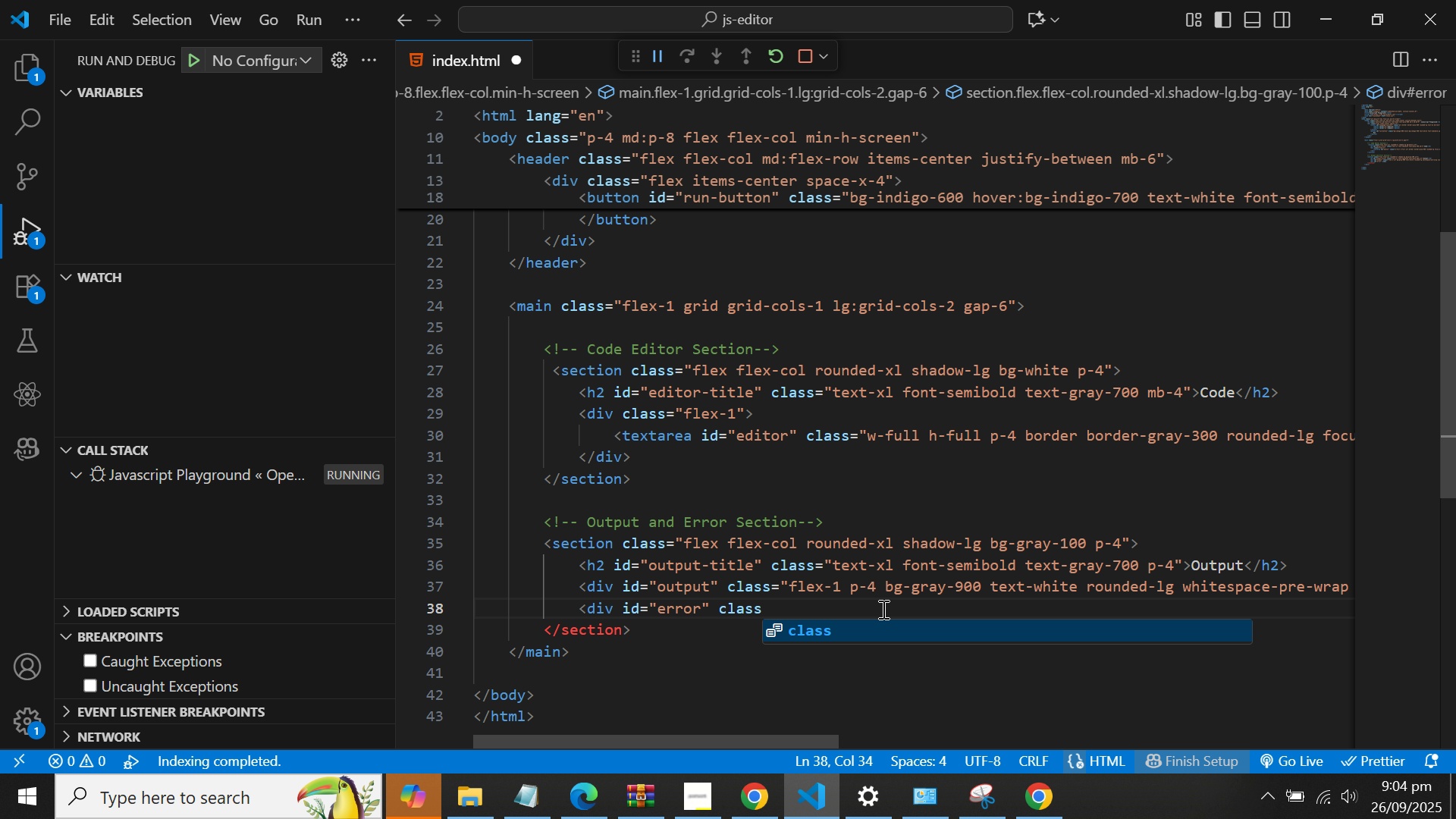 
key(Enter)
 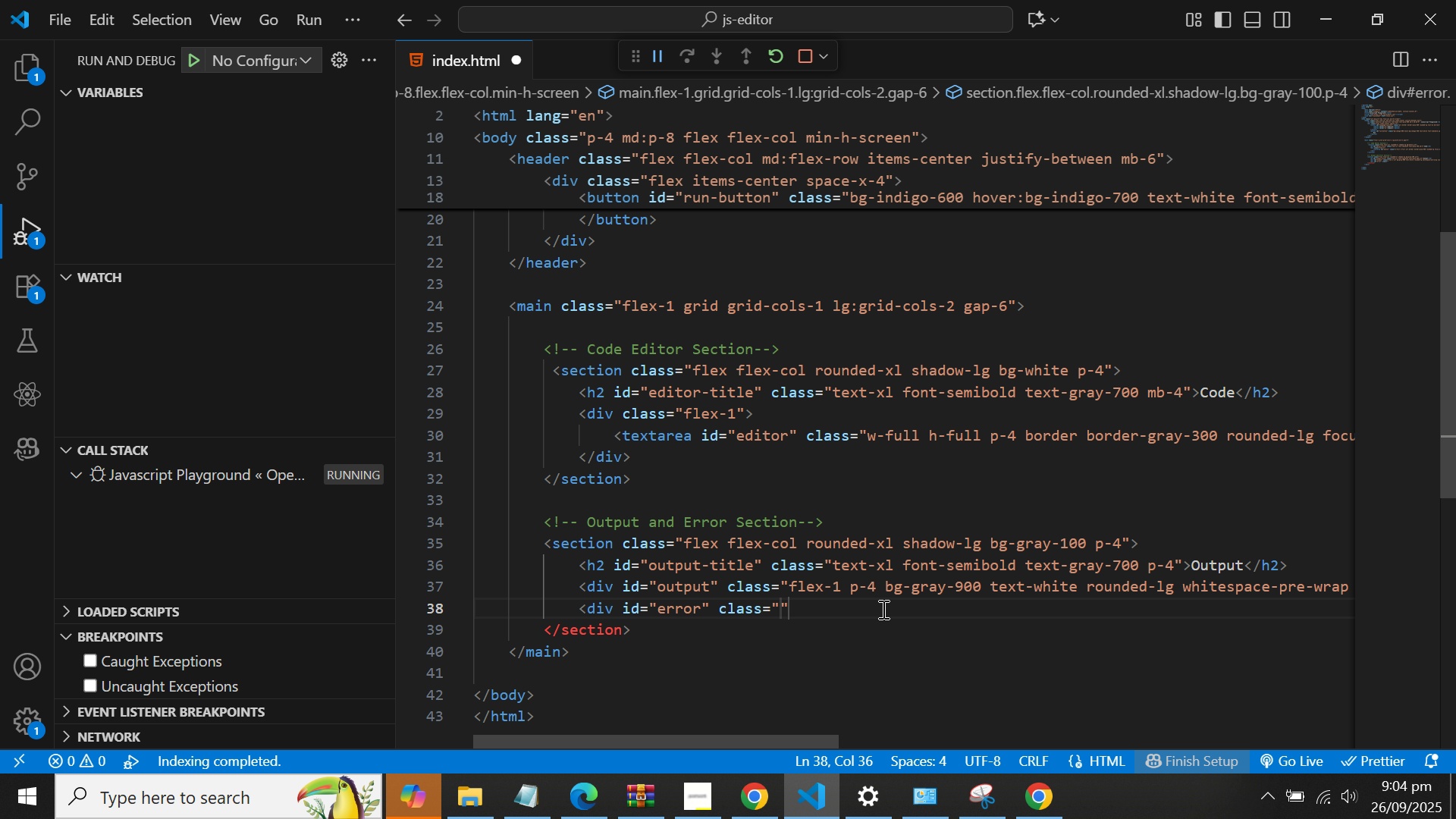 
type(mt-4 p-4)
 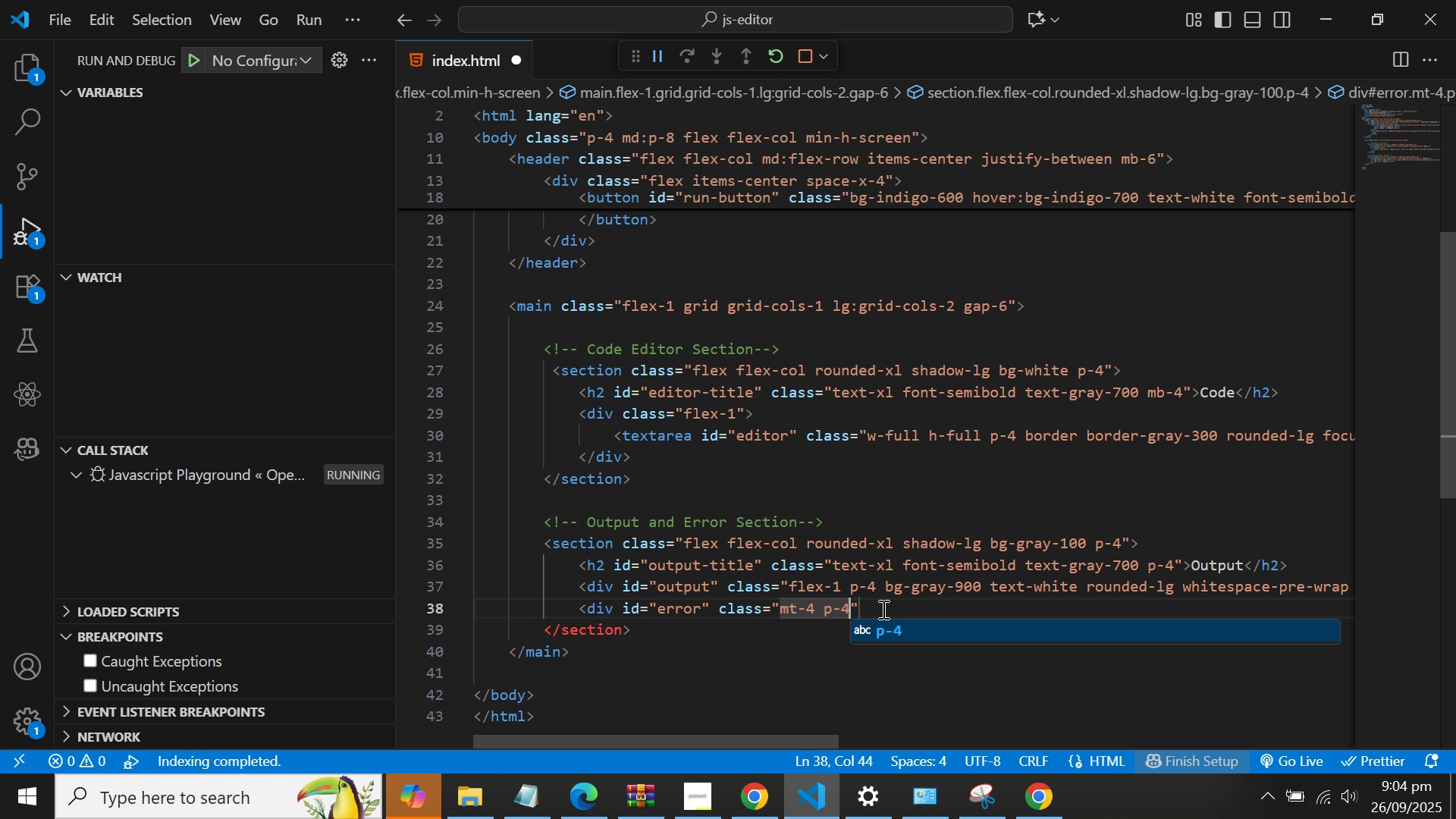 
key(Enter)
 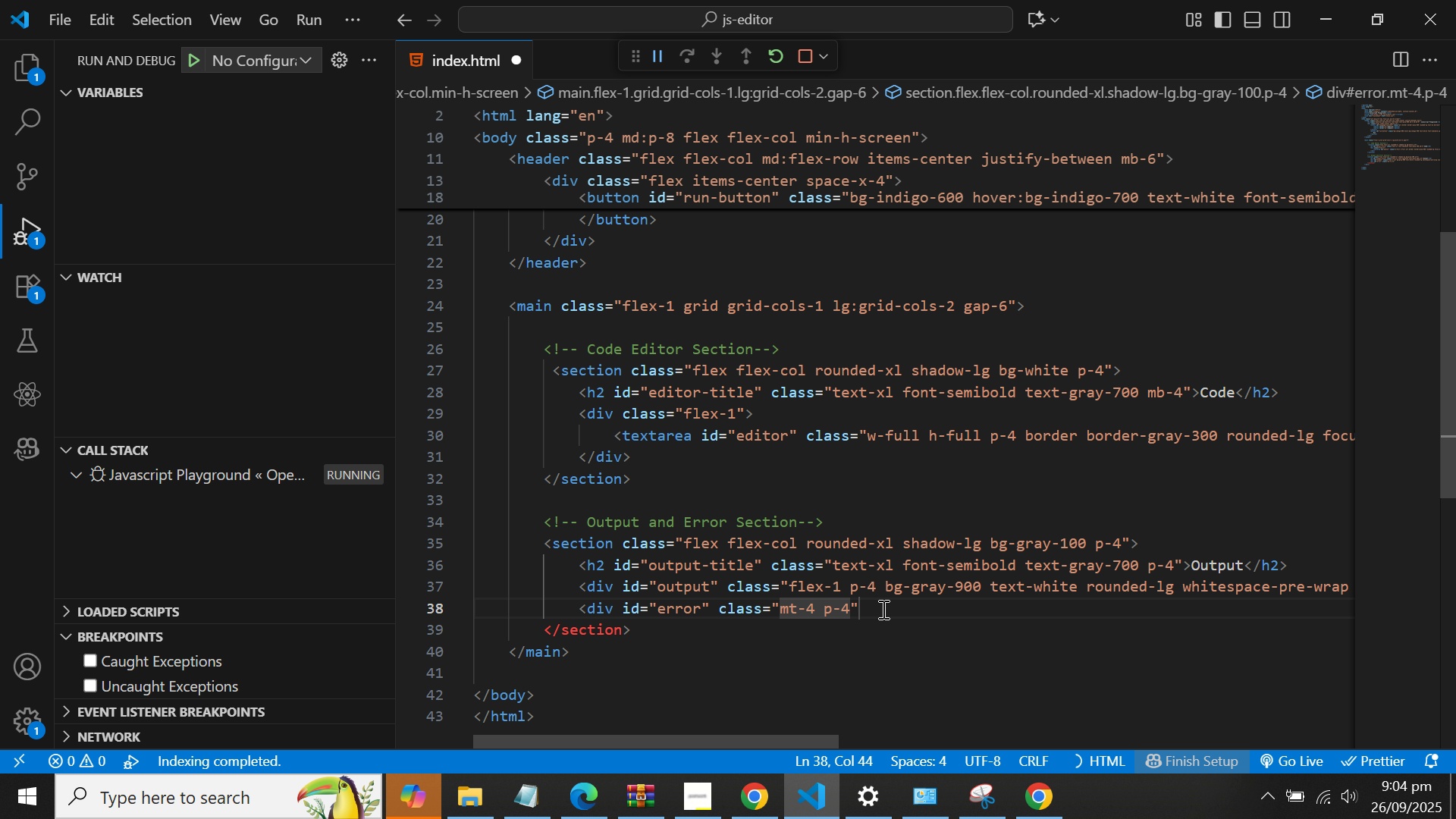 
type( bg)
 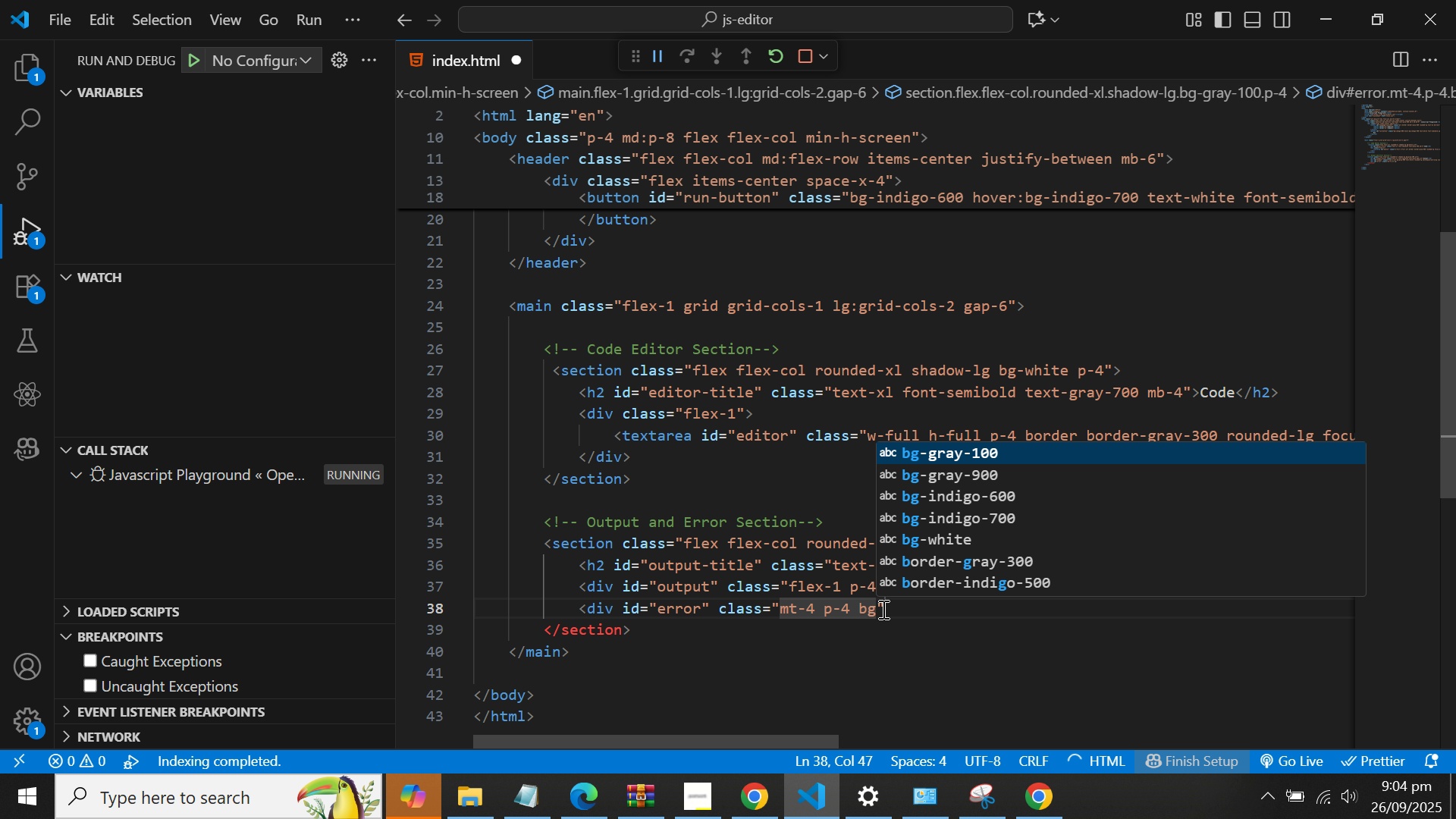 
key(ArrowDown)
 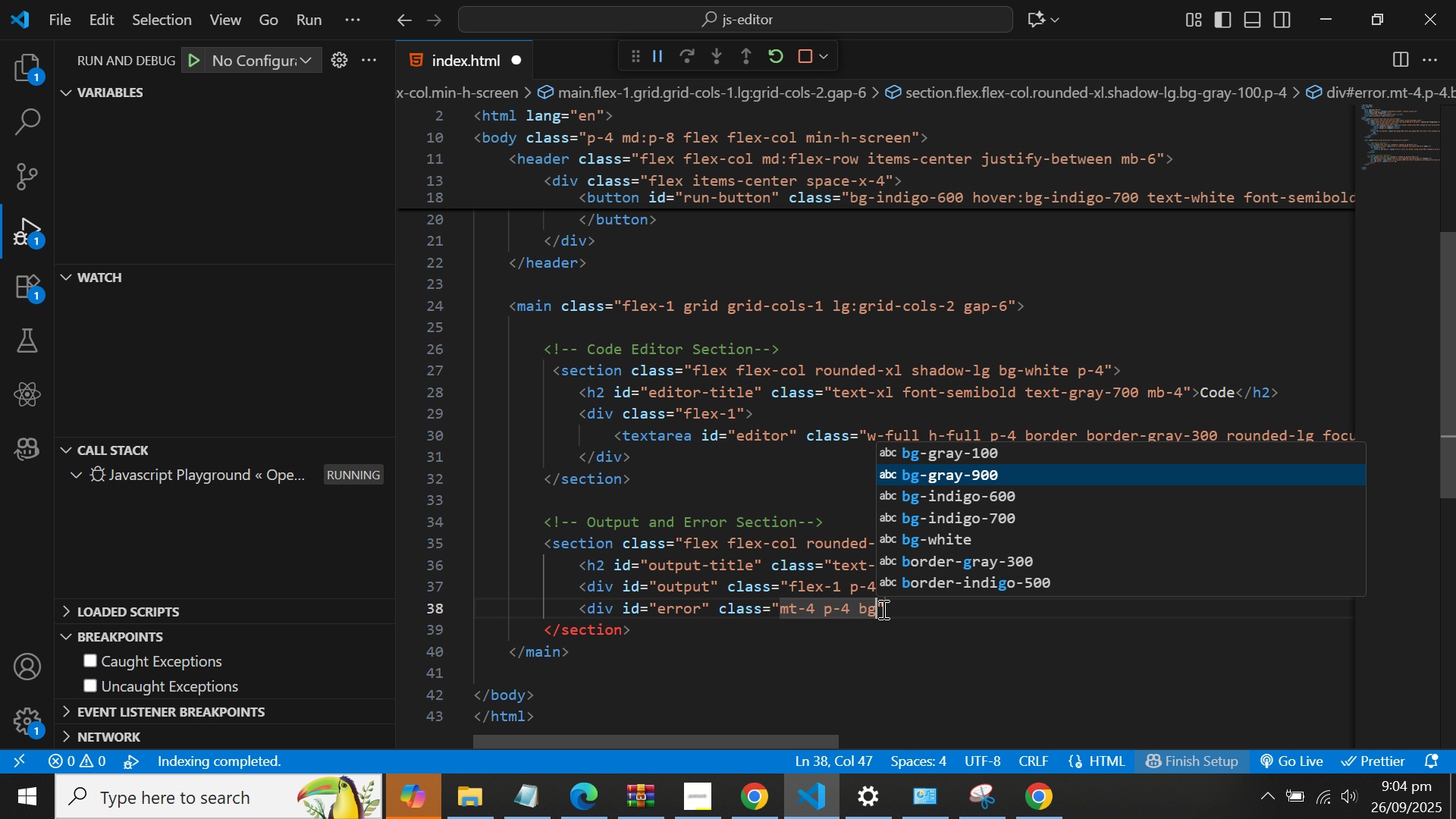 
wait(6.44)
 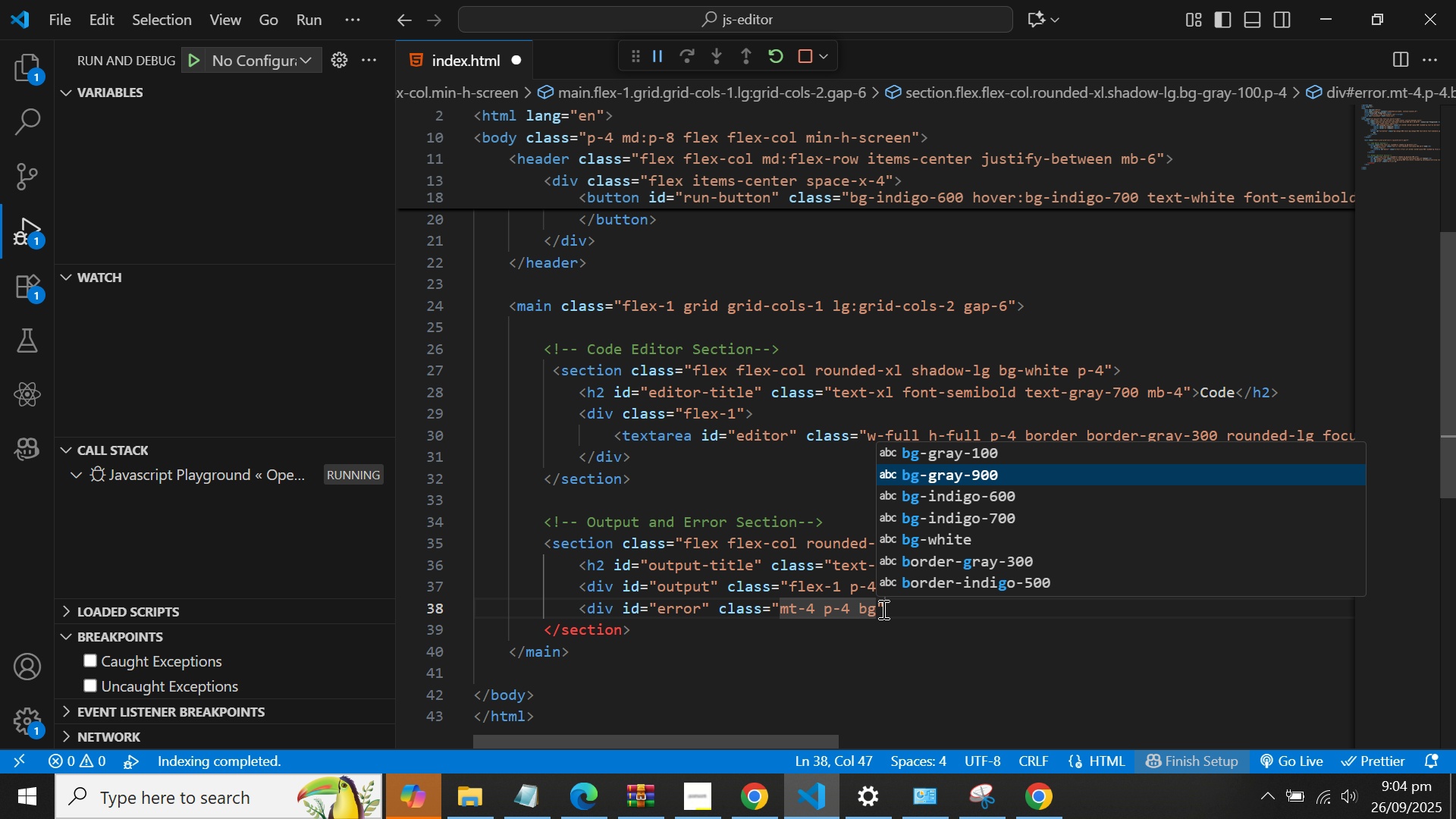 
key(ArrowUp)
 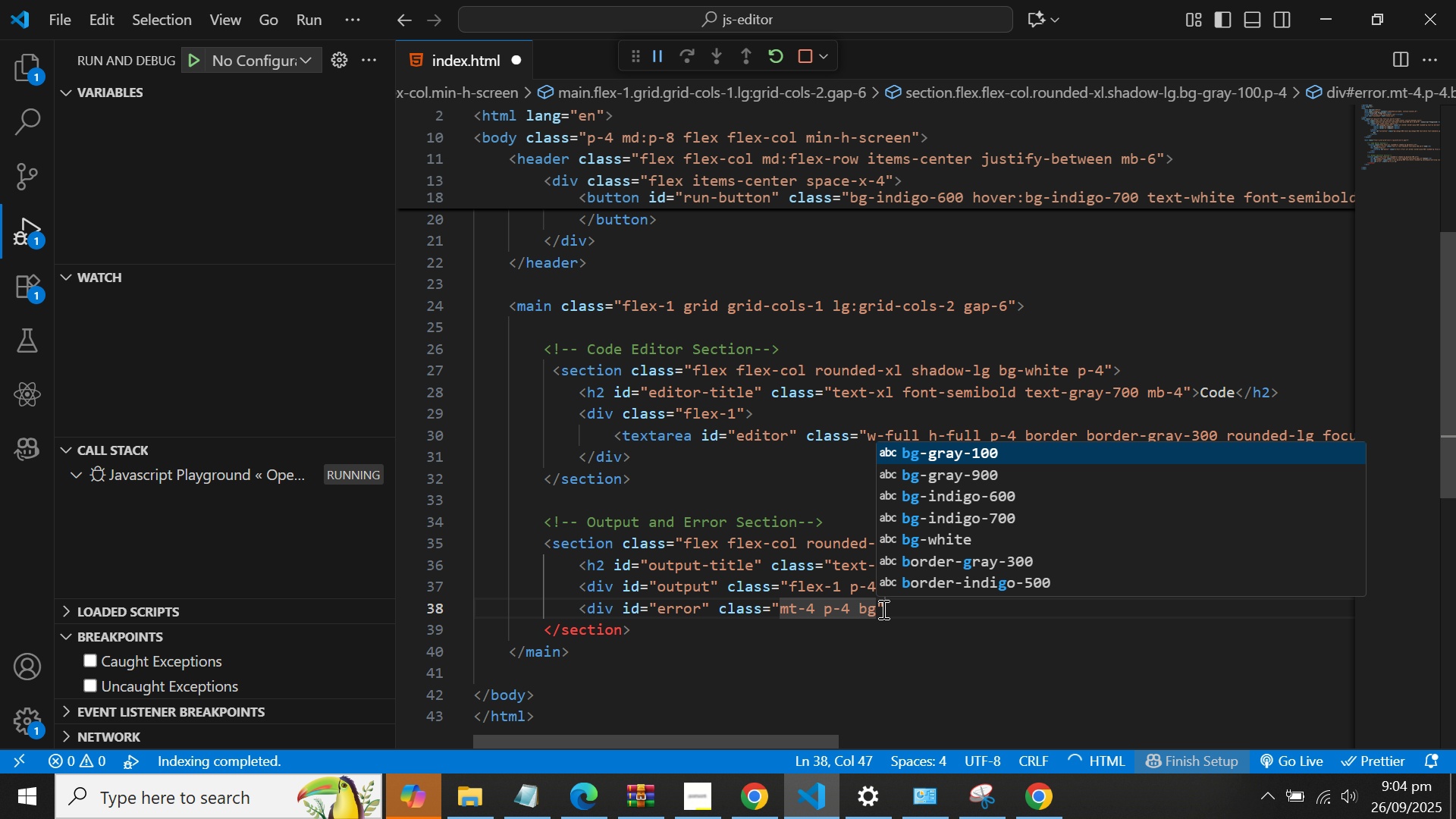 
key(Enter)
 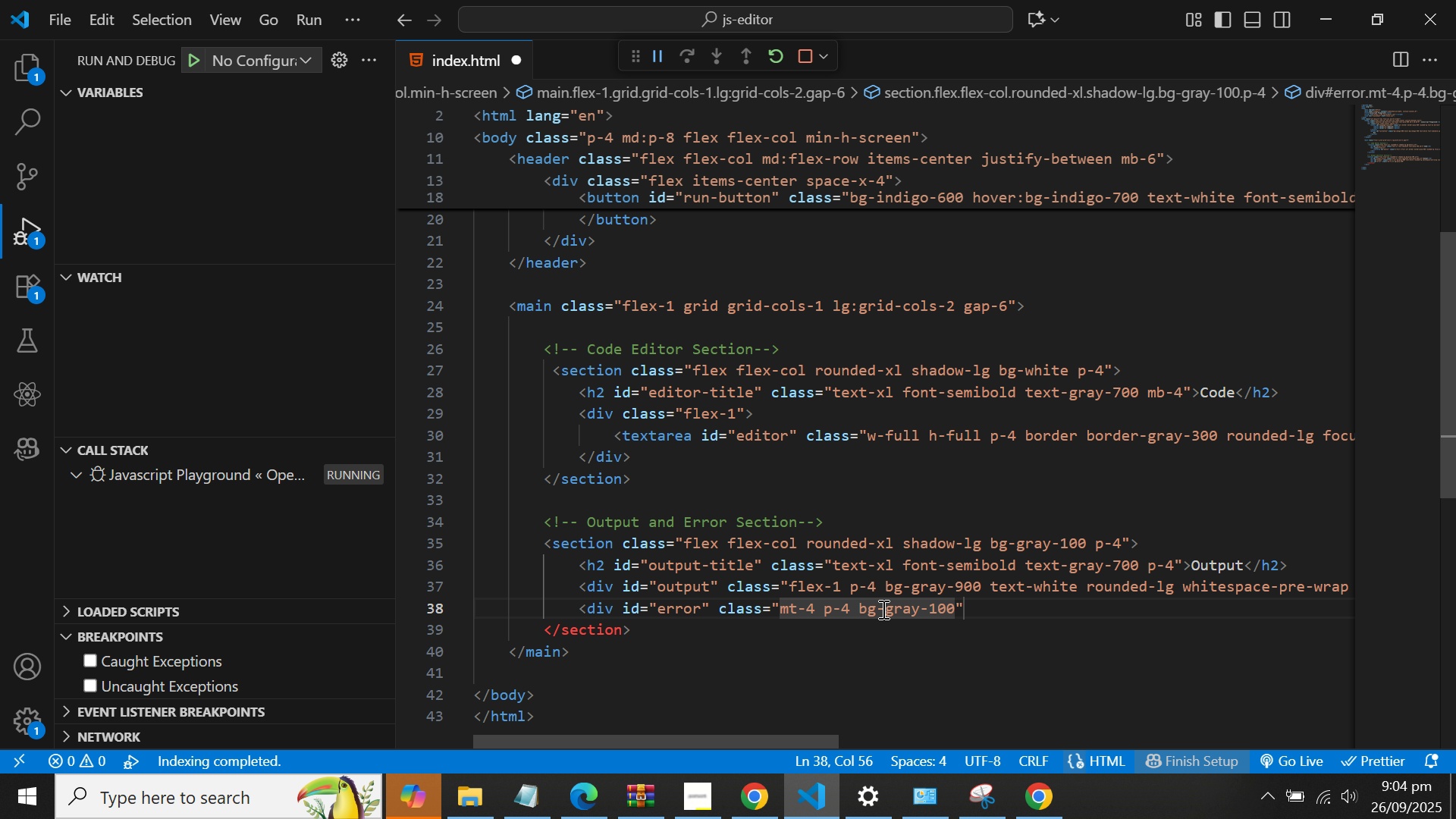 
key(ArrowLeft)
 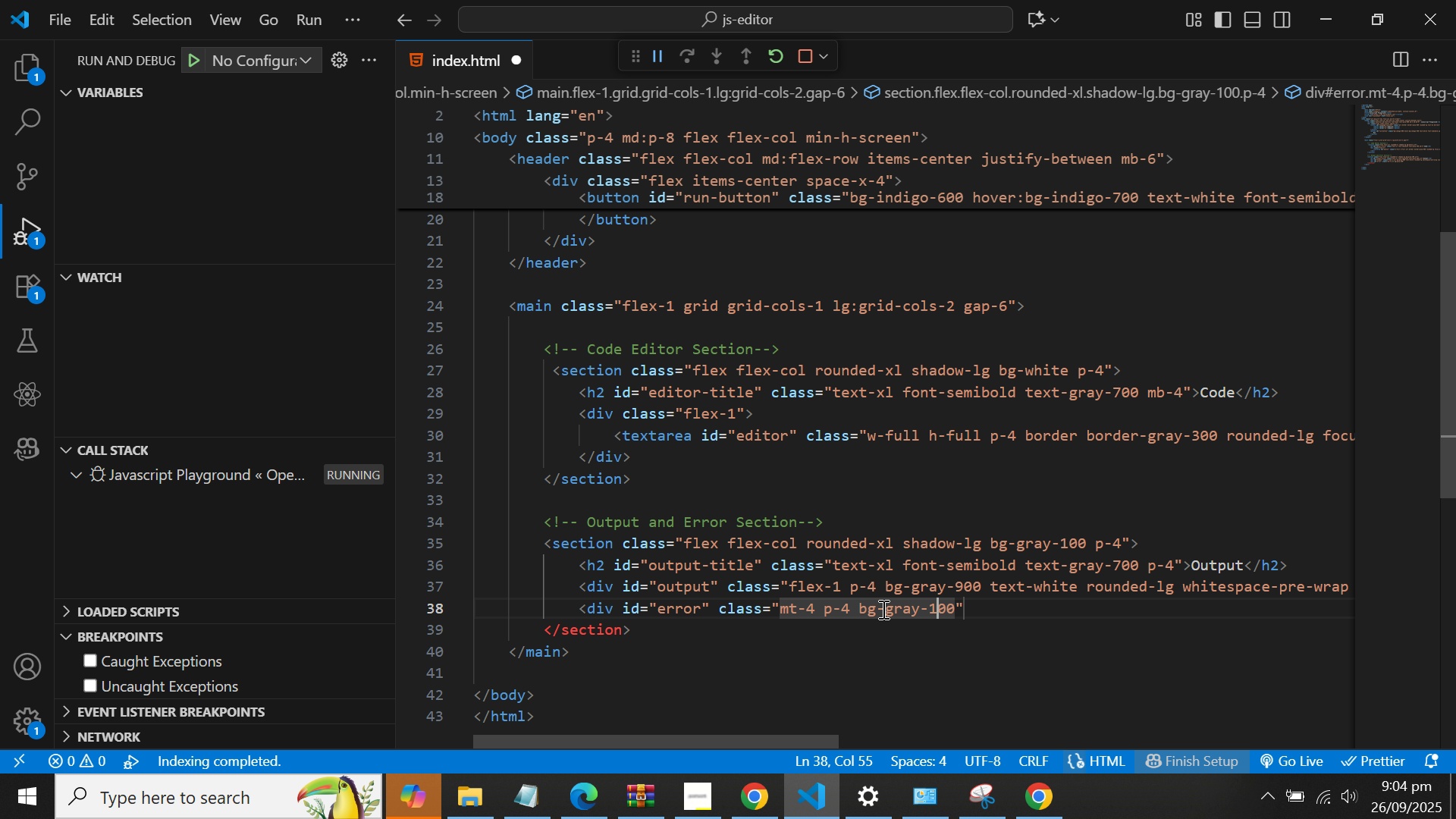 
key(ArrowLeft)
 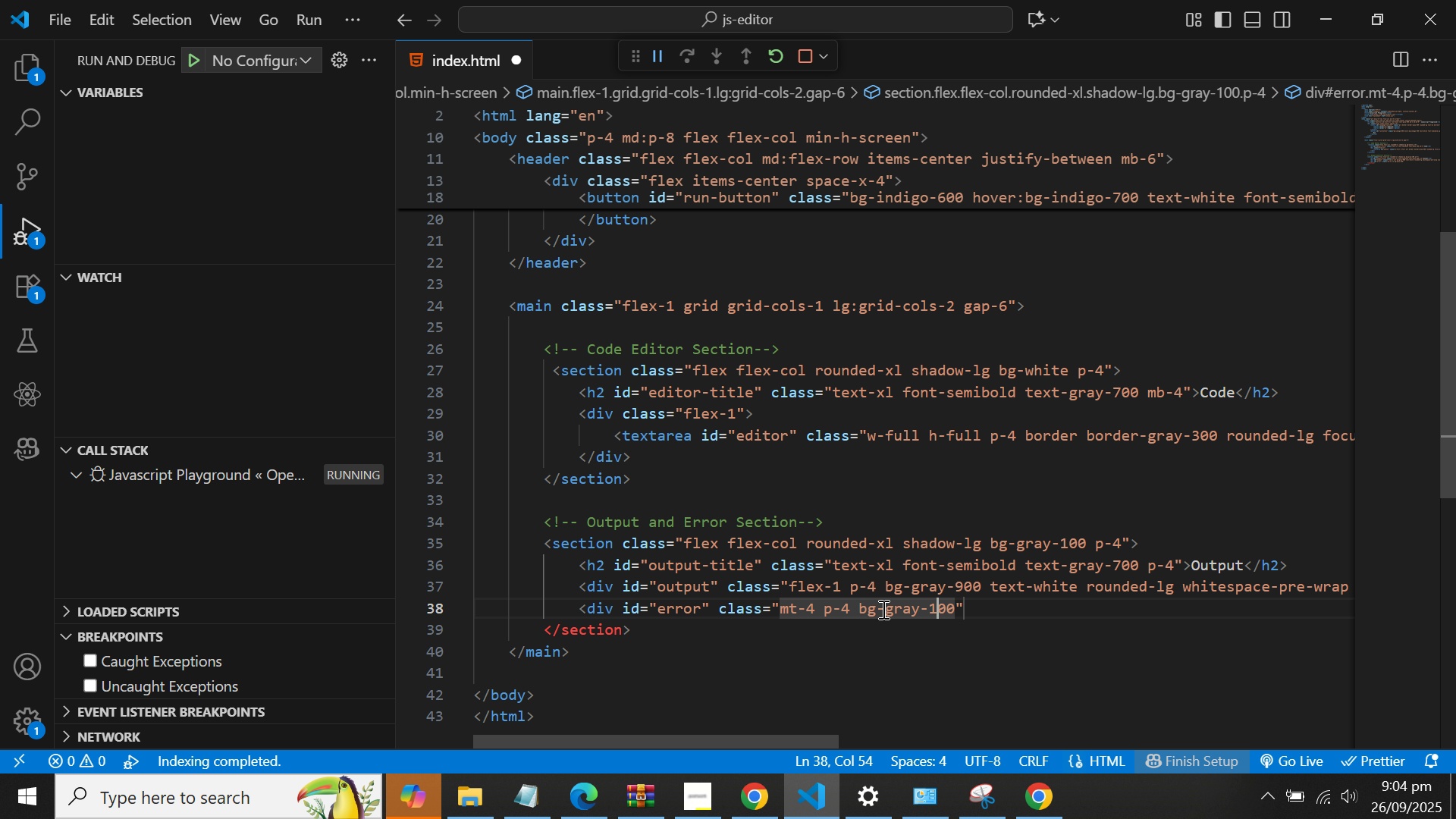 
key(ArrowLeft)
 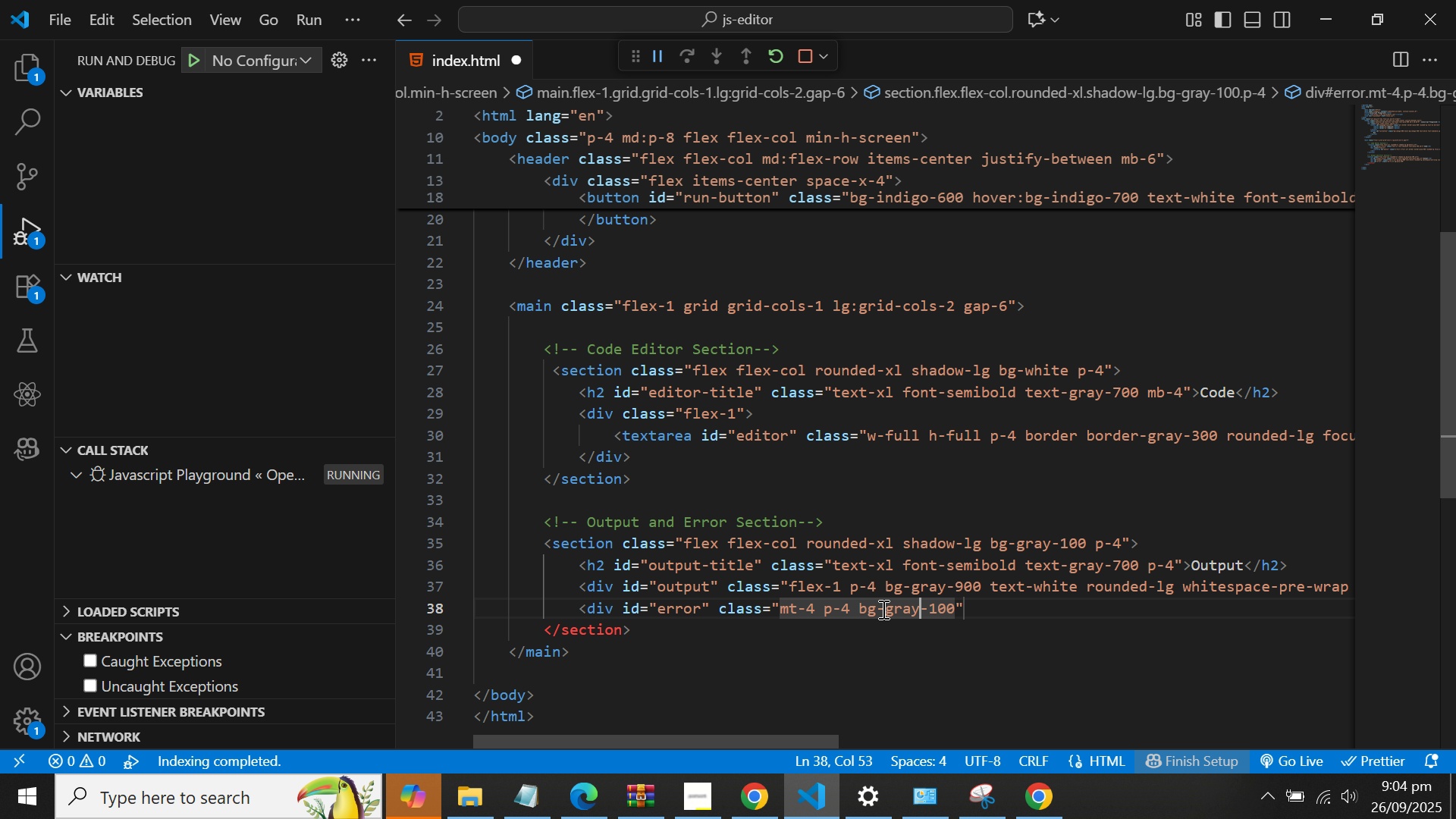 
key(ArrowLeft)
 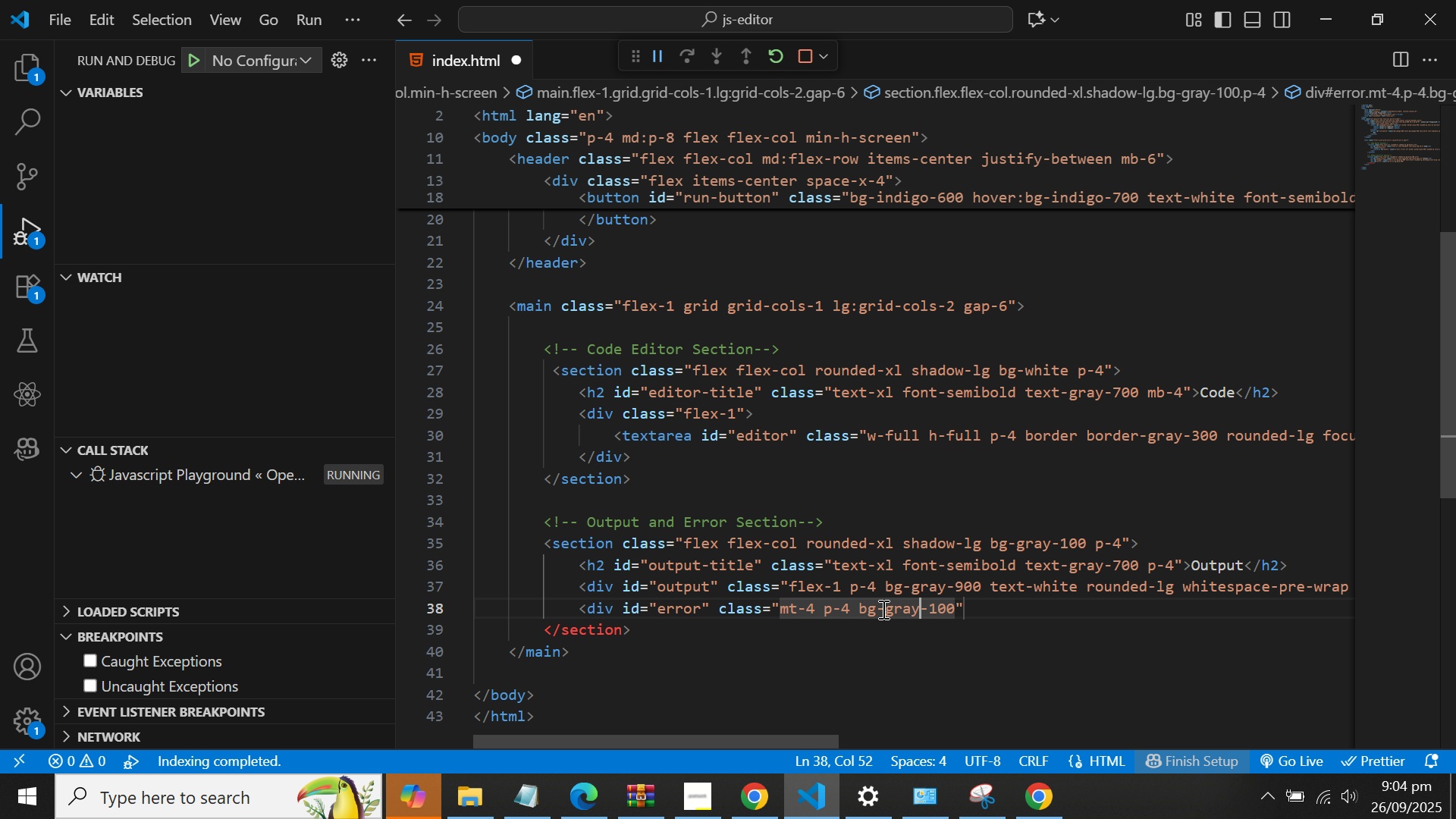 
key(Backspace)
key(Backspace)
key(Backspace)
key(Backspace)
type(red)
 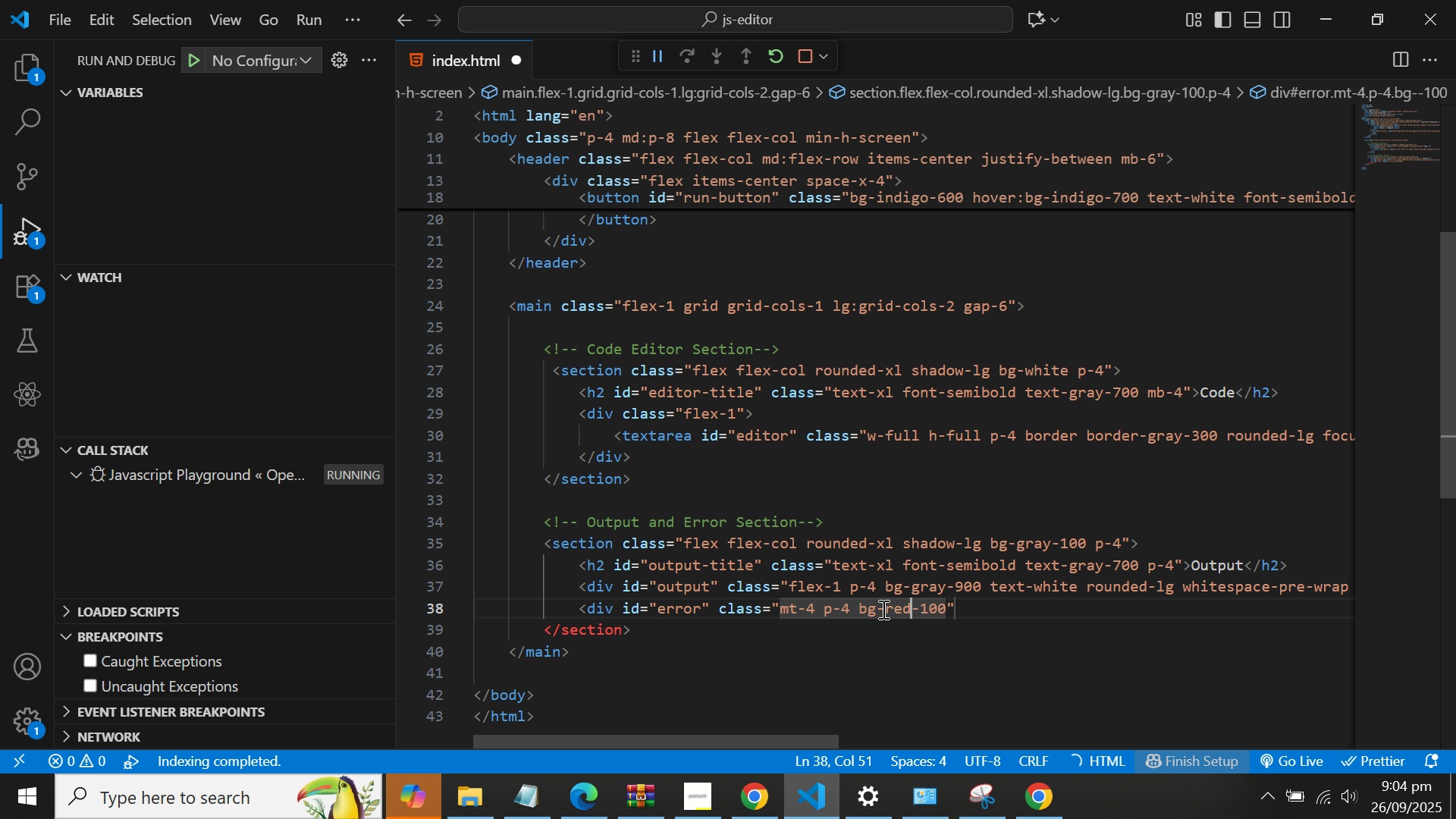 
key(ArrowRight)
 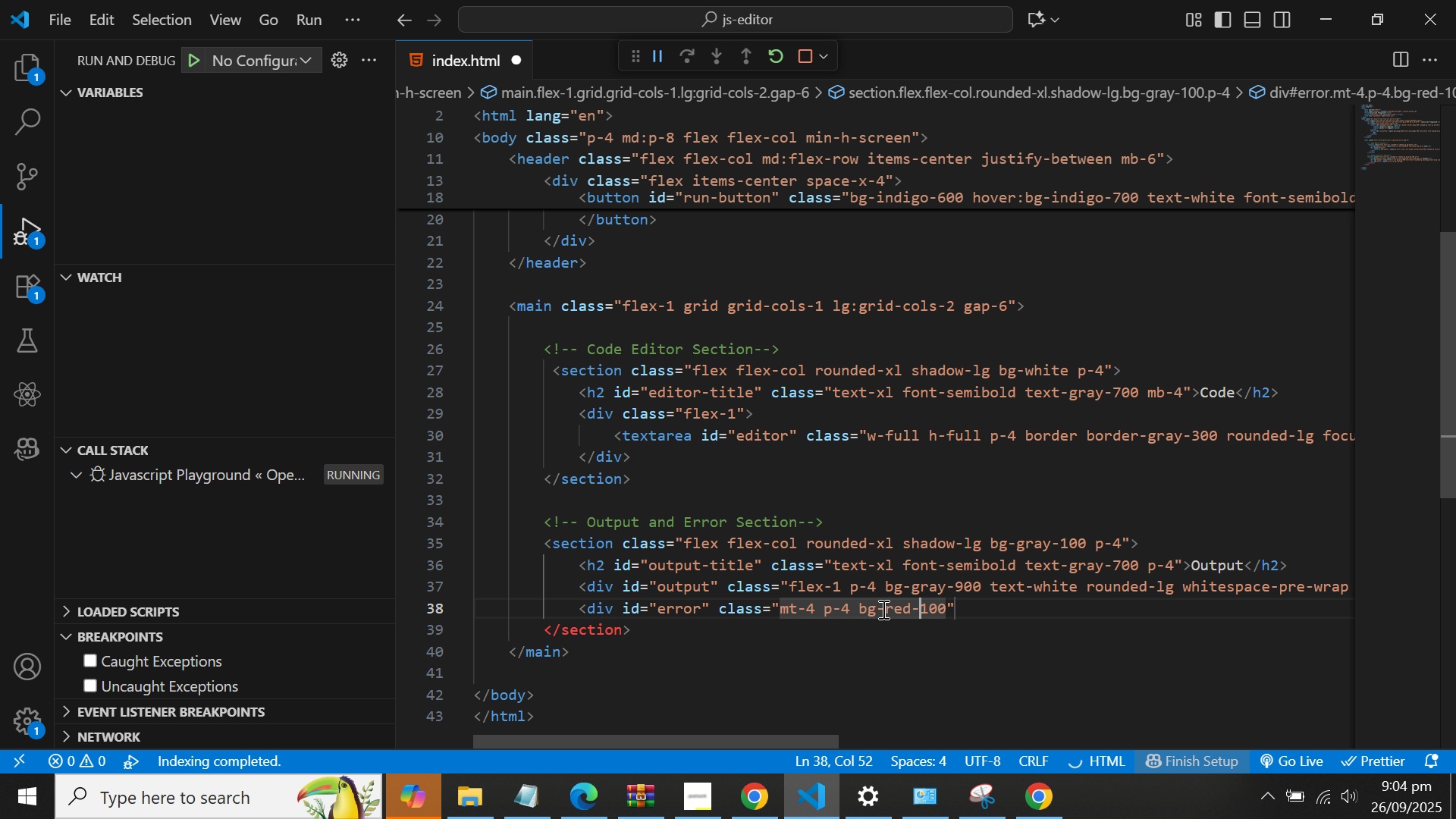 
key(ArrowRight)
 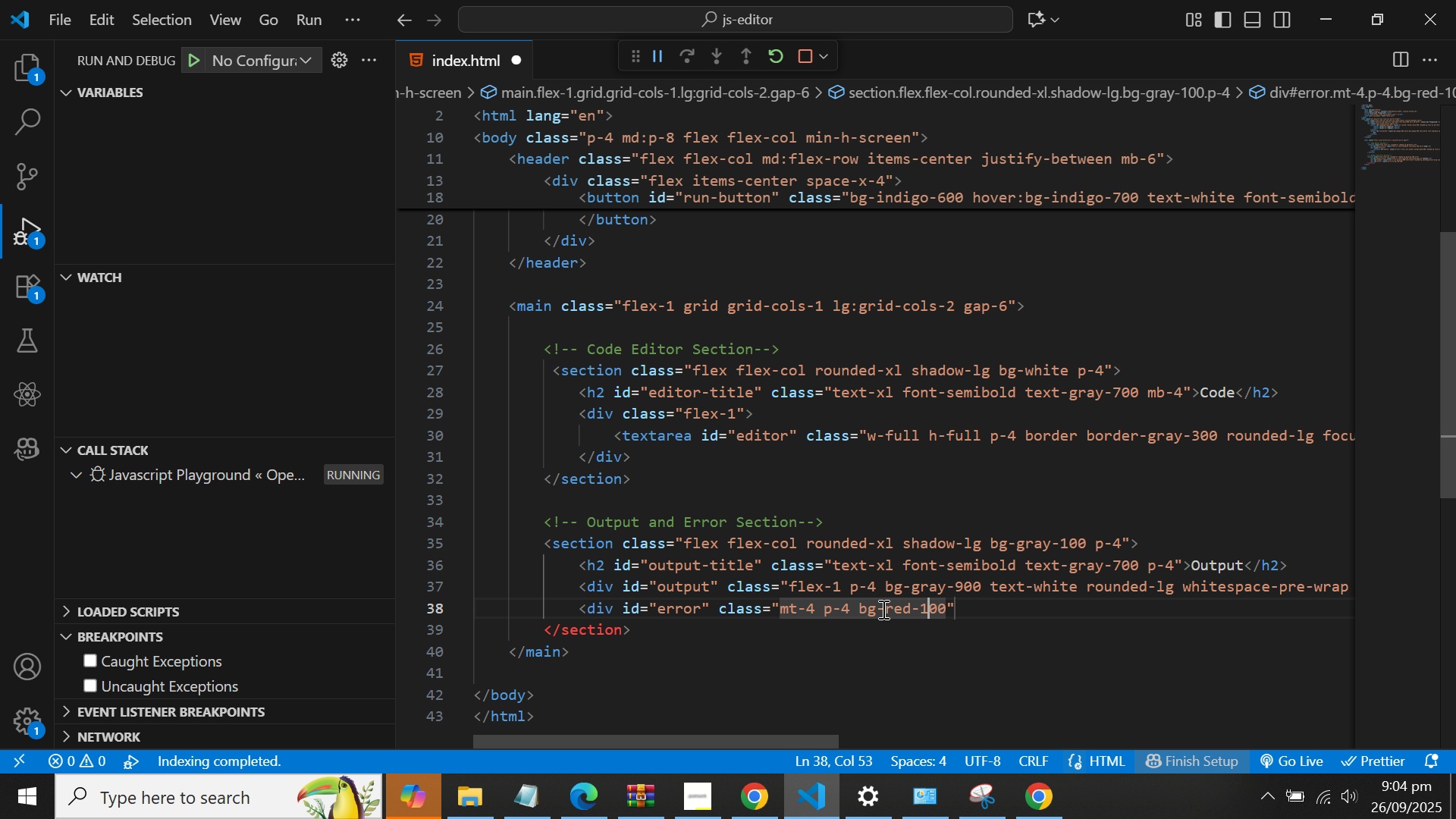 
key(ArrowRight)
 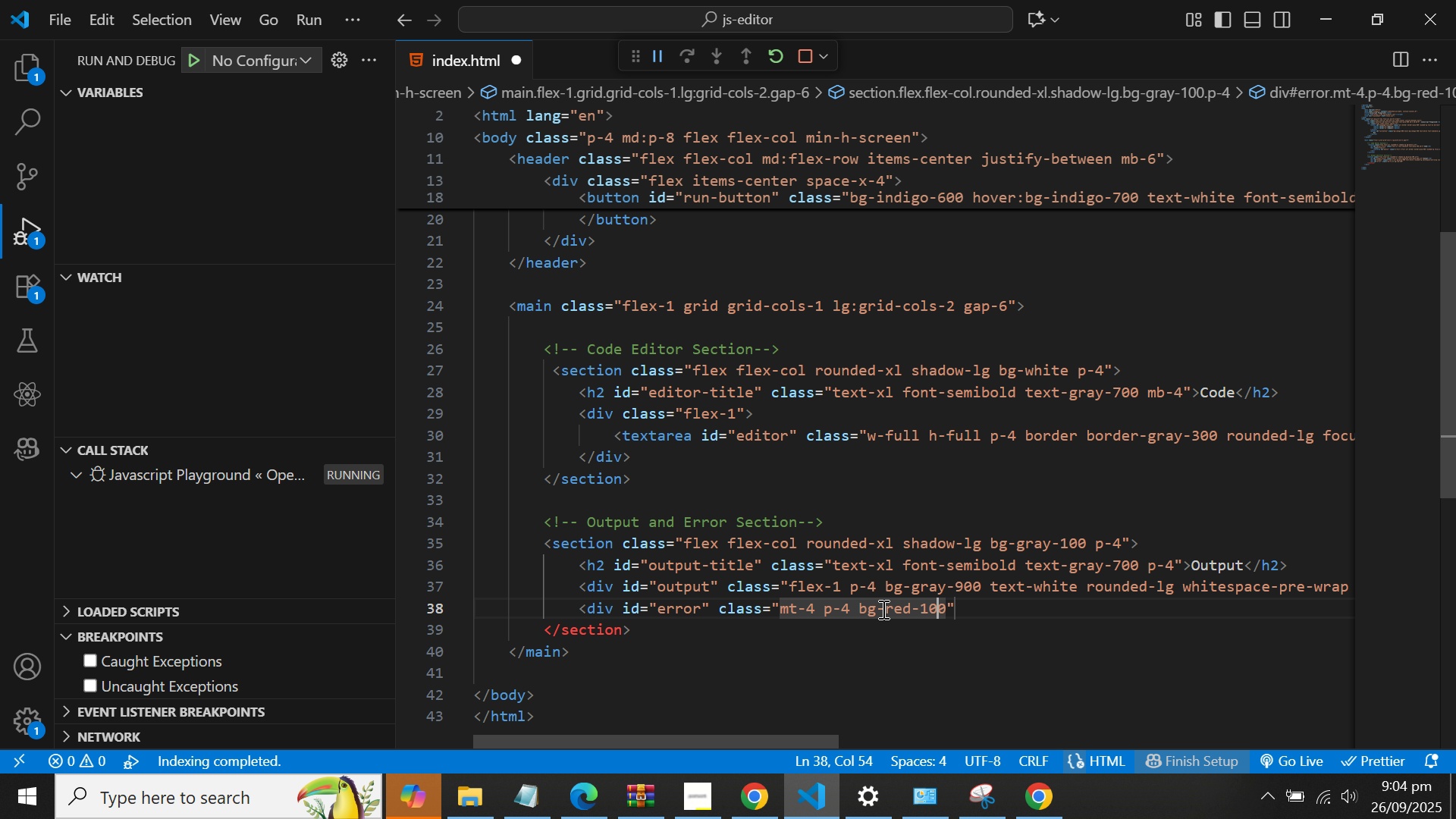 
key(ArrowRight)
 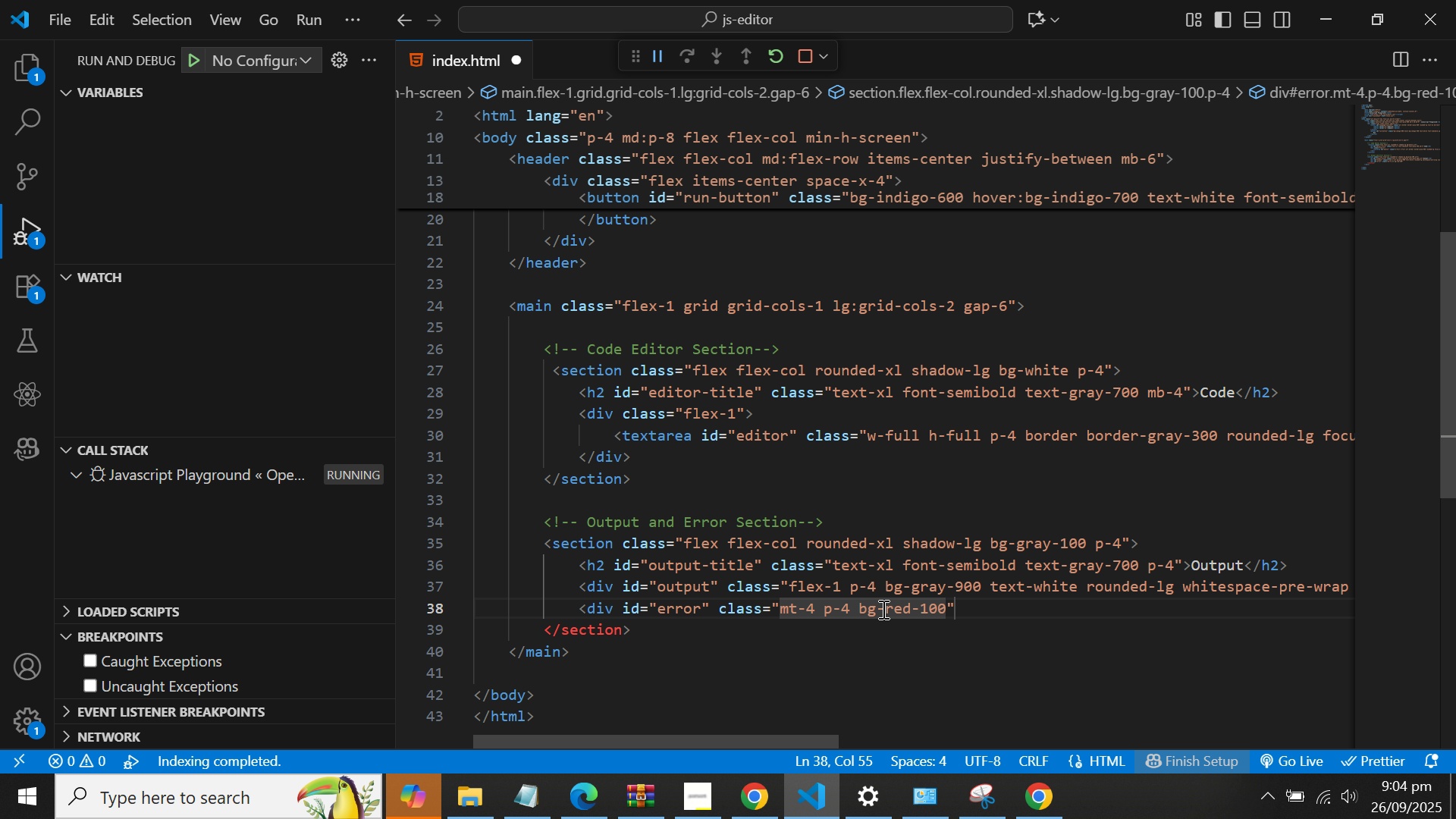 
key(ArrowLeft)
 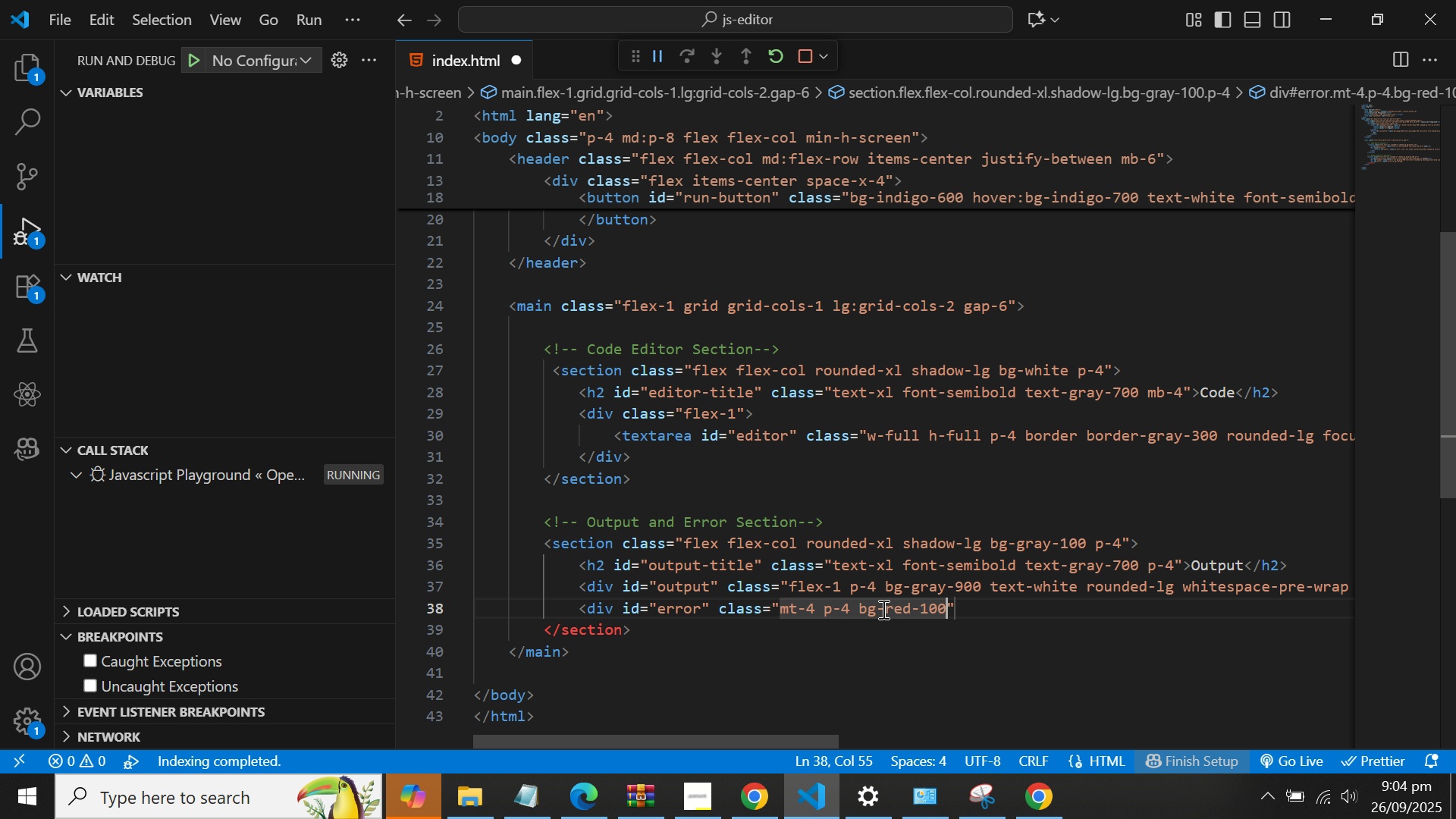 
key(ArrowRight)
 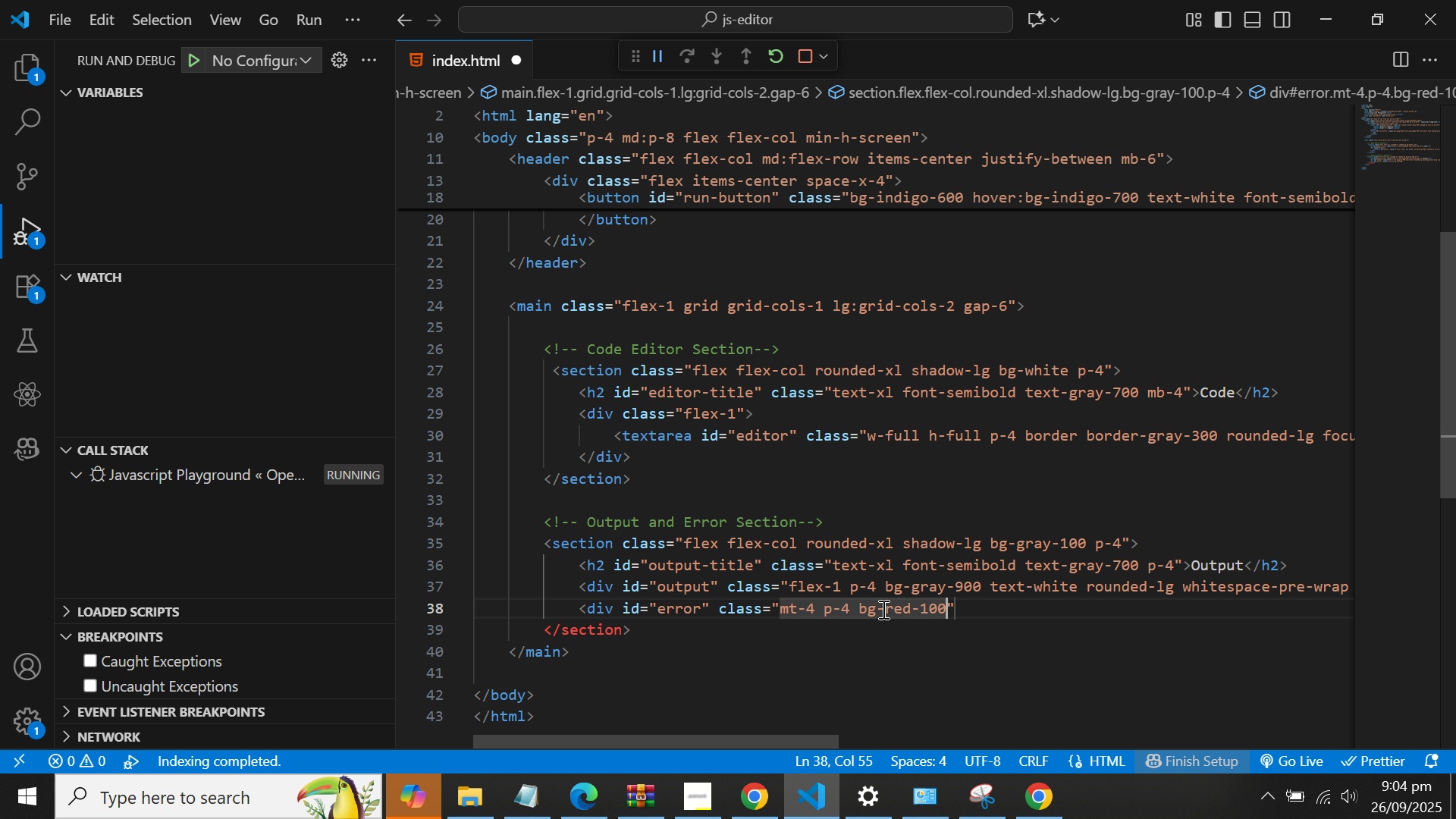 
type( text-red-700 border-l-4 border-red-500 ro)
 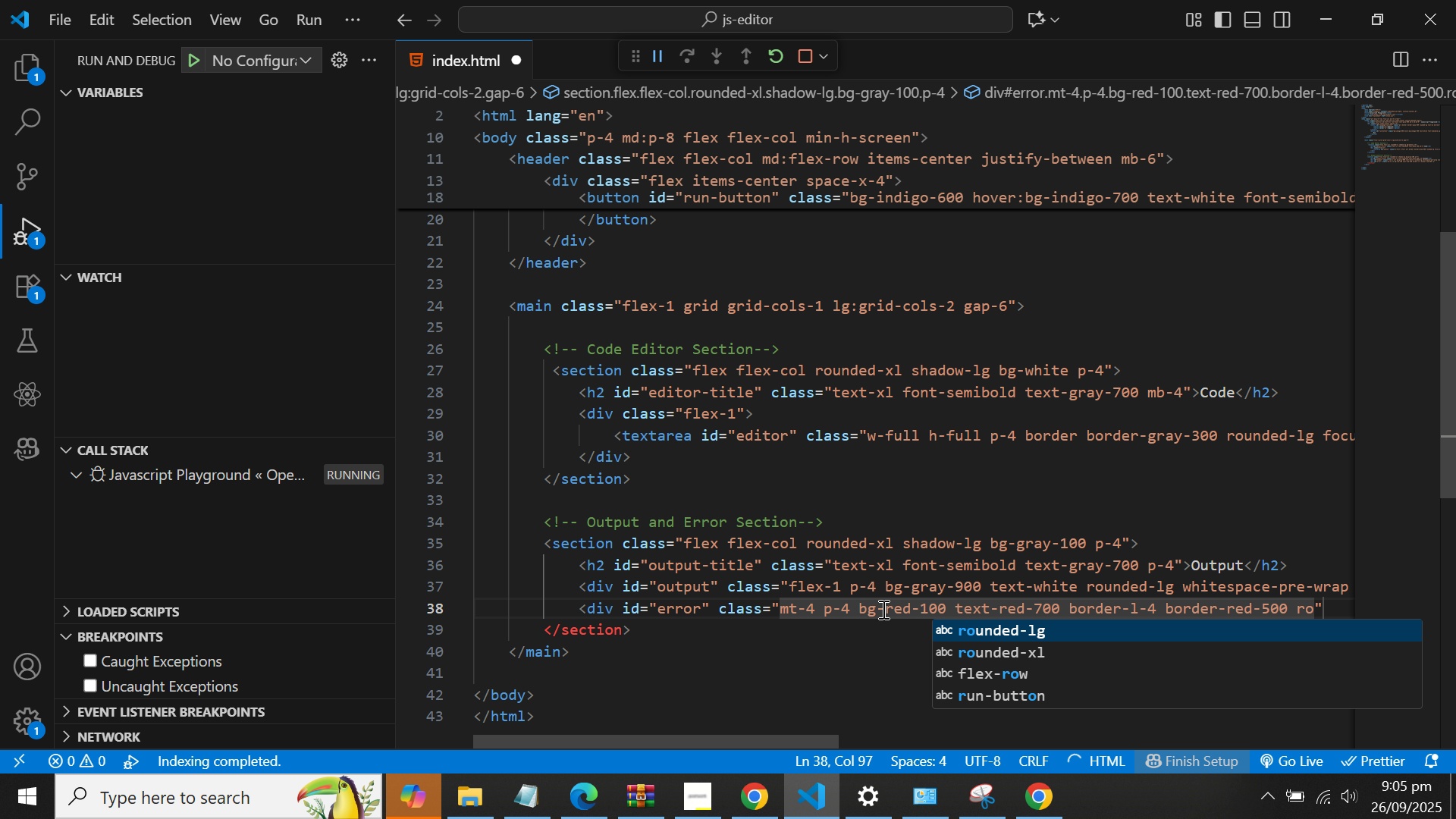 
key(Enter)
 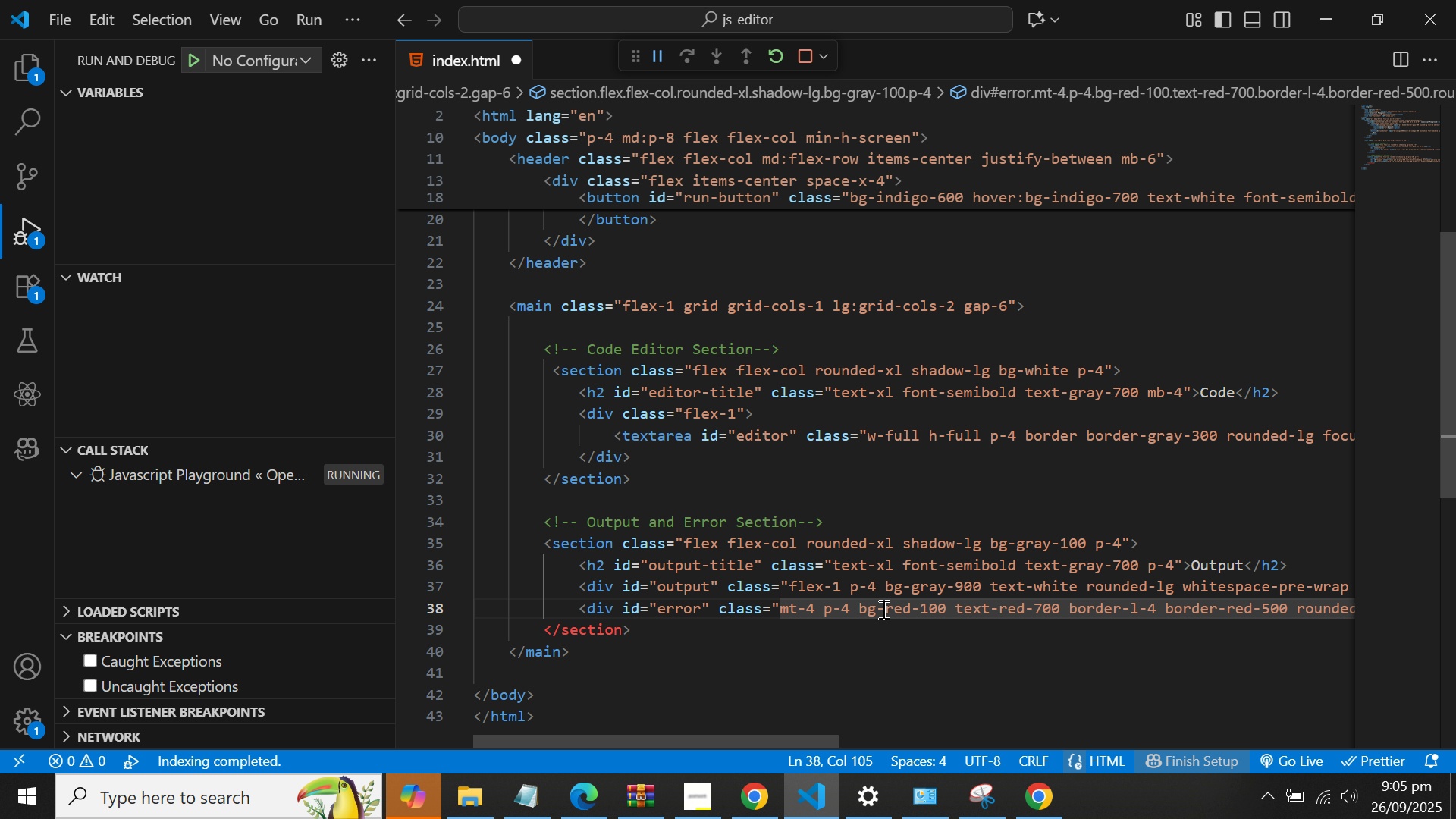 
key(ArrowRight)
 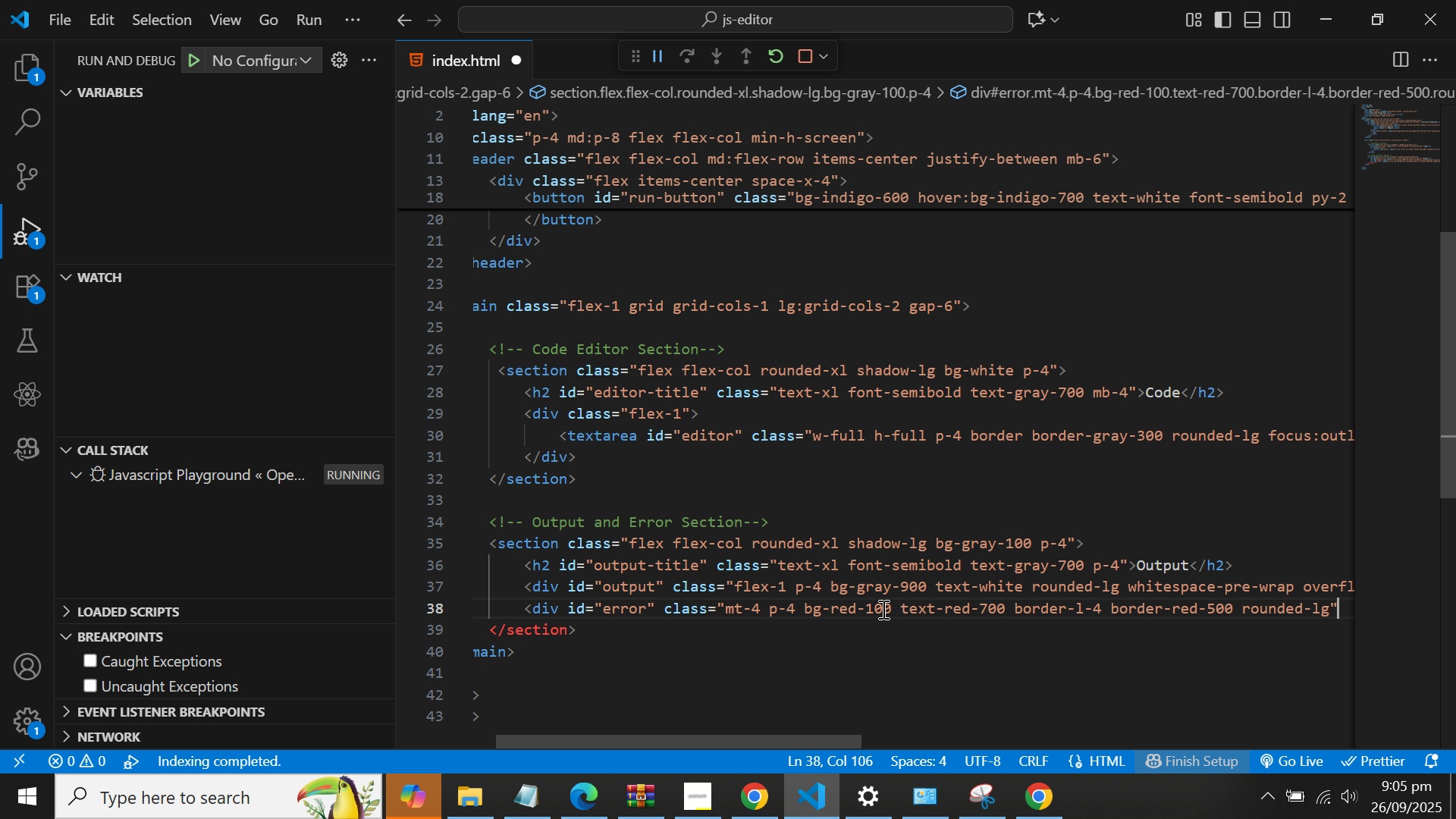 
key(ArrowRight)
 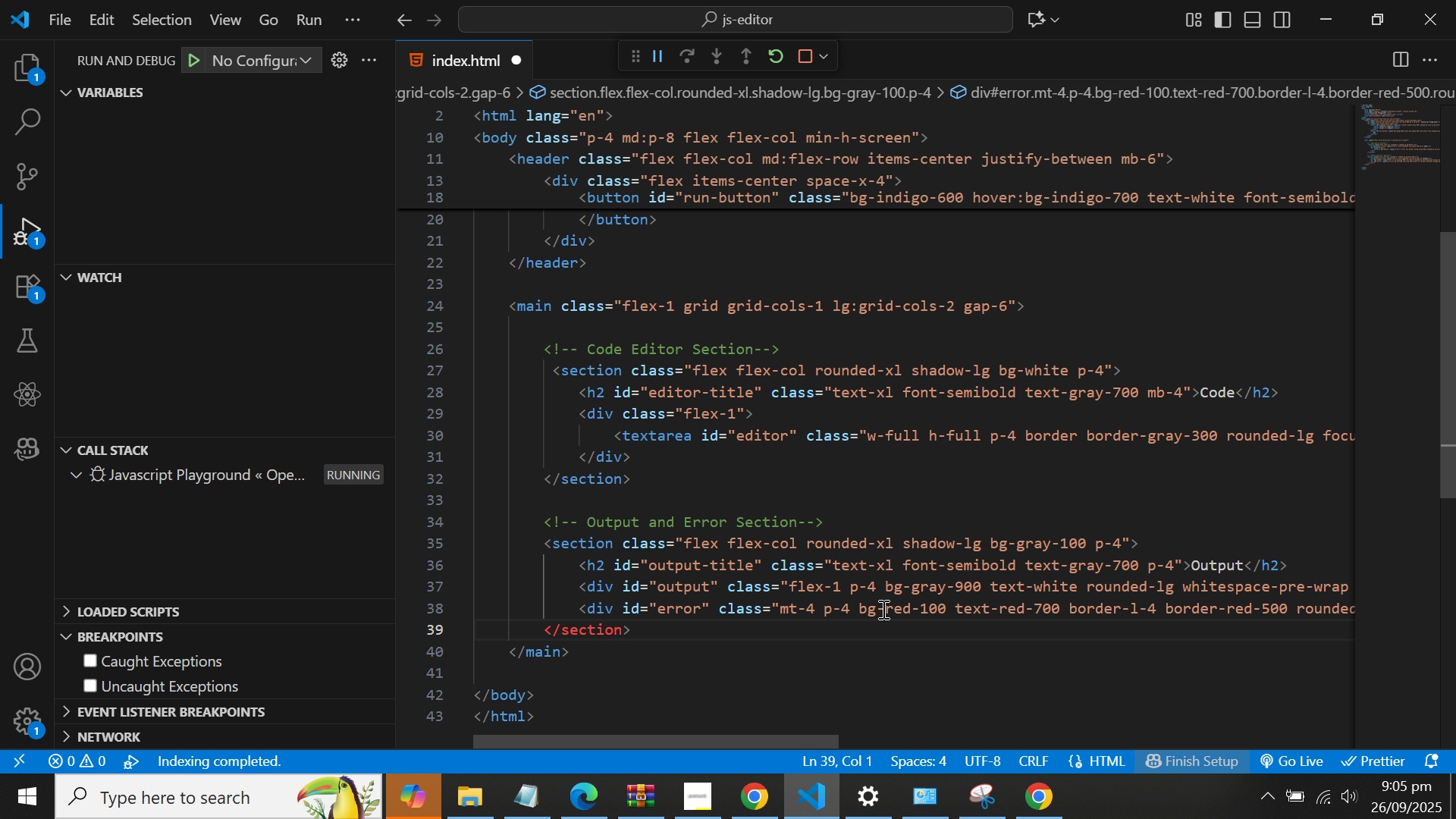 
key(ArrowRight)
 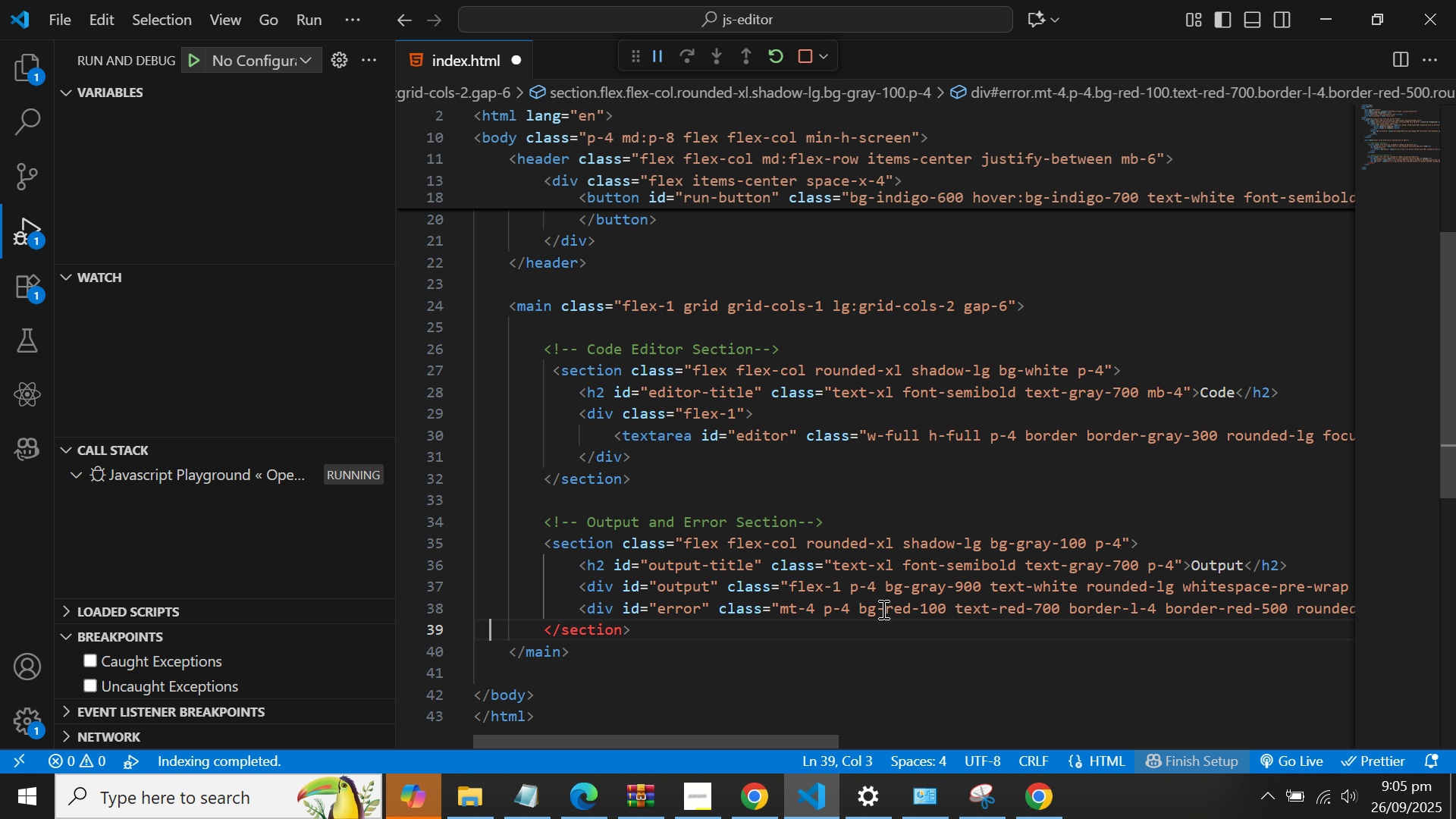 
key(ArrowRight)
 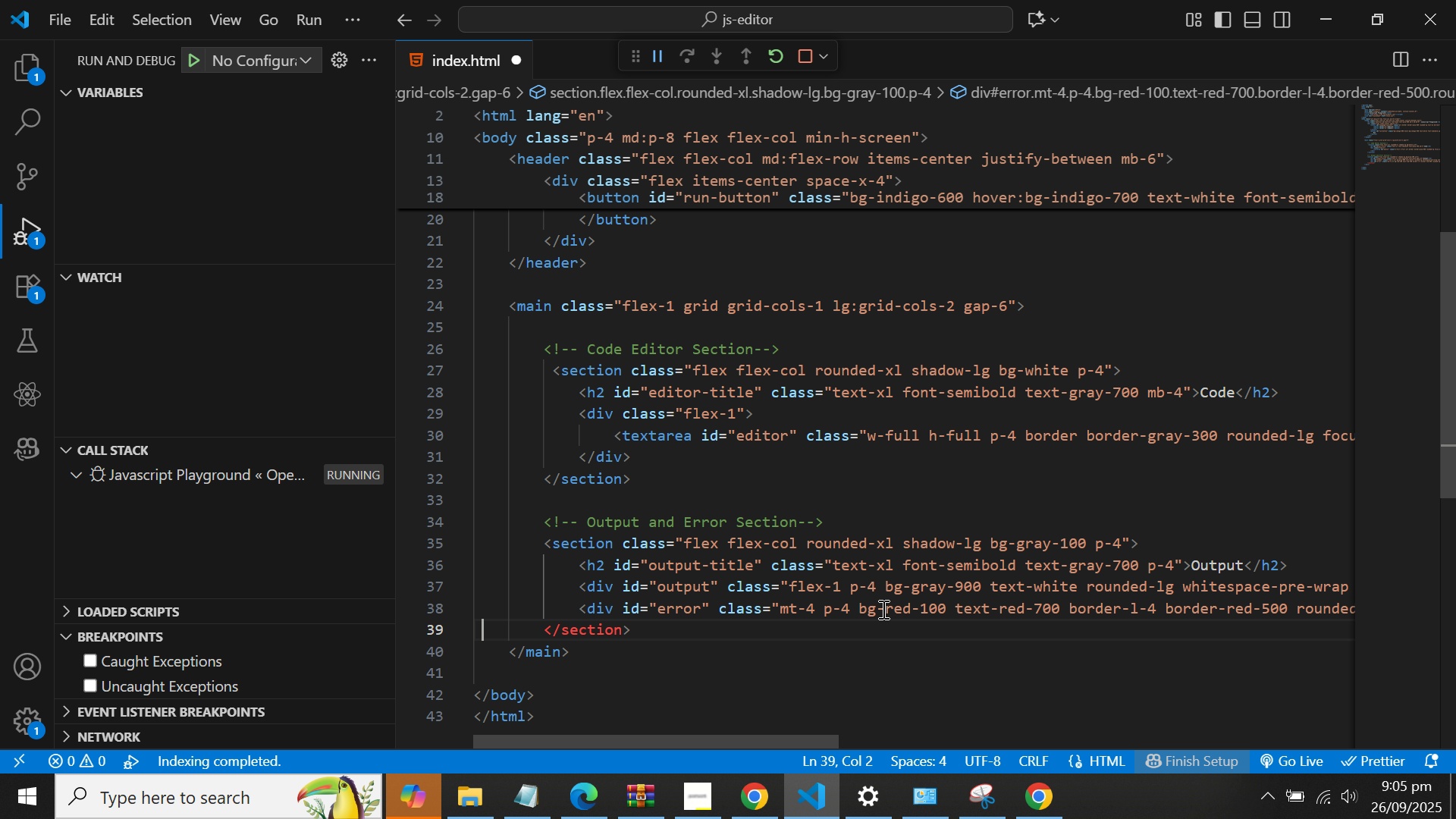 
key(ArrowLeft)
 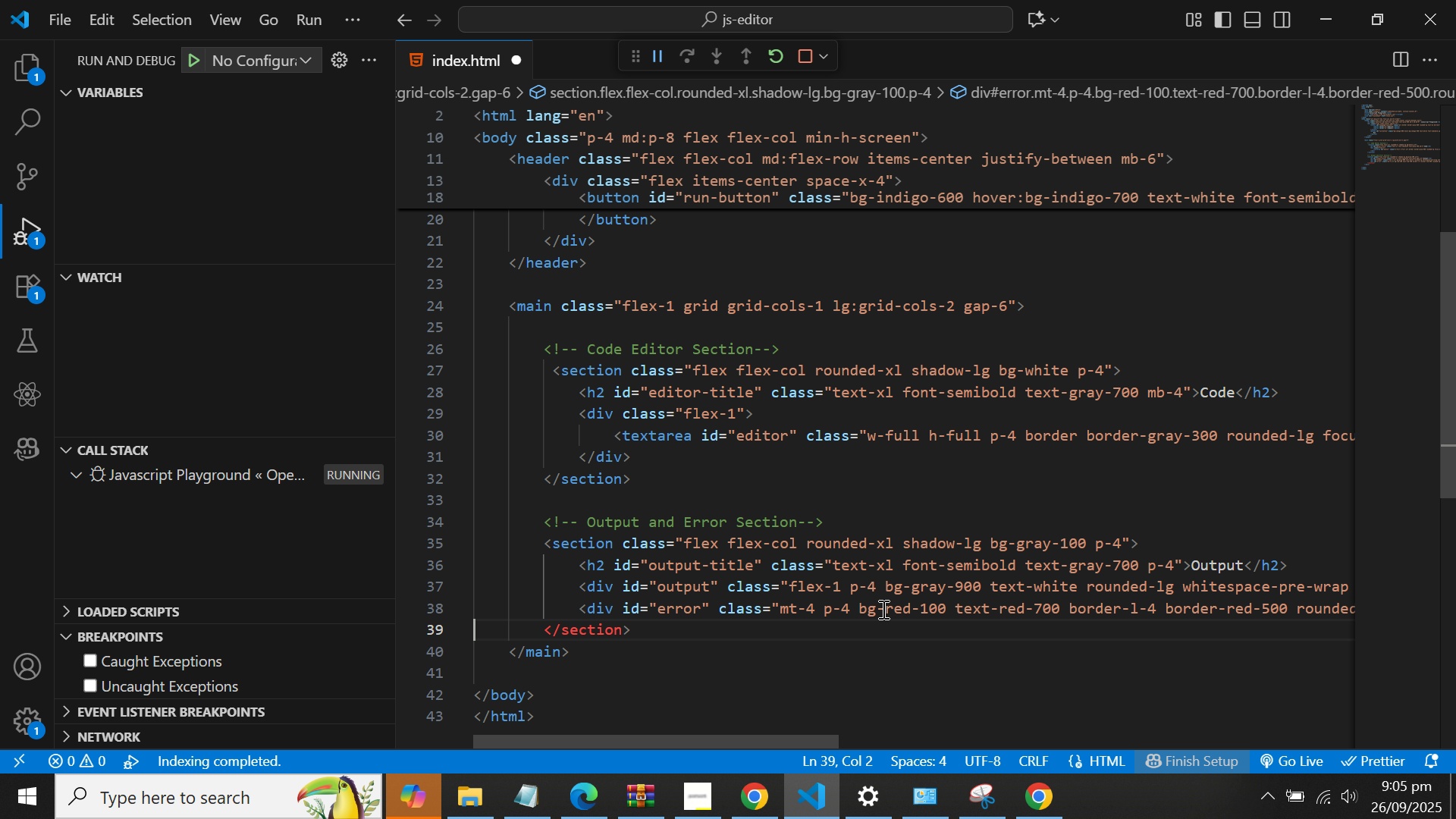 
key(ArrowLeft)
 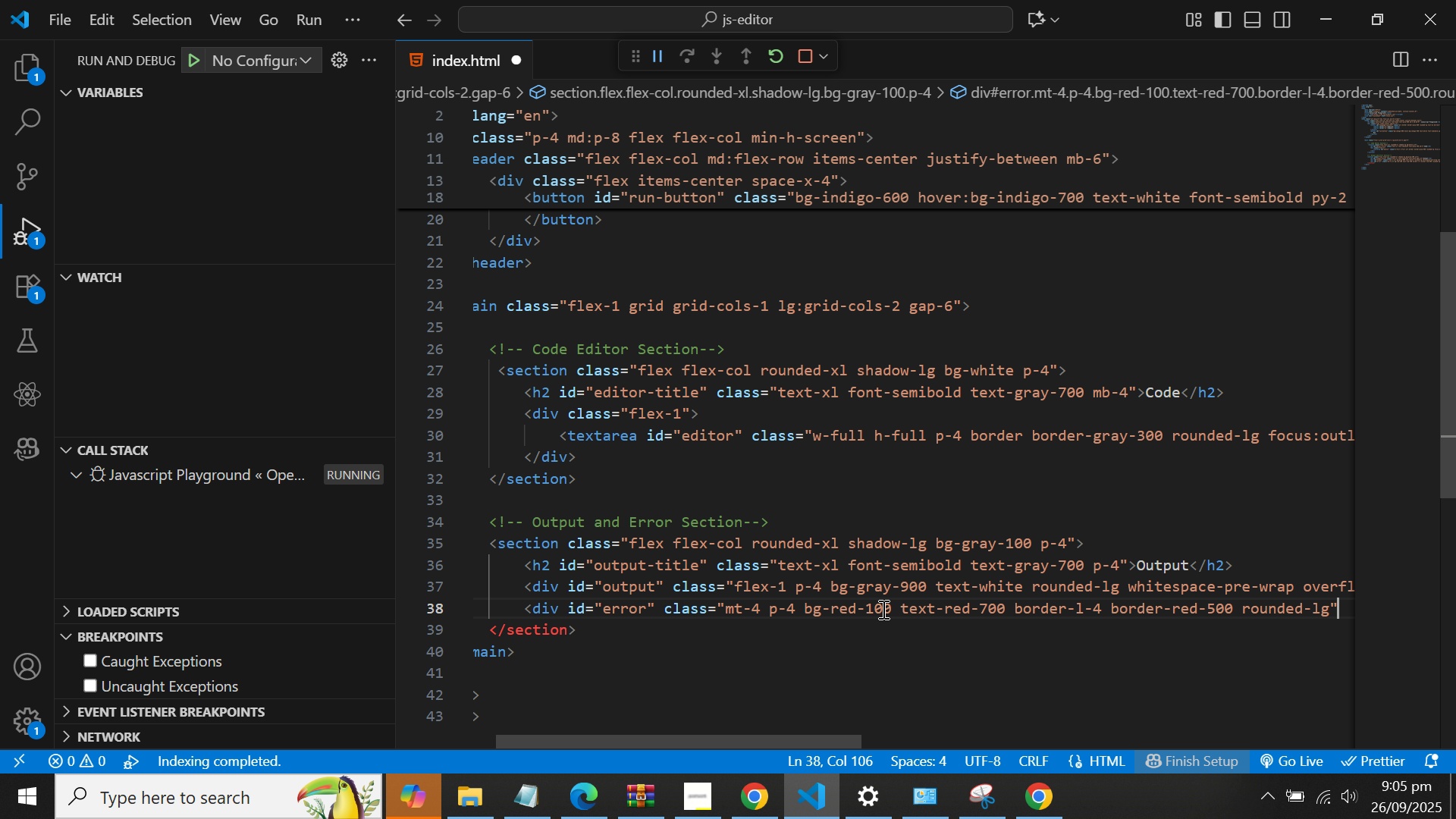 
key(ArrowLeft)
 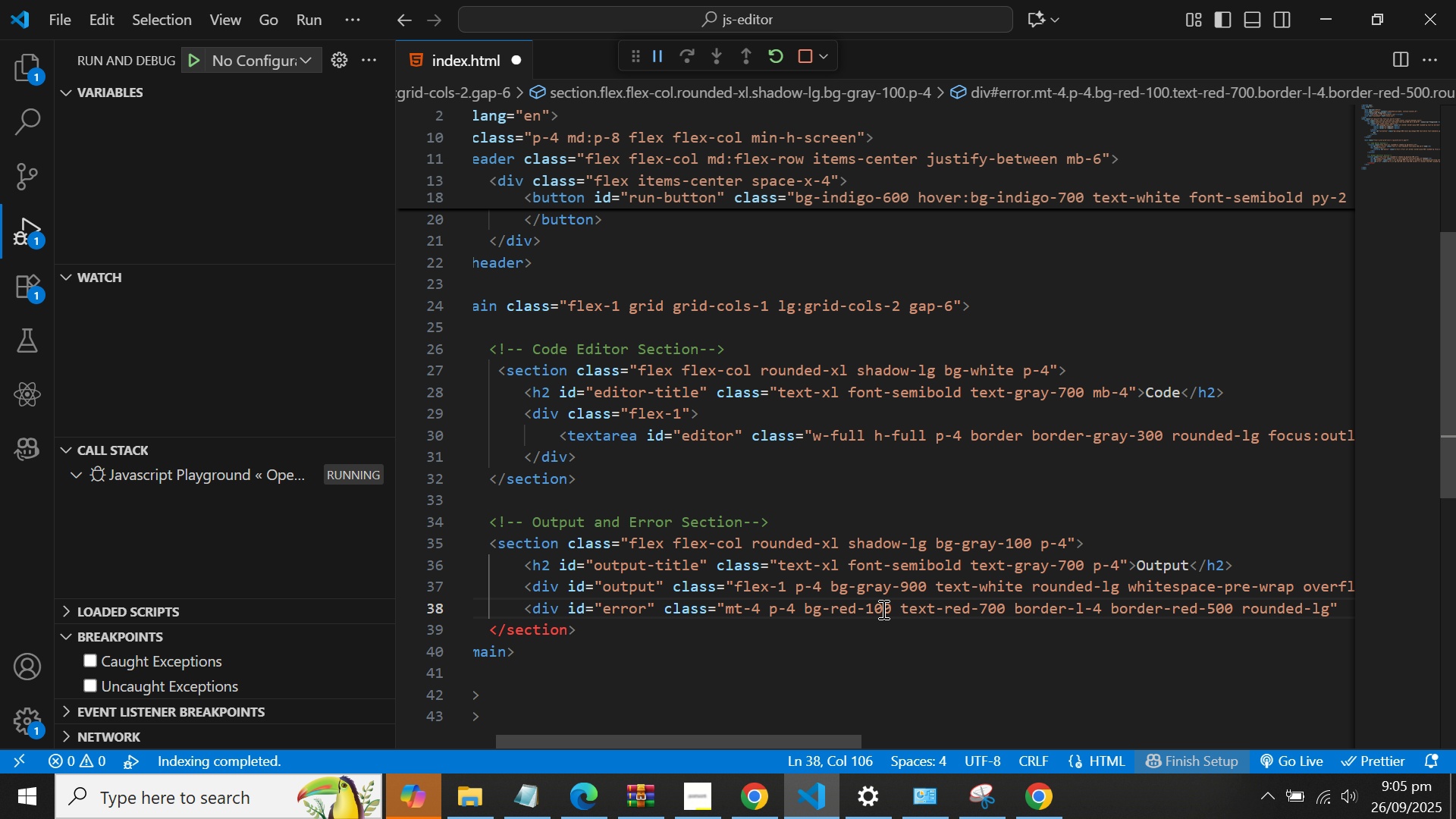 
key(ArrowLeft)
 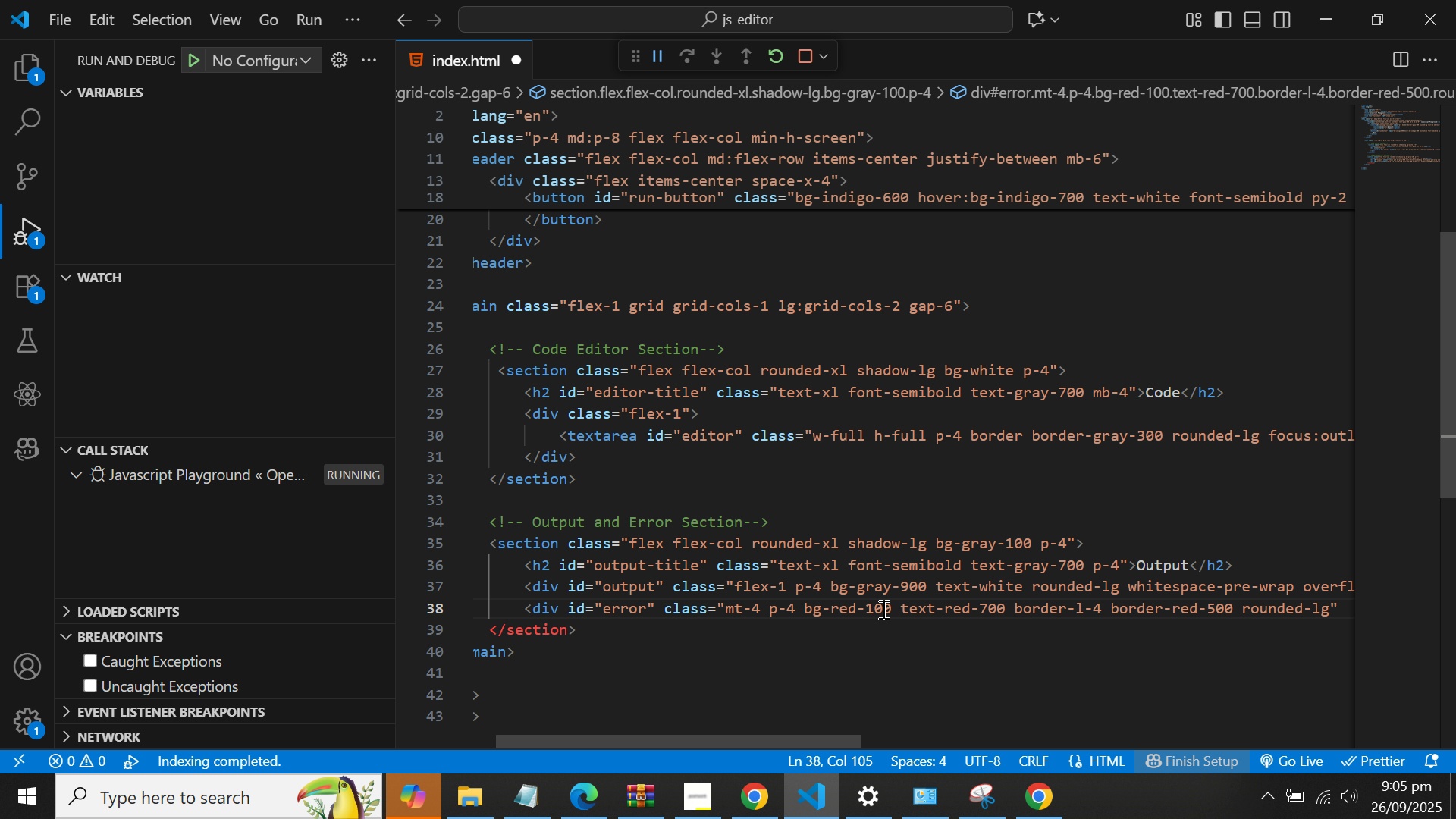 
type( hidden)
 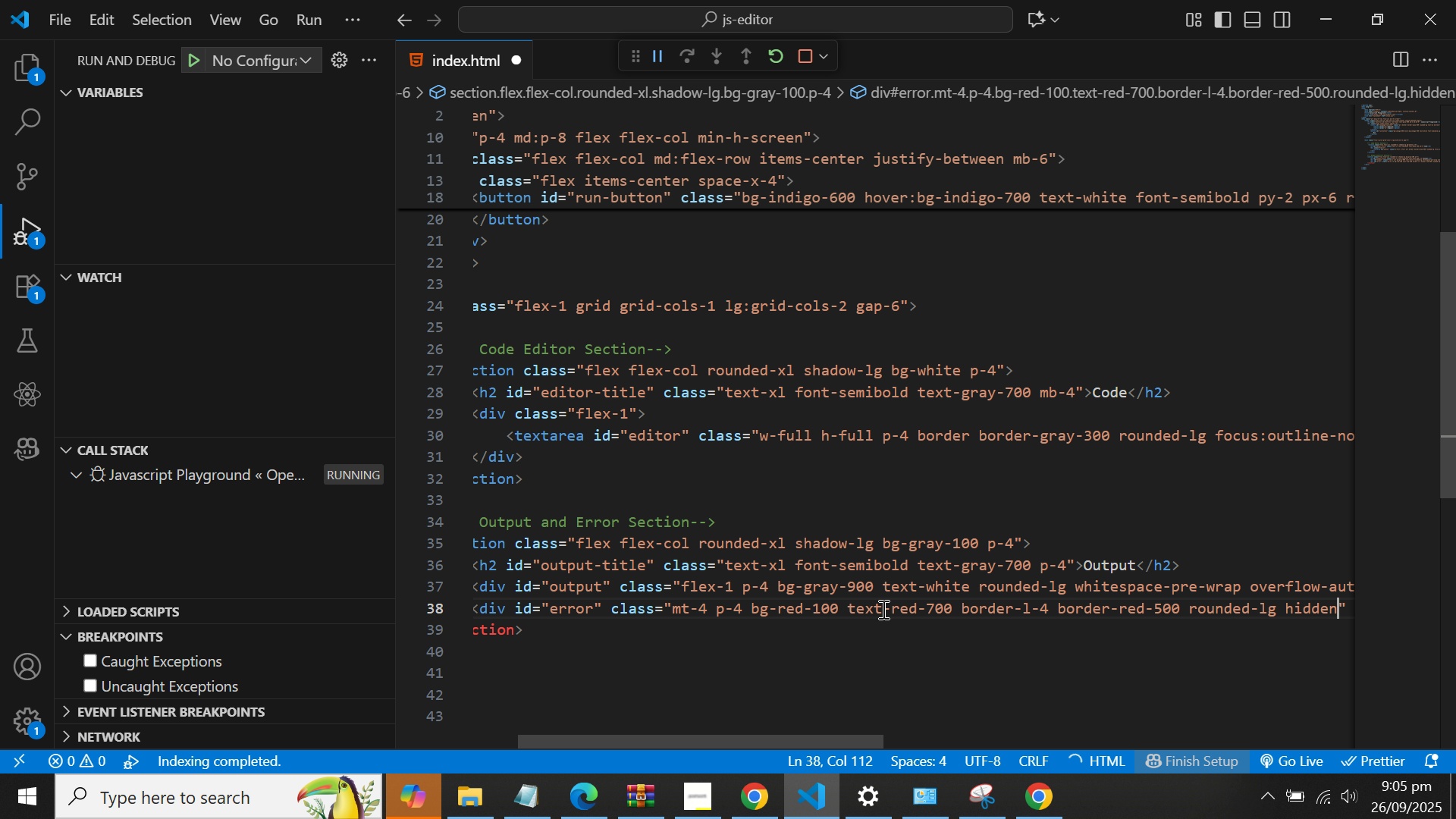 
key(ArrowRight)
 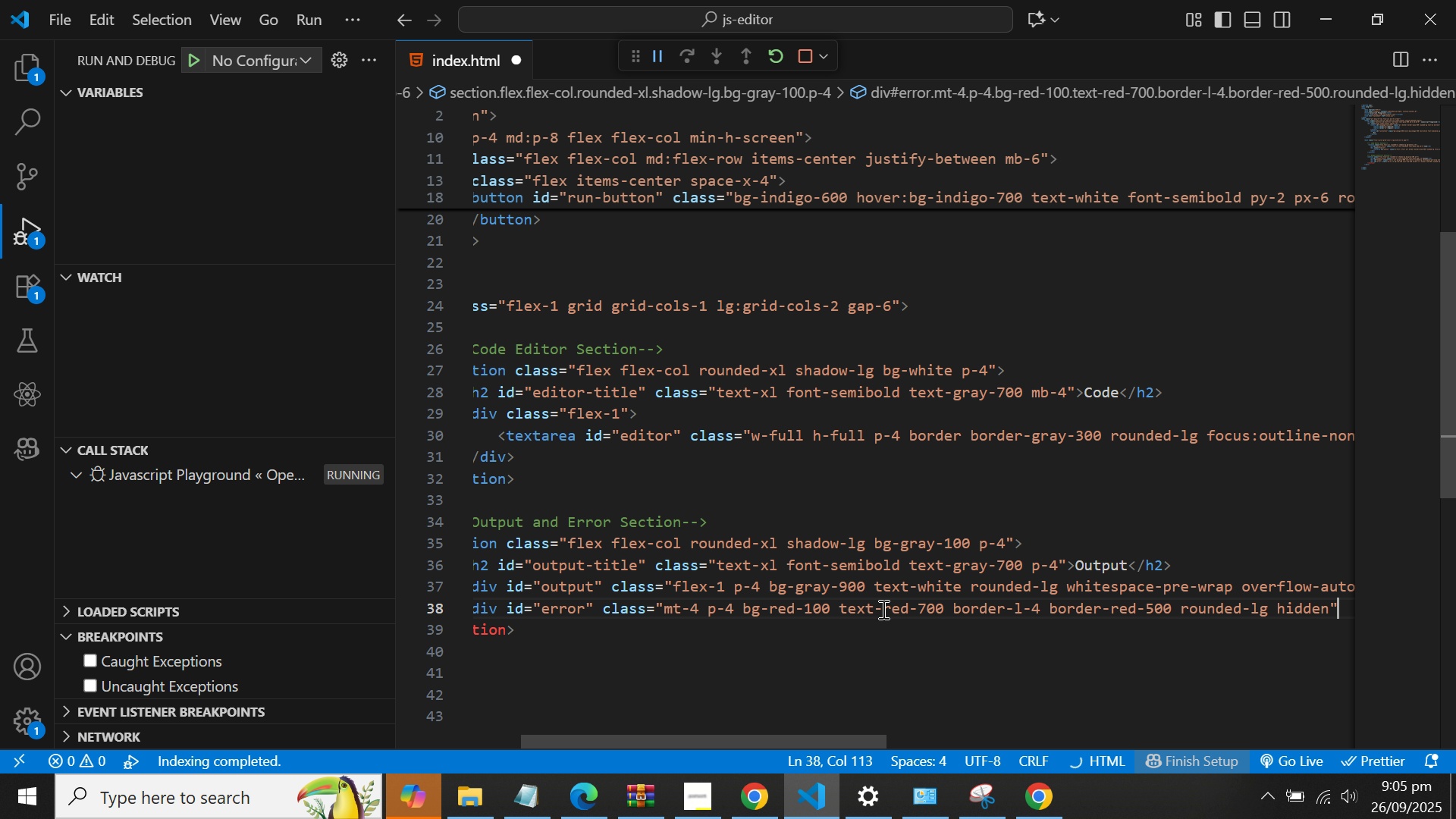 
key(ArrowRight)
 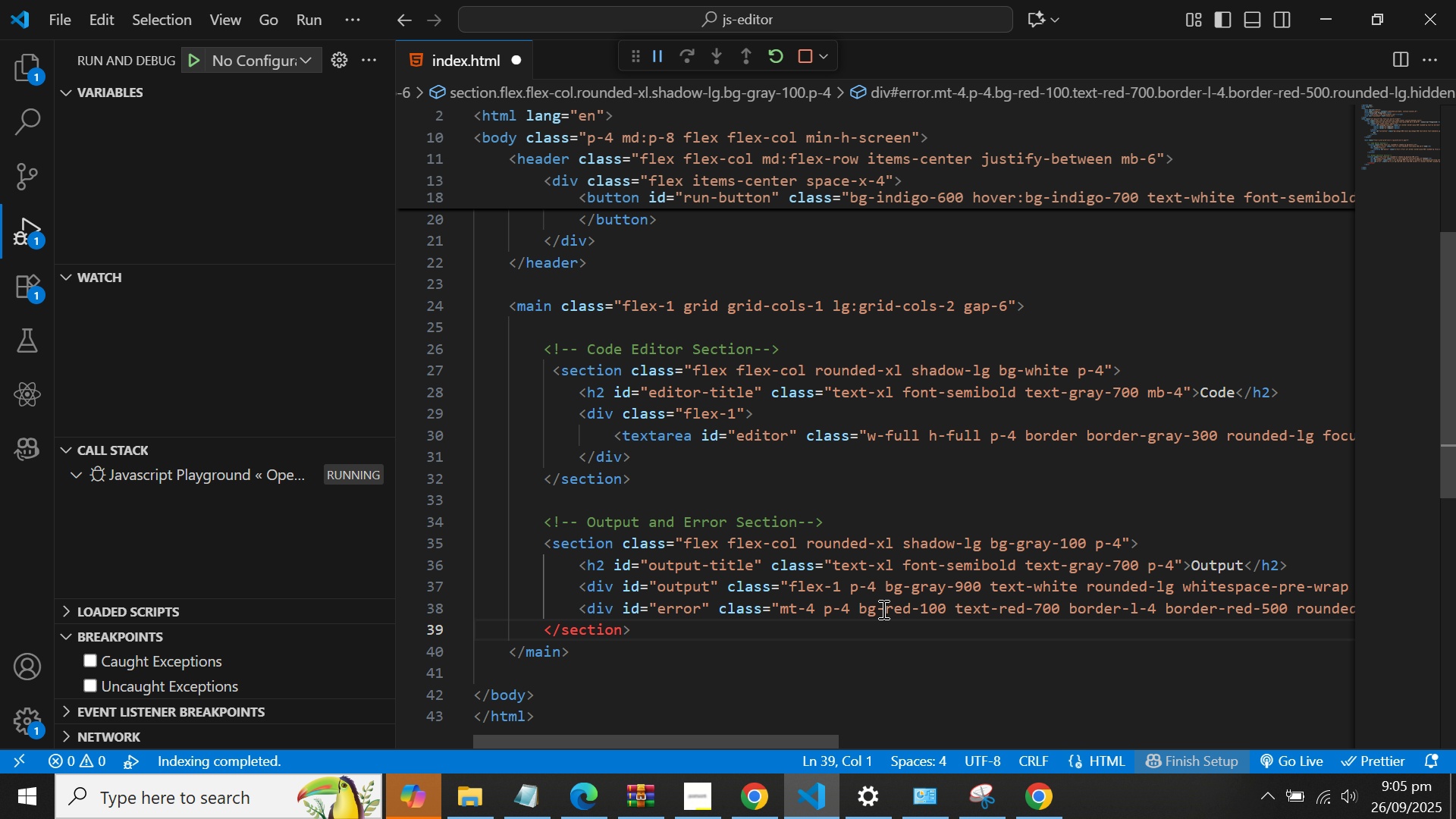 
key(ArrowLeft)
 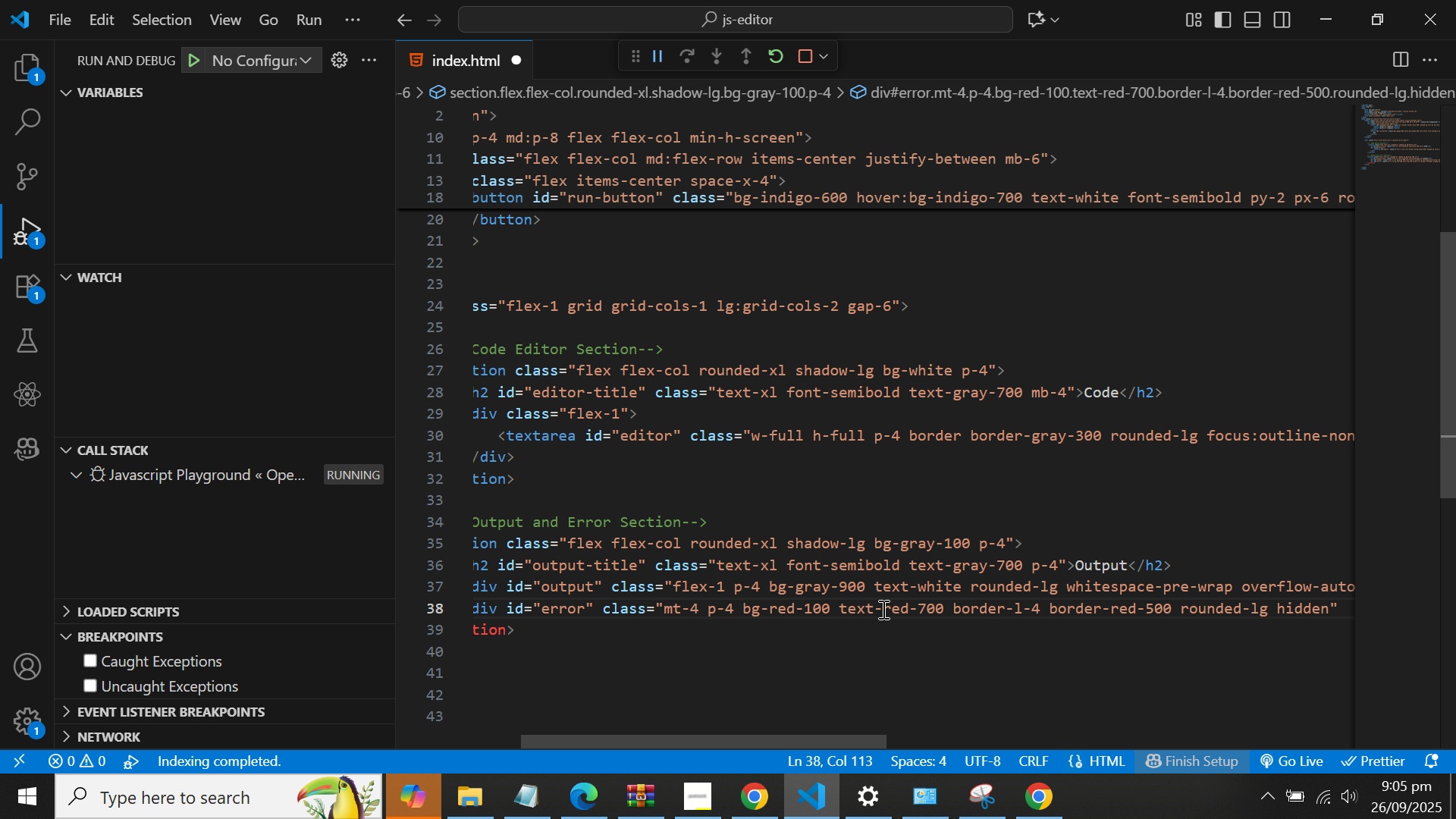 
key(Shift+Period)
 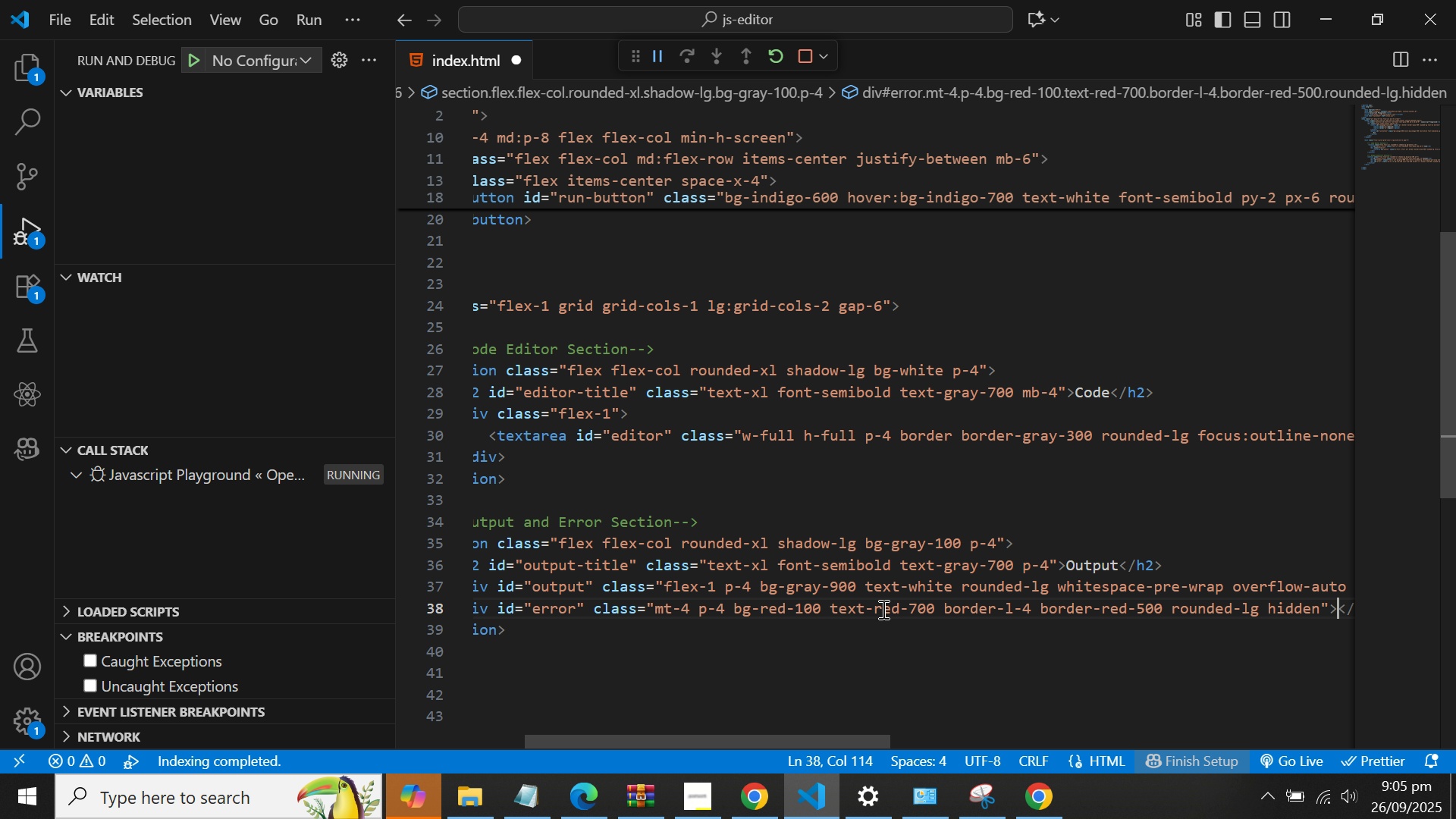 
wait(8.01)
 